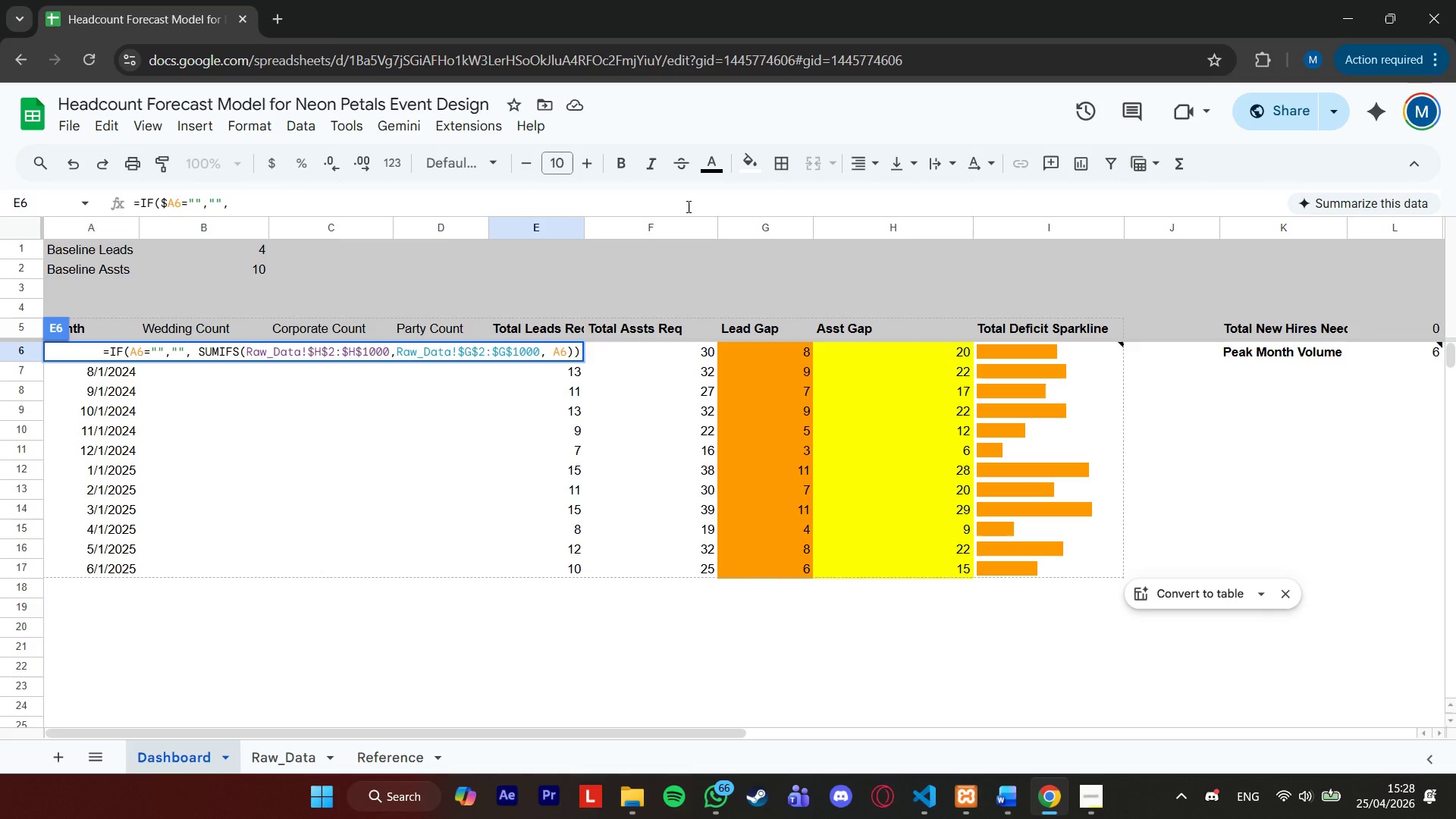 
type([Delete](b6 )
key(Backspace)
type( )
key(Backspace)
type( )
key(Backspace)
type(*Reference!$c$2)+(C6*Reference!$c$3_+(d6*Reference$c$4)))
 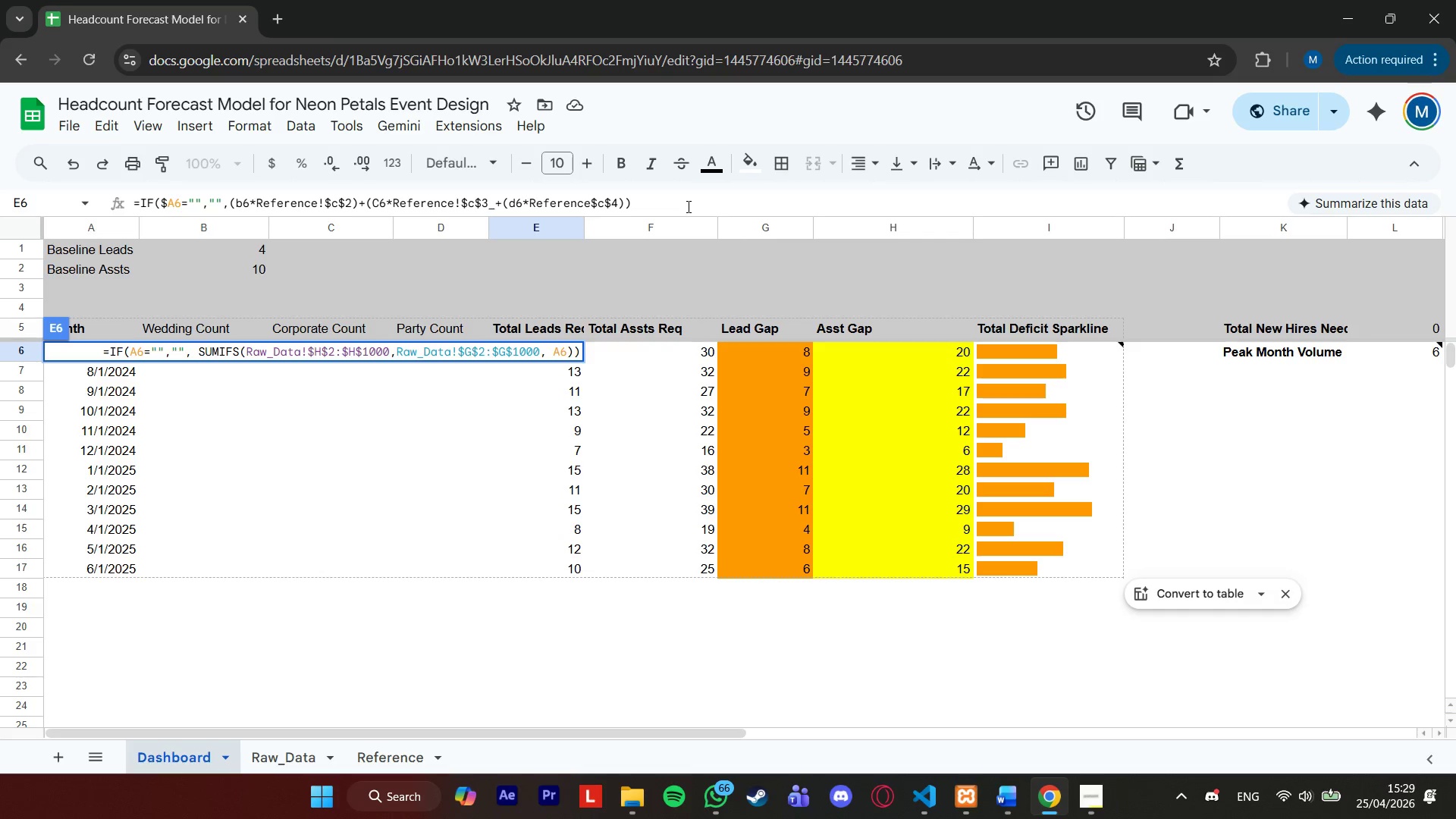 
hold_key(key=ArrowLeft, duration=1.5)
 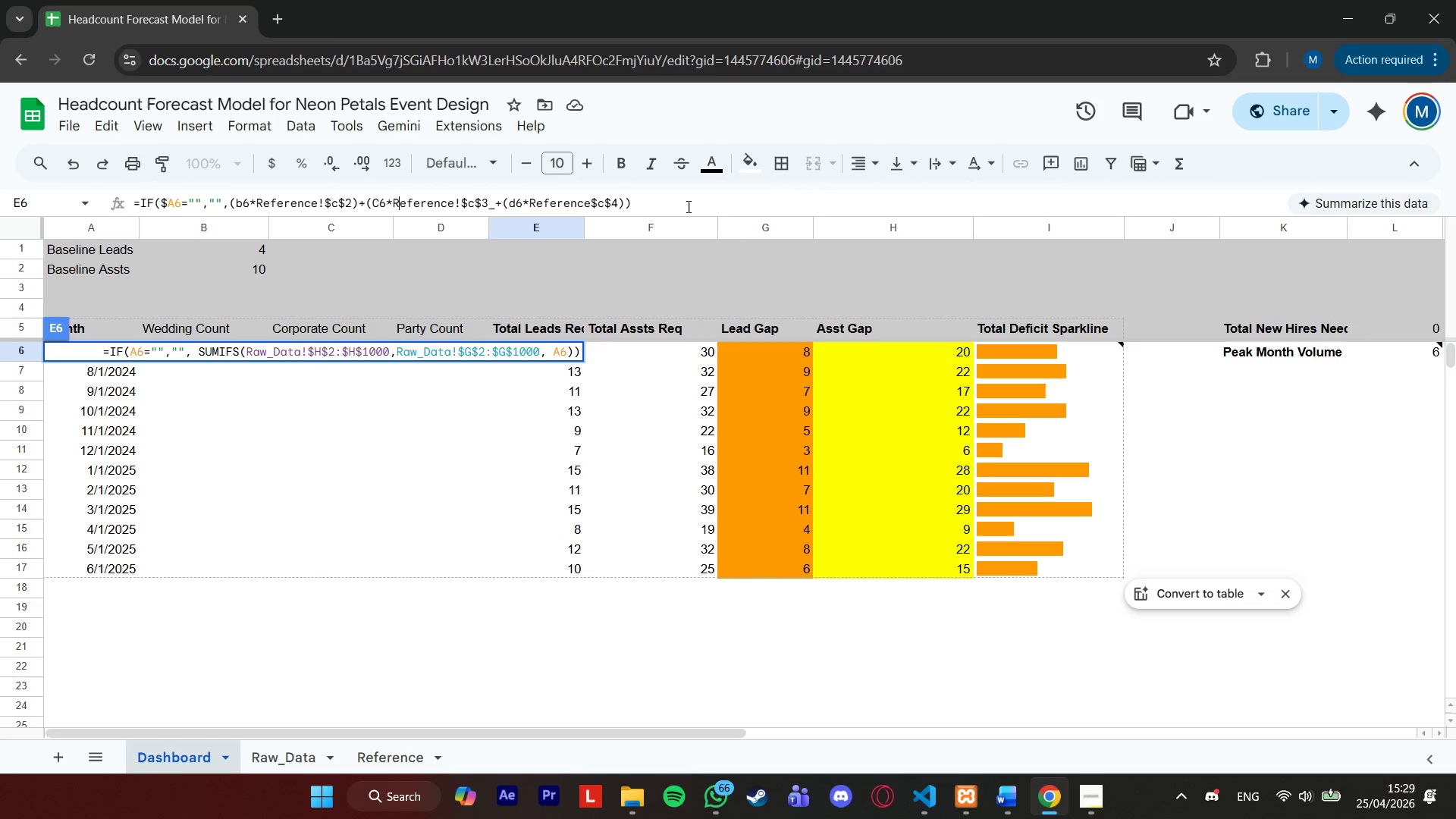 
key(ArrowLeft)
 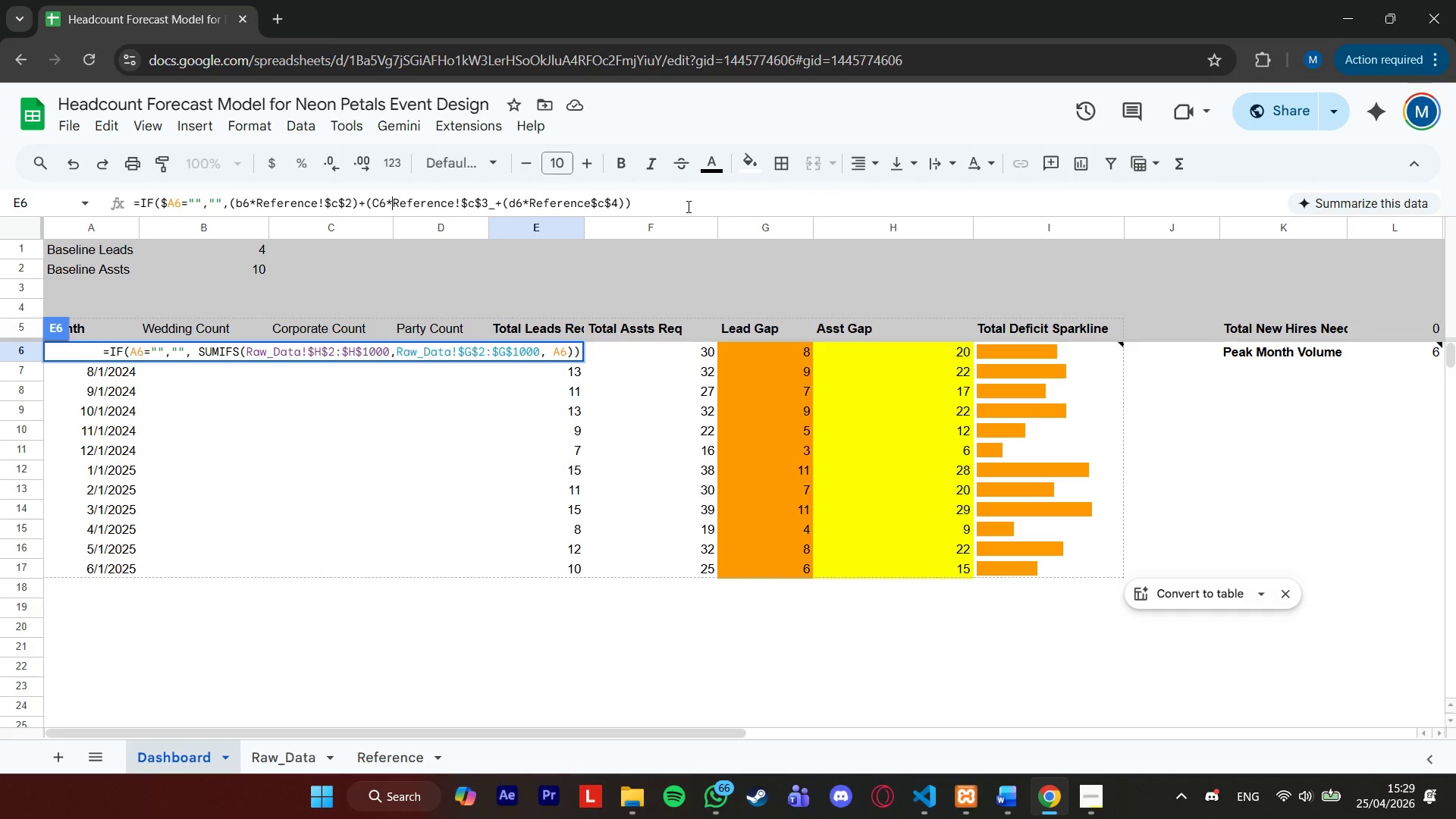 
key(ArrowLeft)
 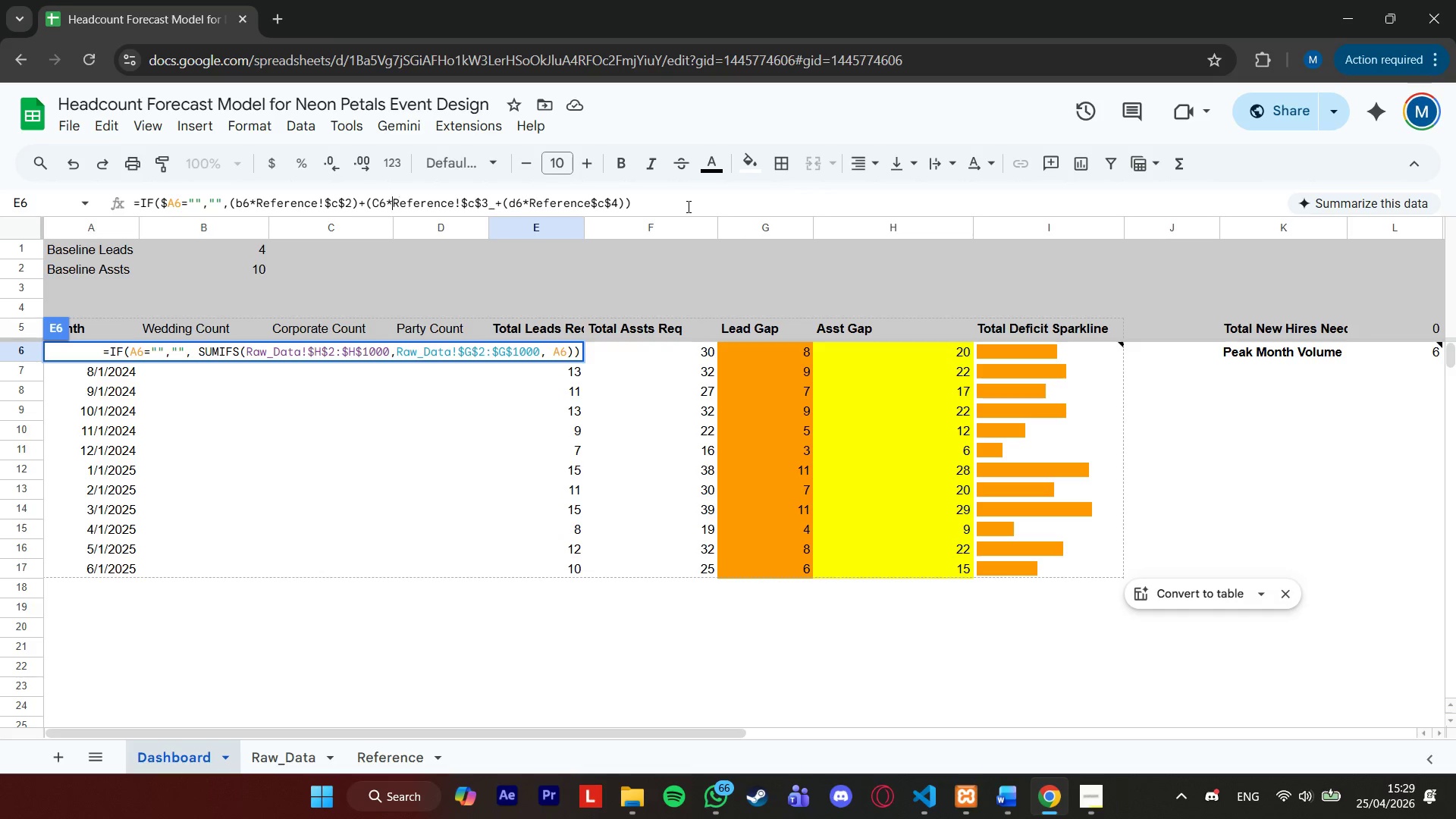 
key(ArrowLeft)
 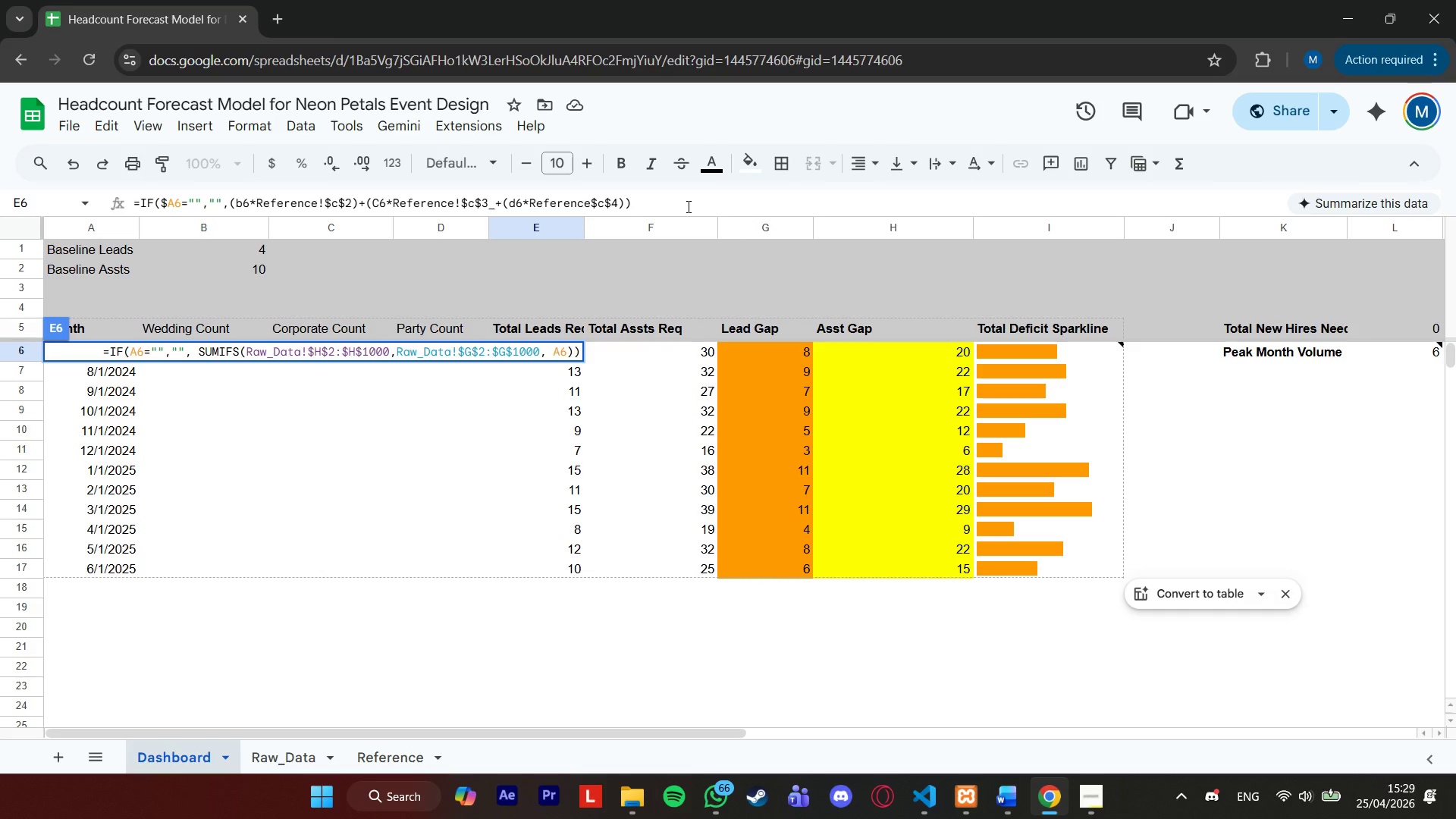 
key(ArrowLeft)
 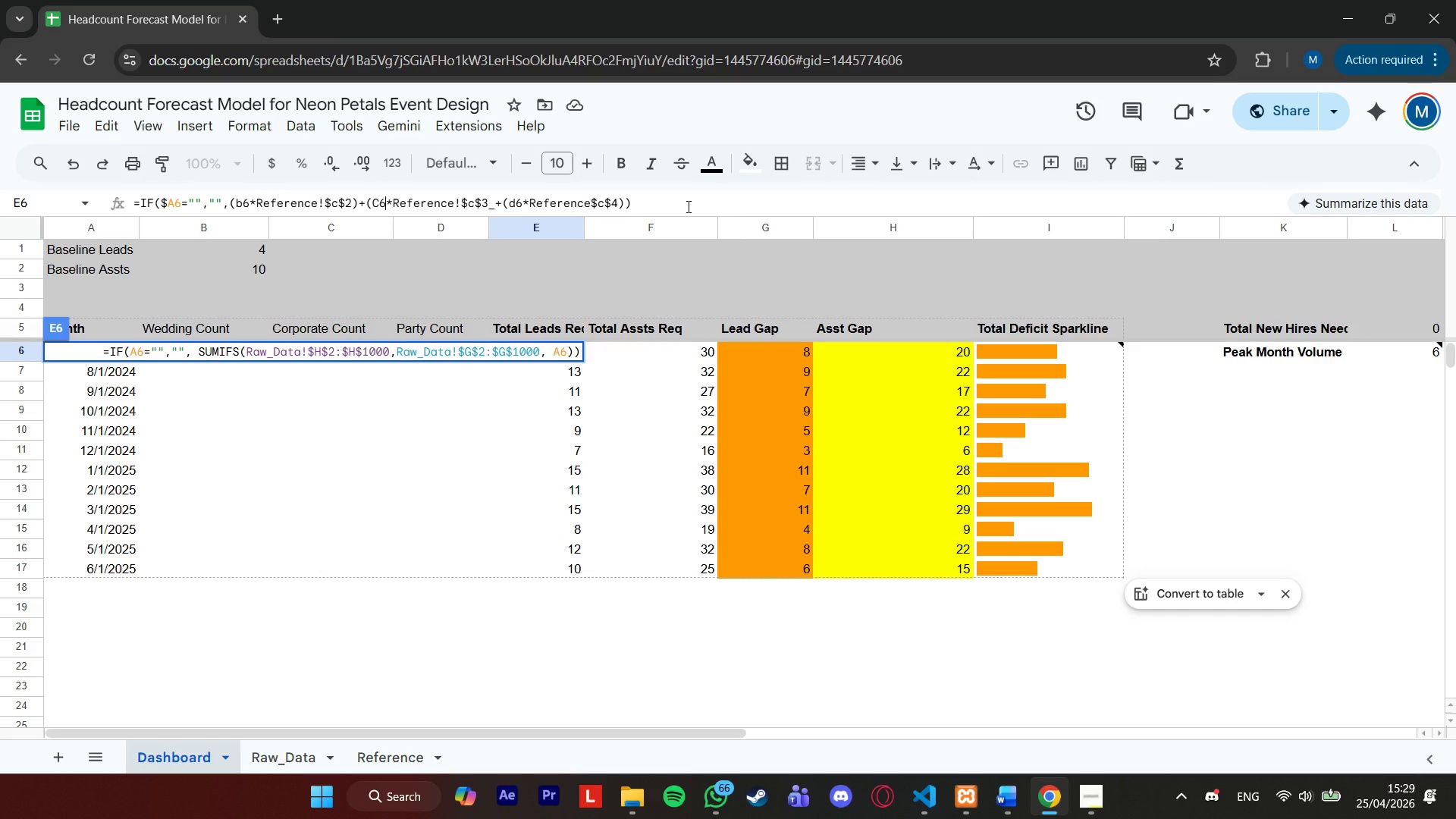 
key(ArrowLeft)
 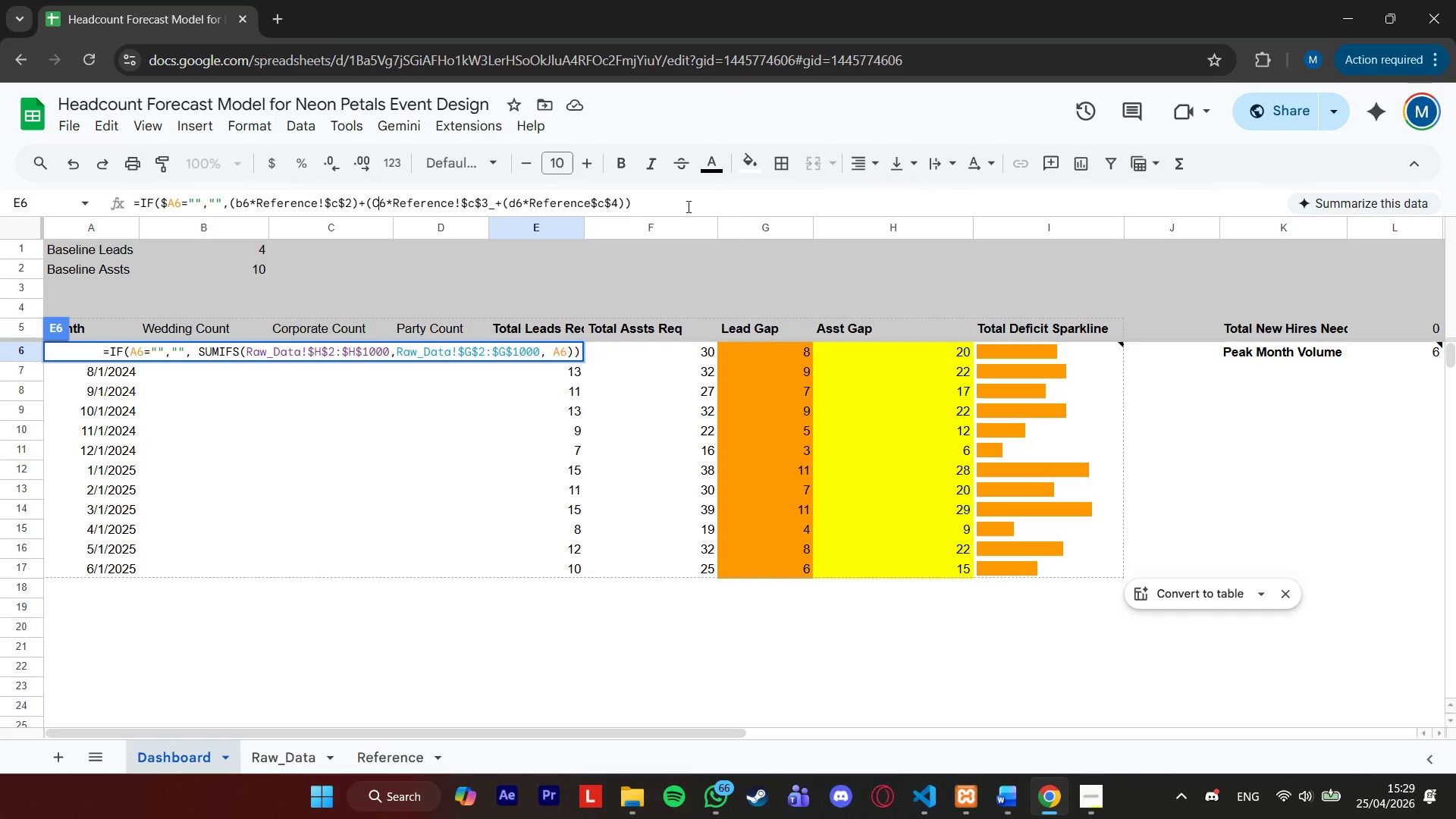 
key(ArrowLeft)
 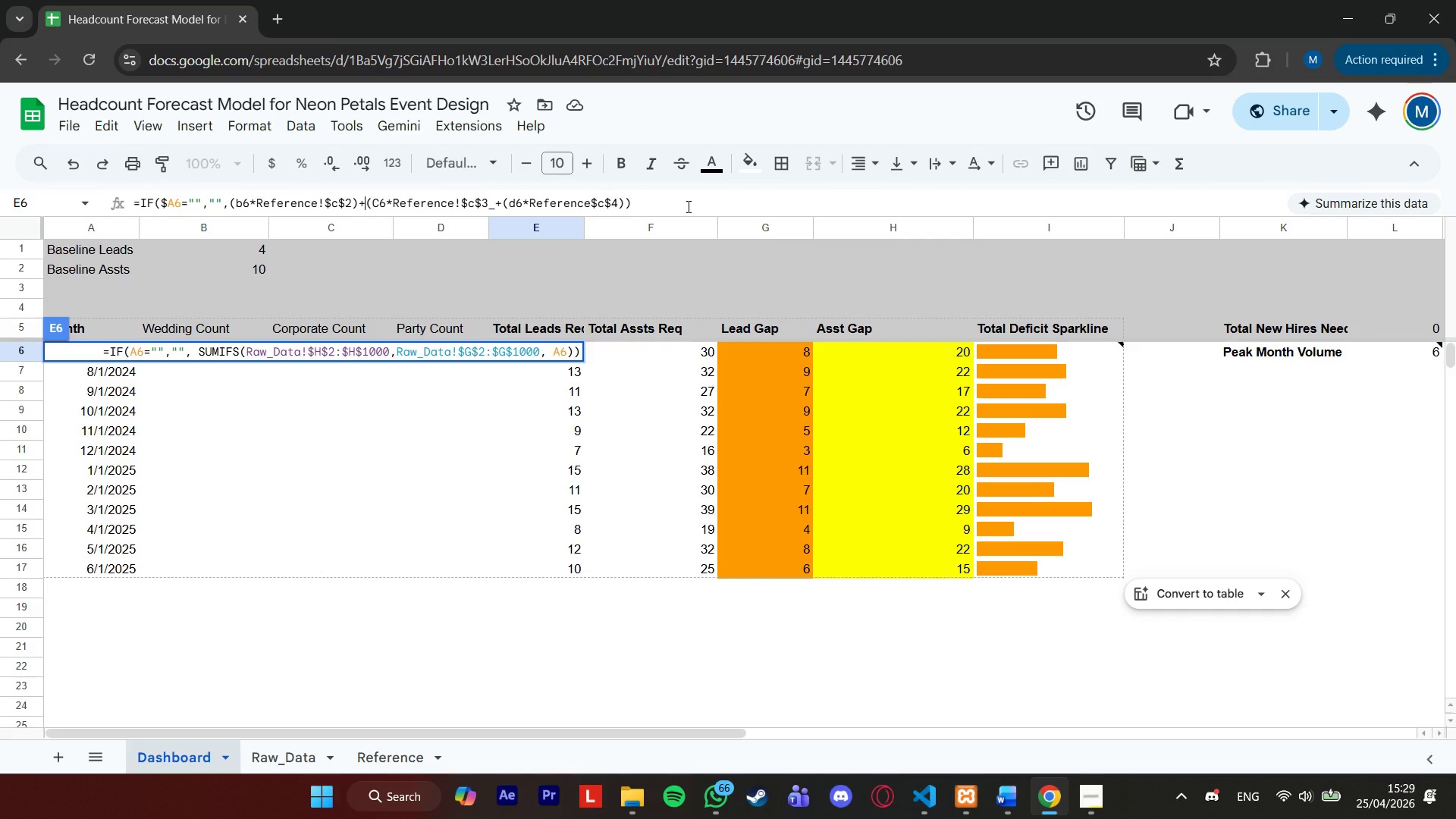 
hold_key(key=ArrowLeft, duration=1.19)
 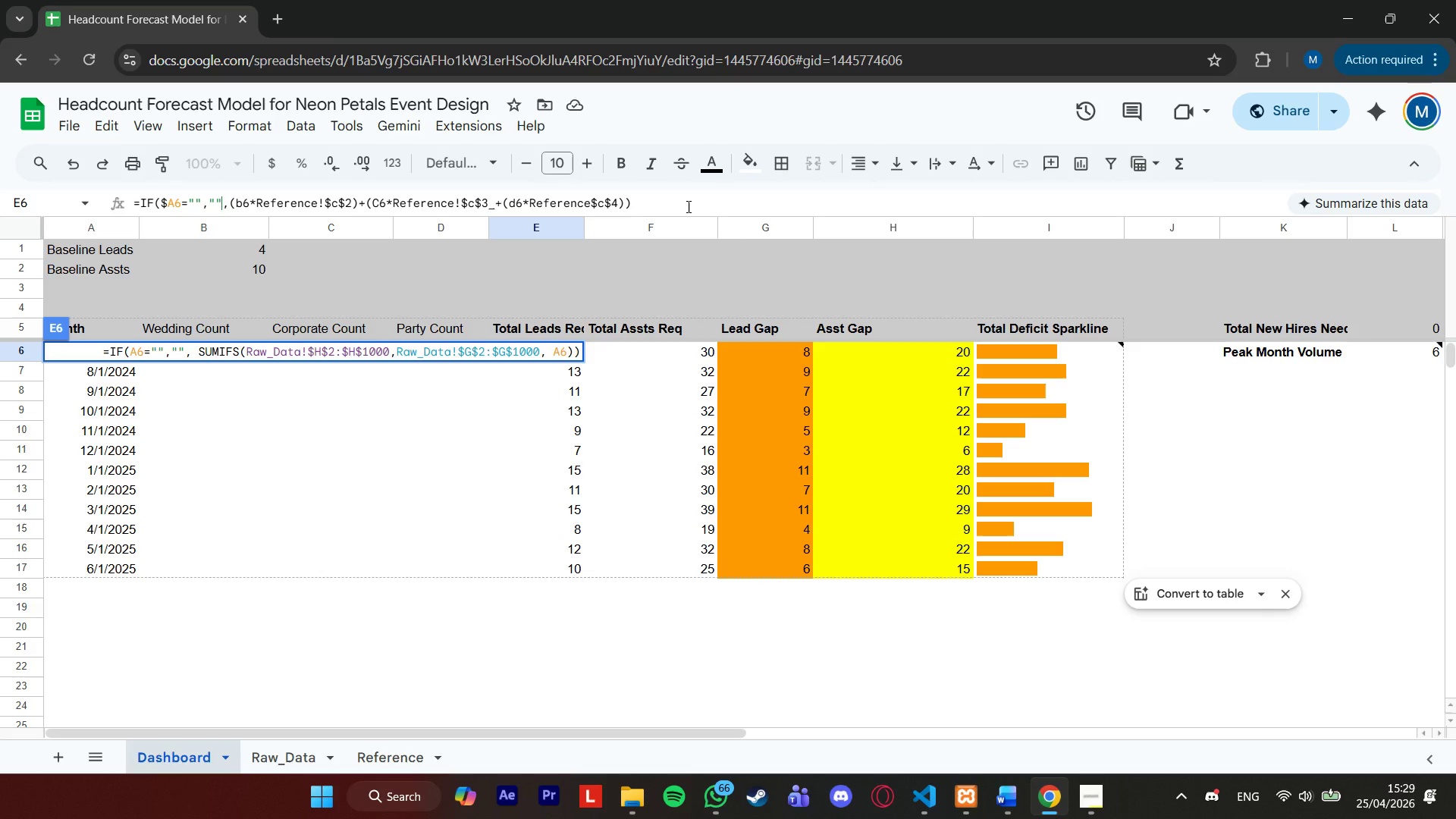 
key(ArrowLeft)
 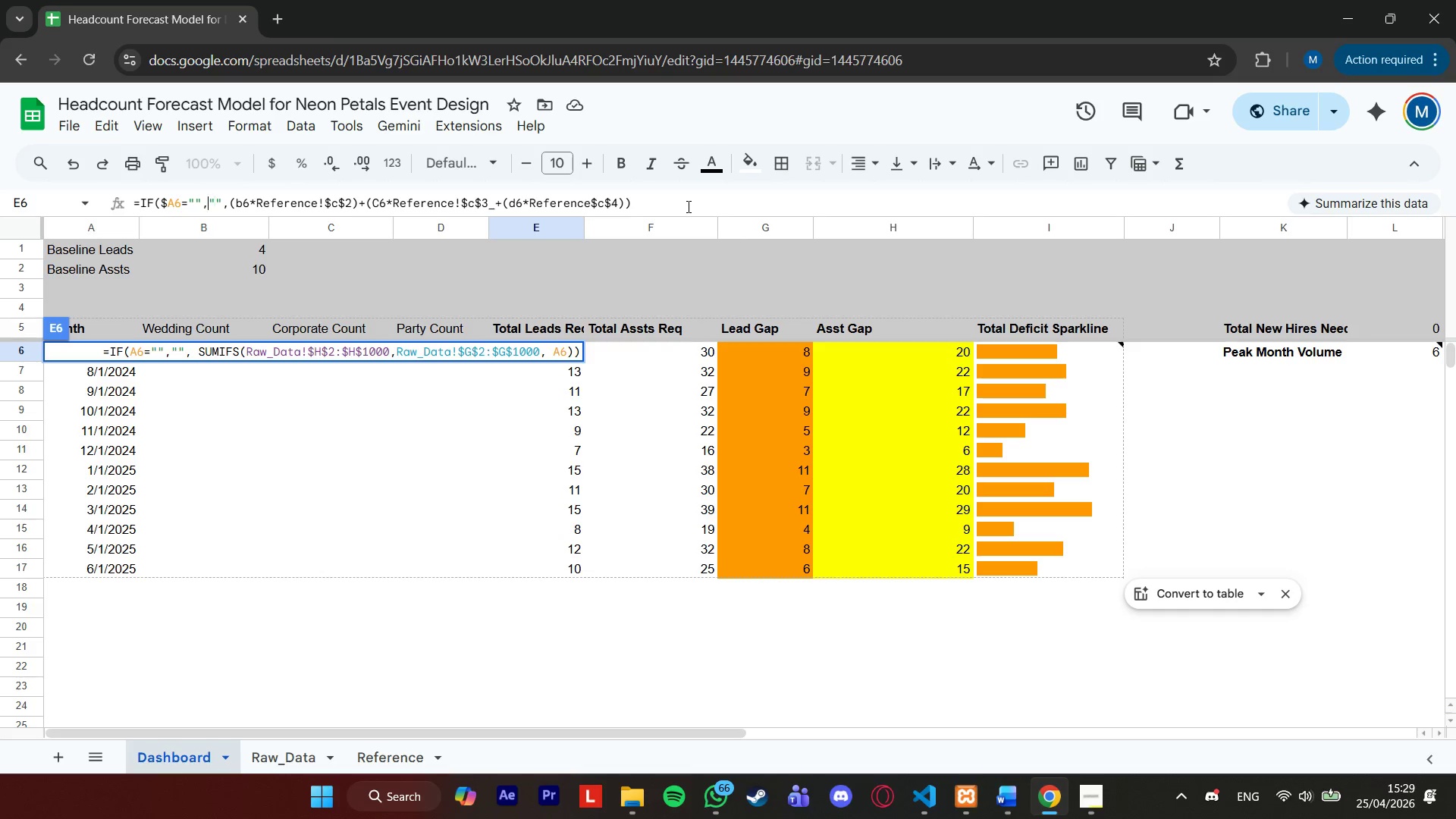 
key(ArrowLeft)
 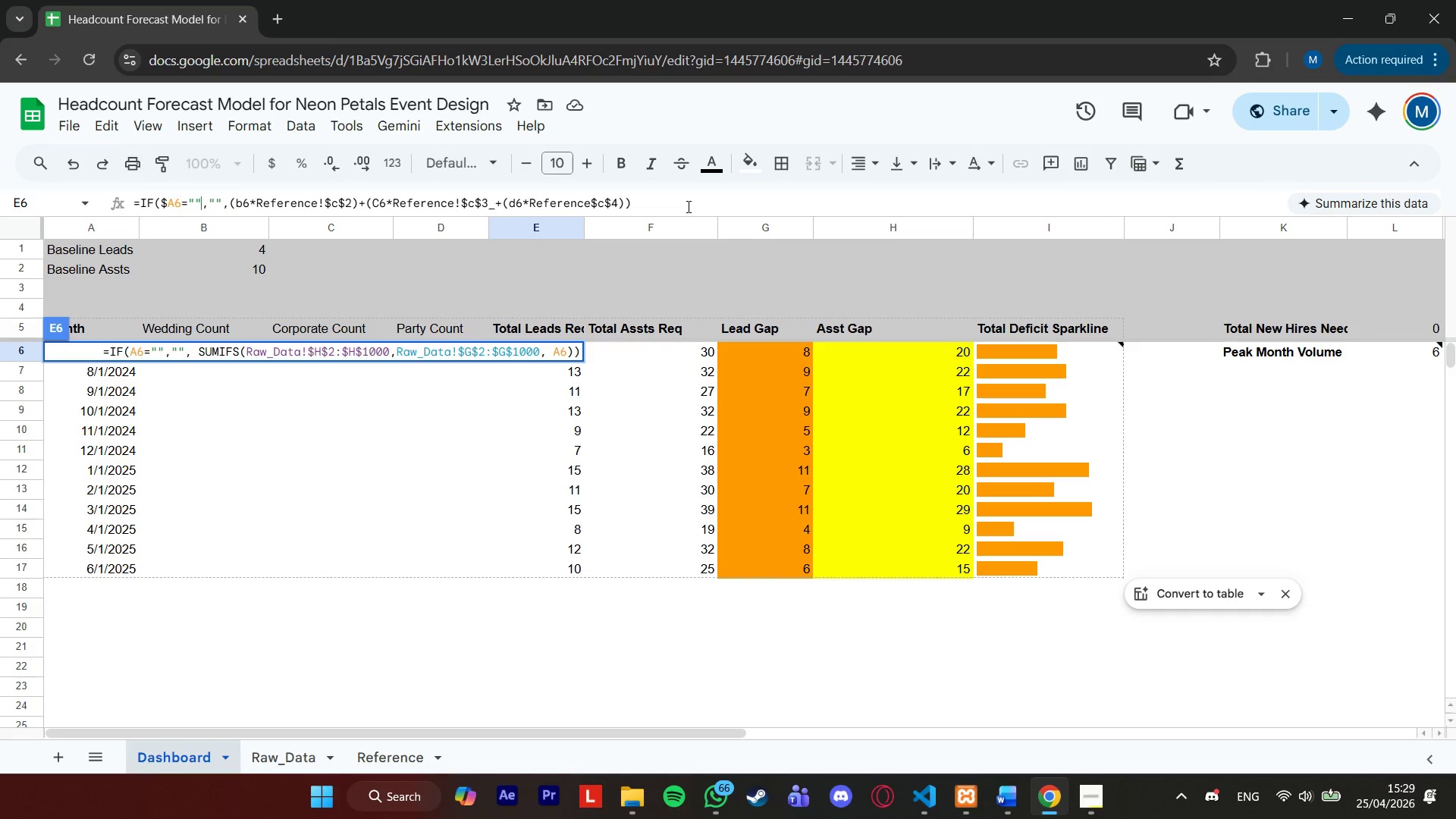 
key(ArrowLeft)
 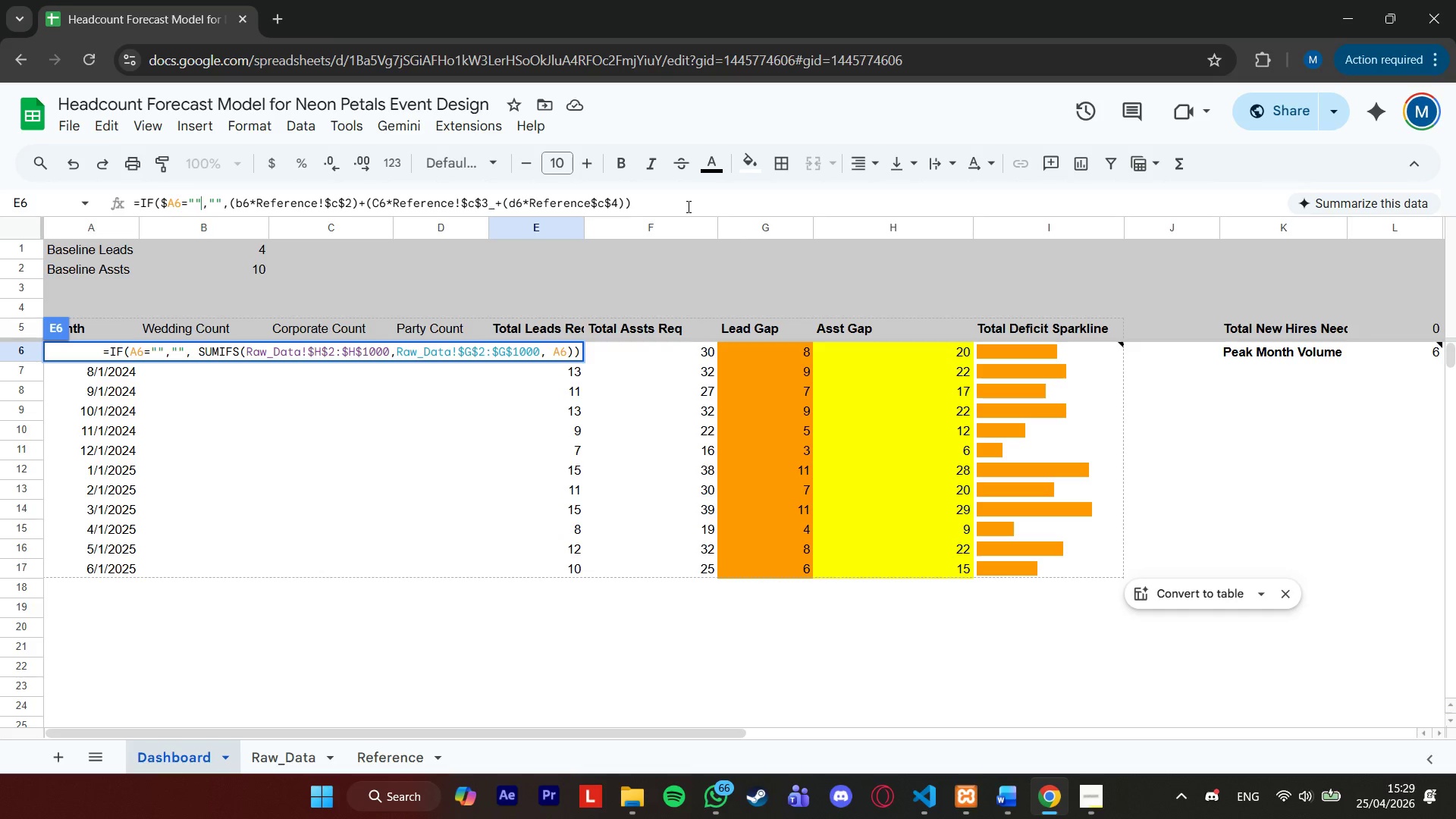 
key(ArrowLeft)
 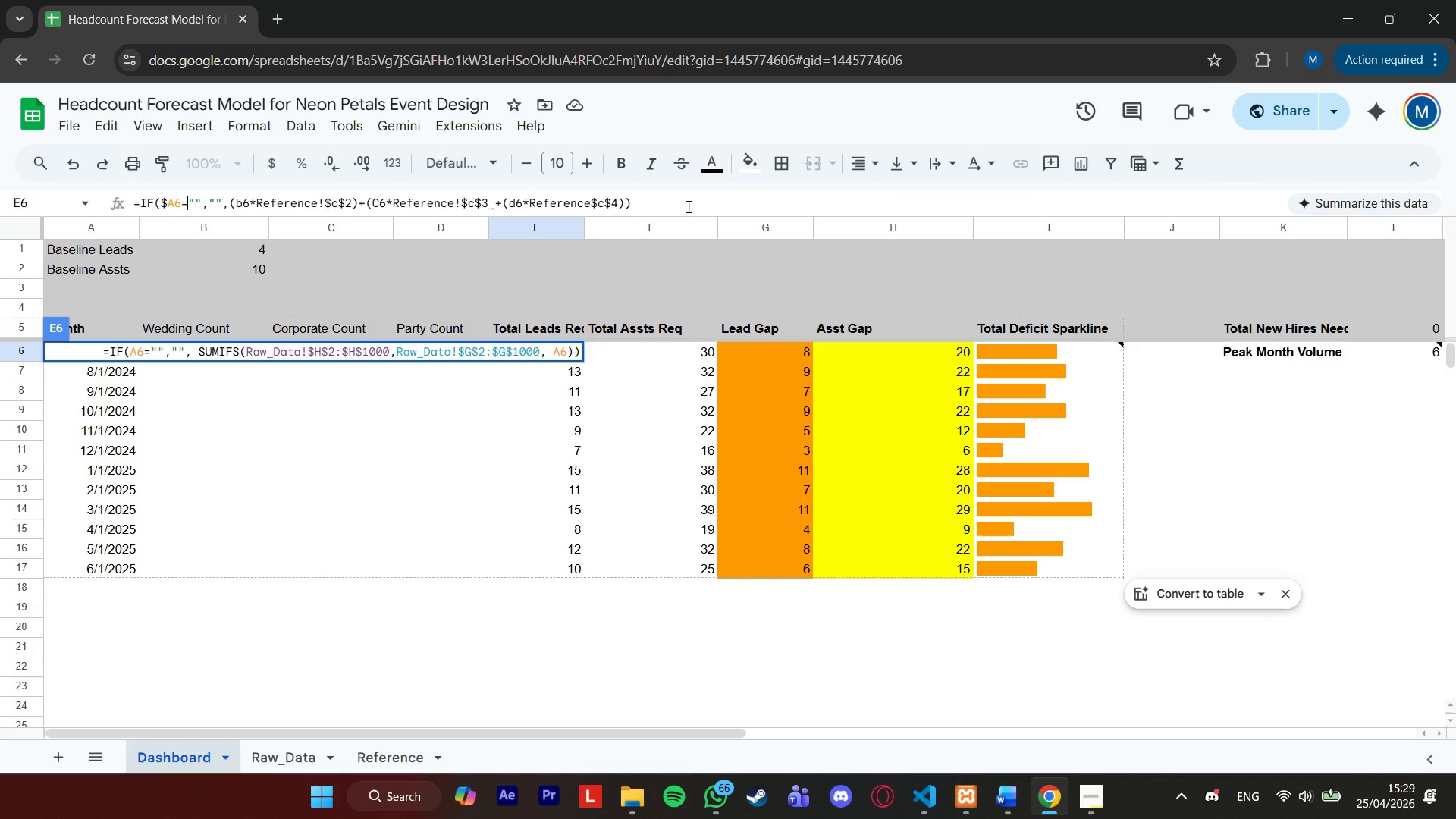 
key(ArrowLeft)
 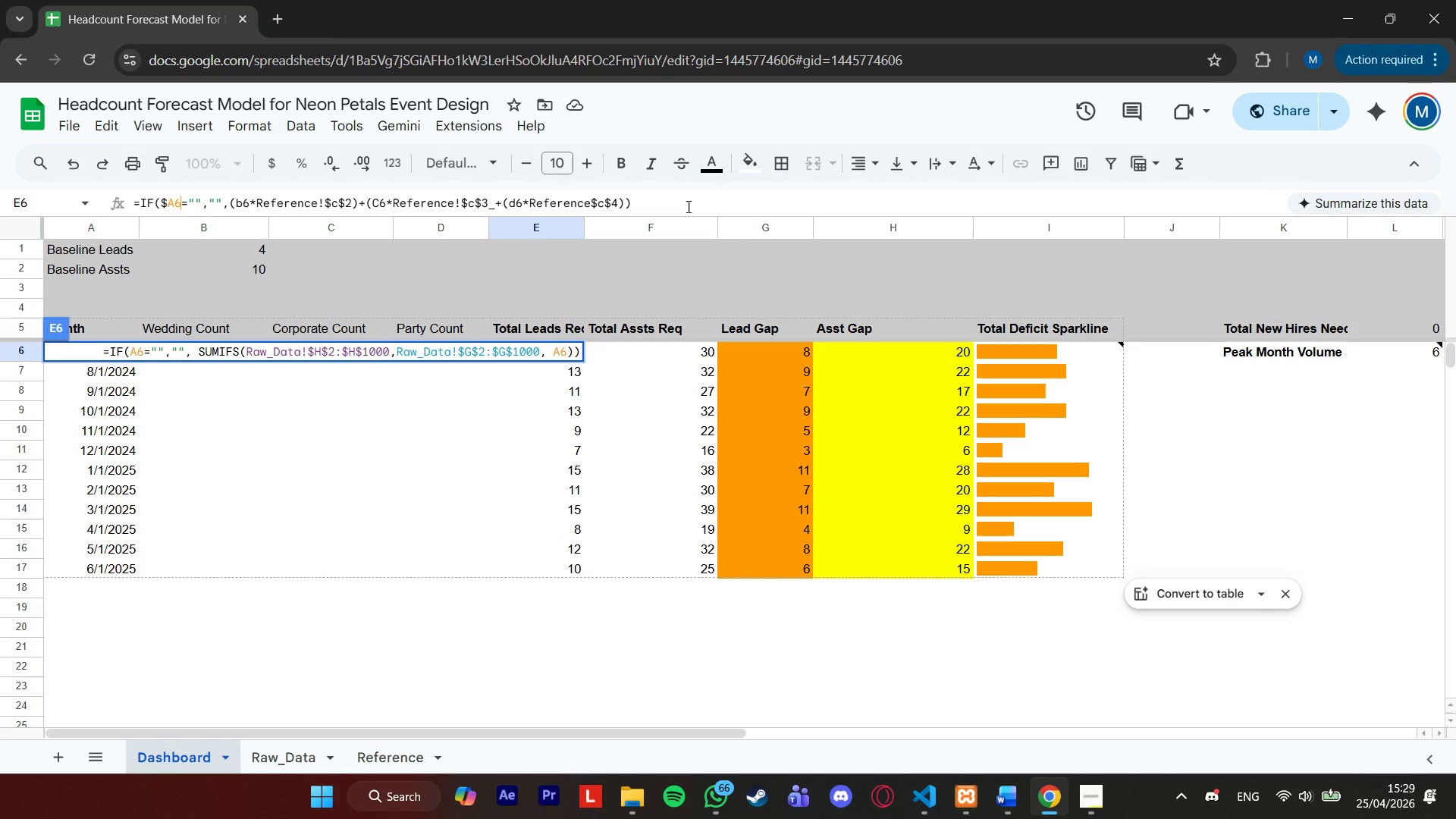 
key(ArrowLeft)
 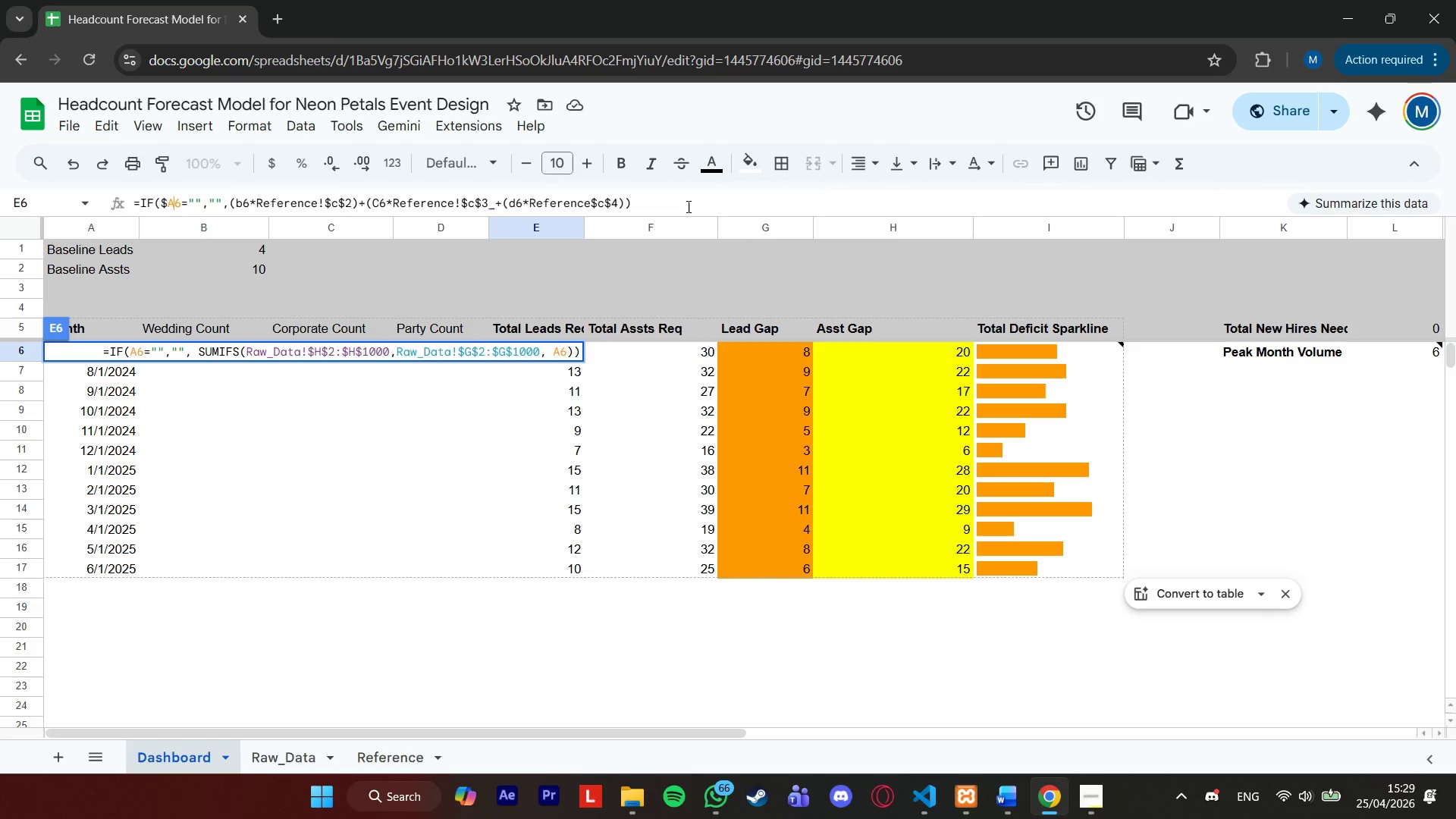 
key(ArrowLeft)
 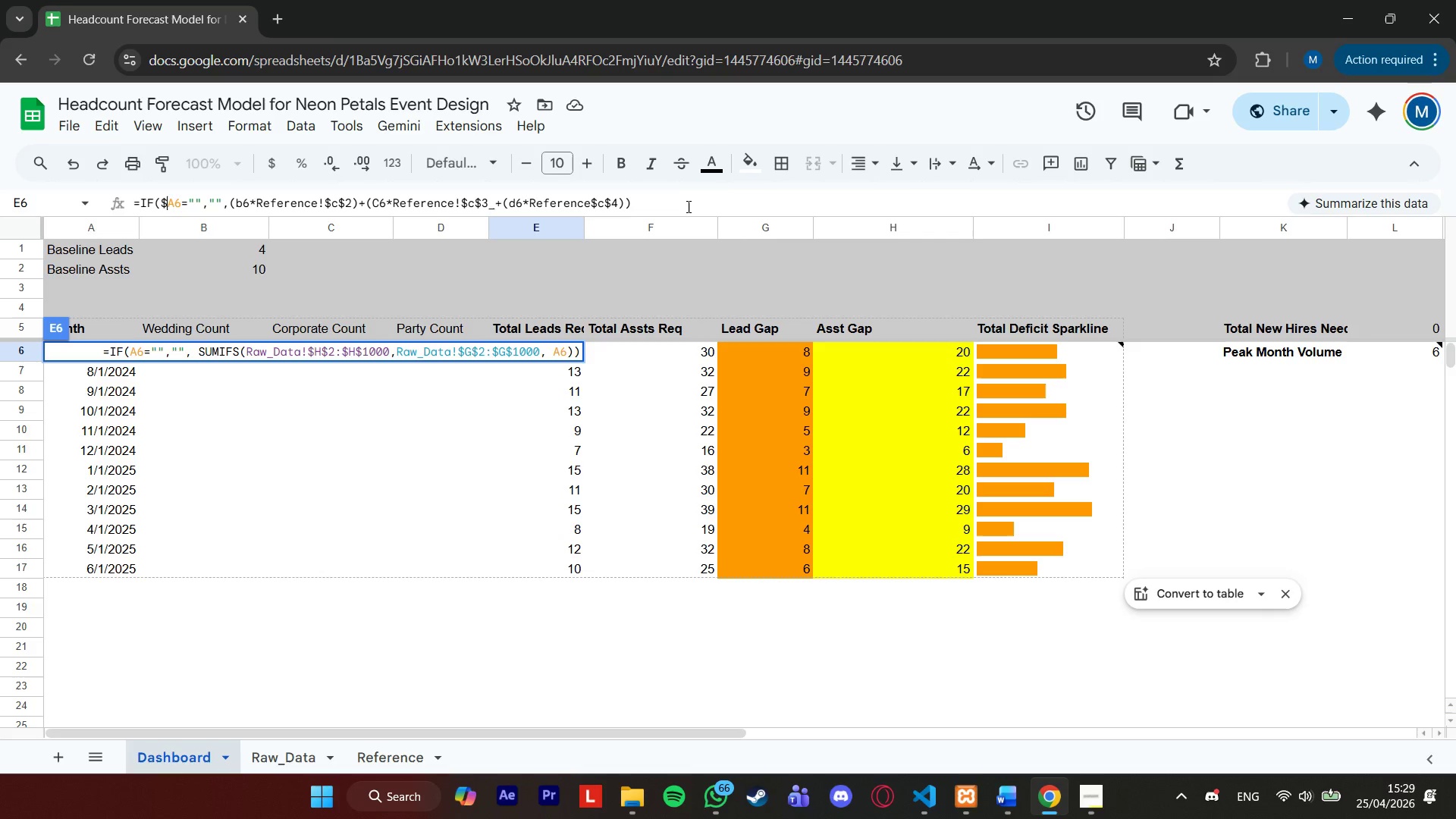 
key(ArrowLeft)
 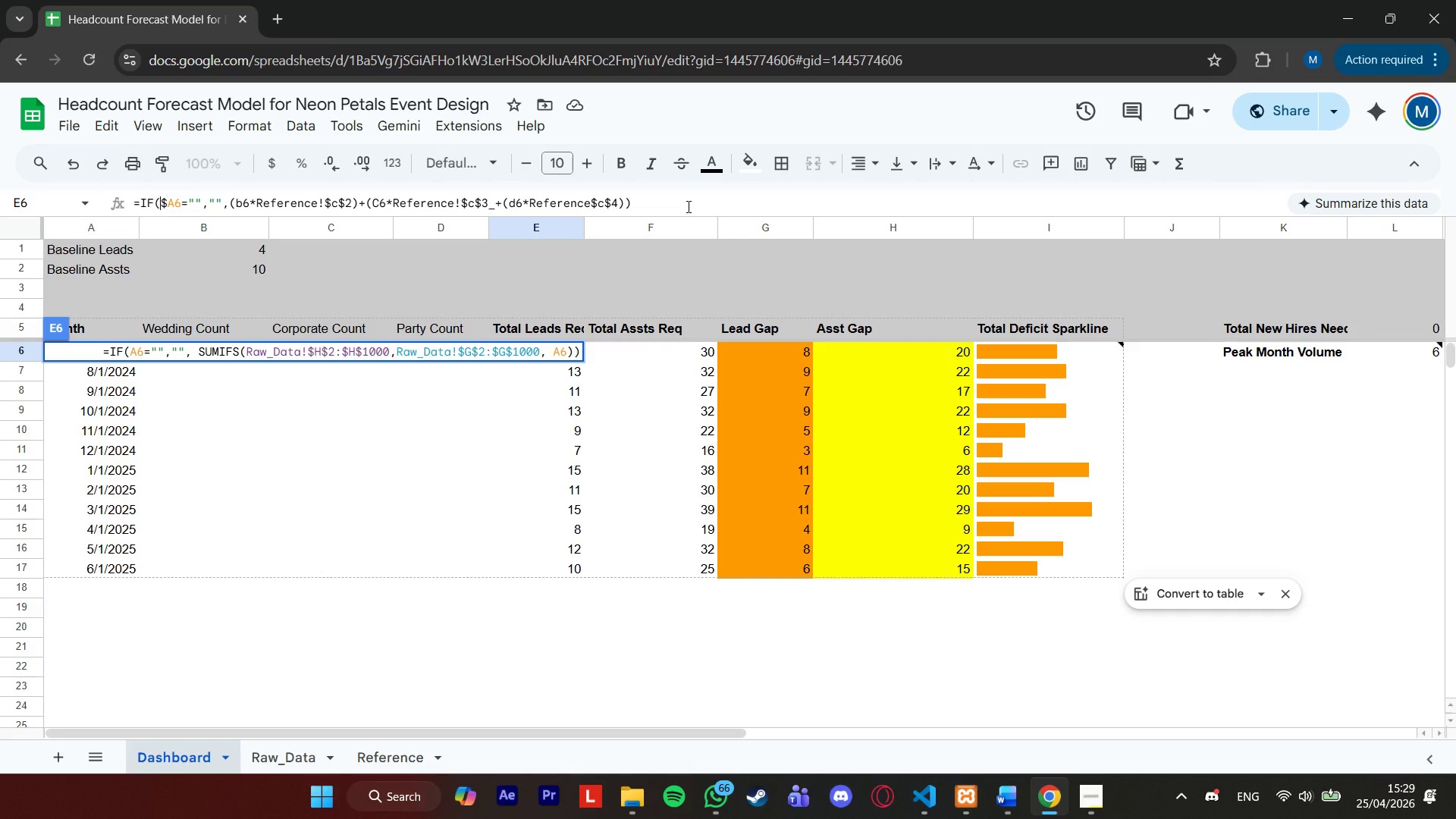 
key(ArrowLeft)
 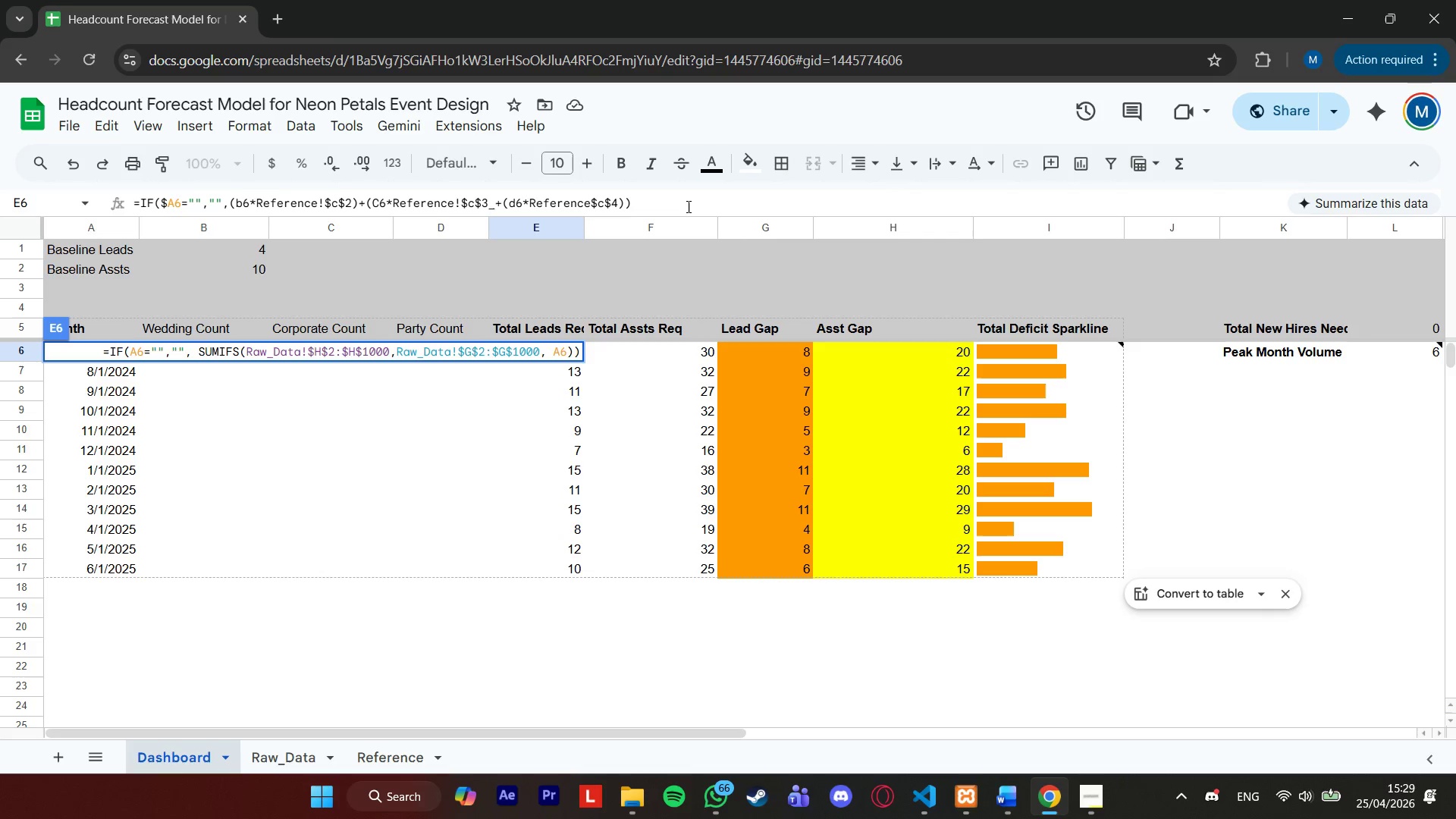 
key(ArrowRight)
 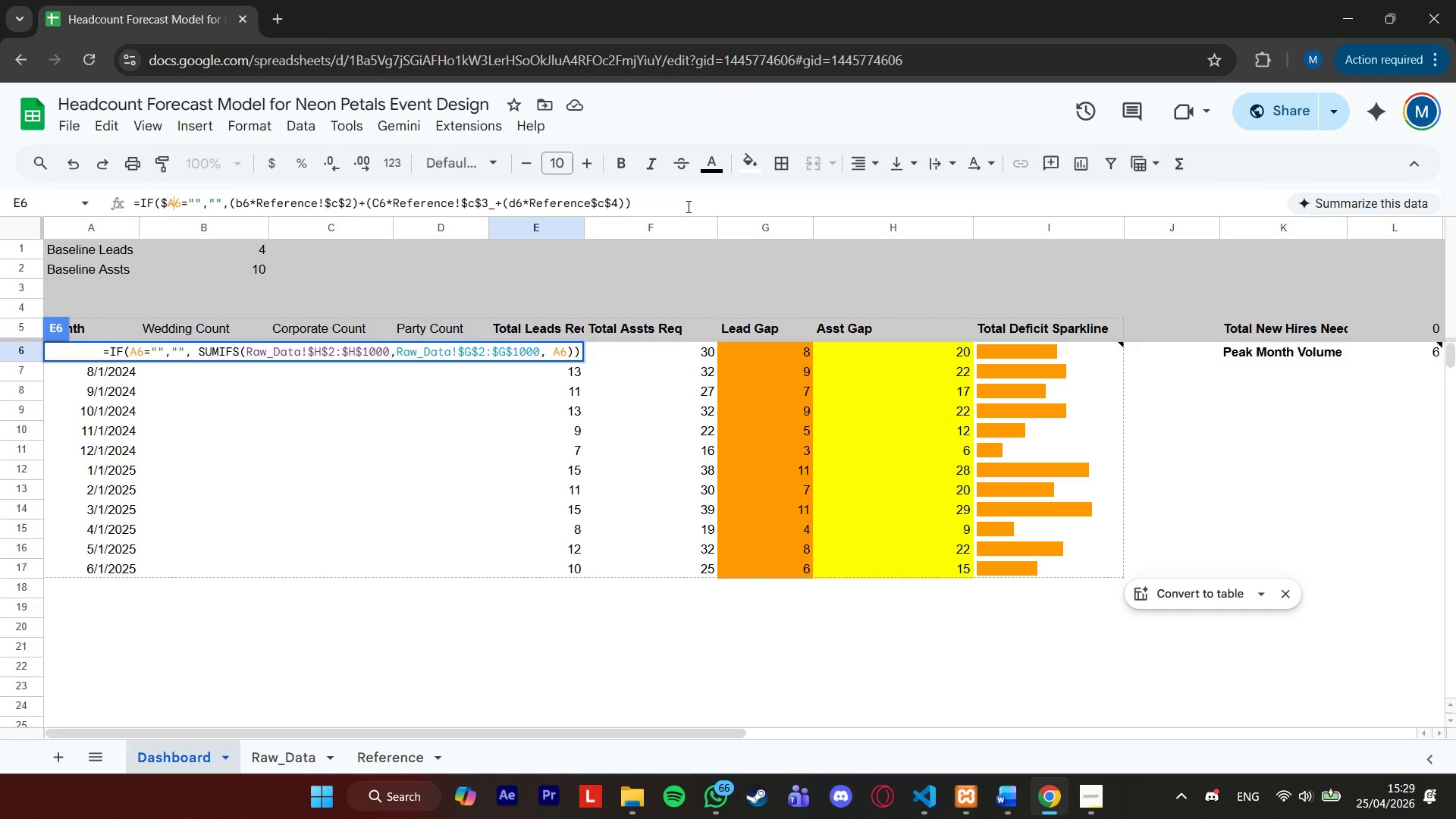 
key(ArrowRight)
 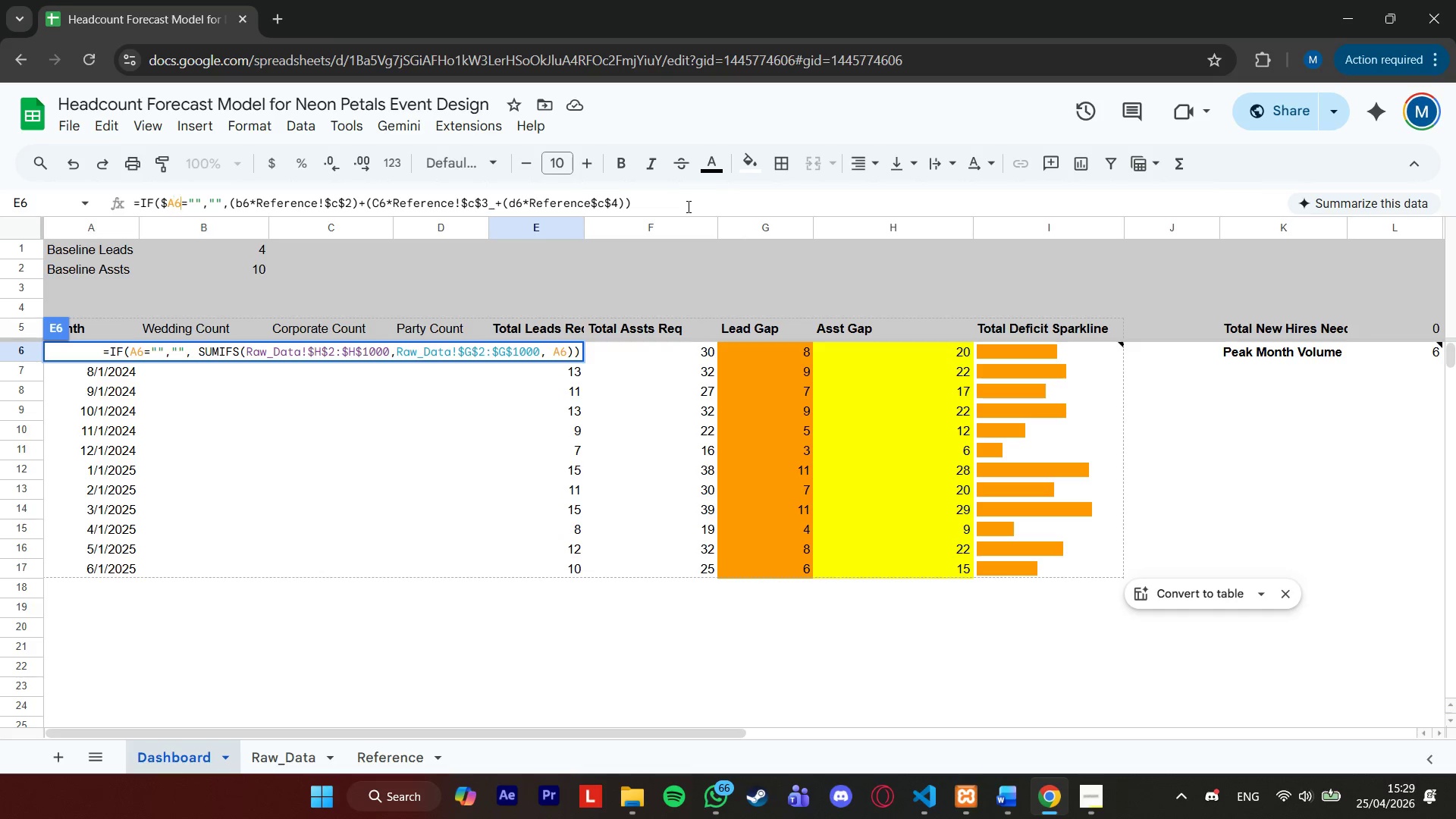 
key(ArrowRight)
 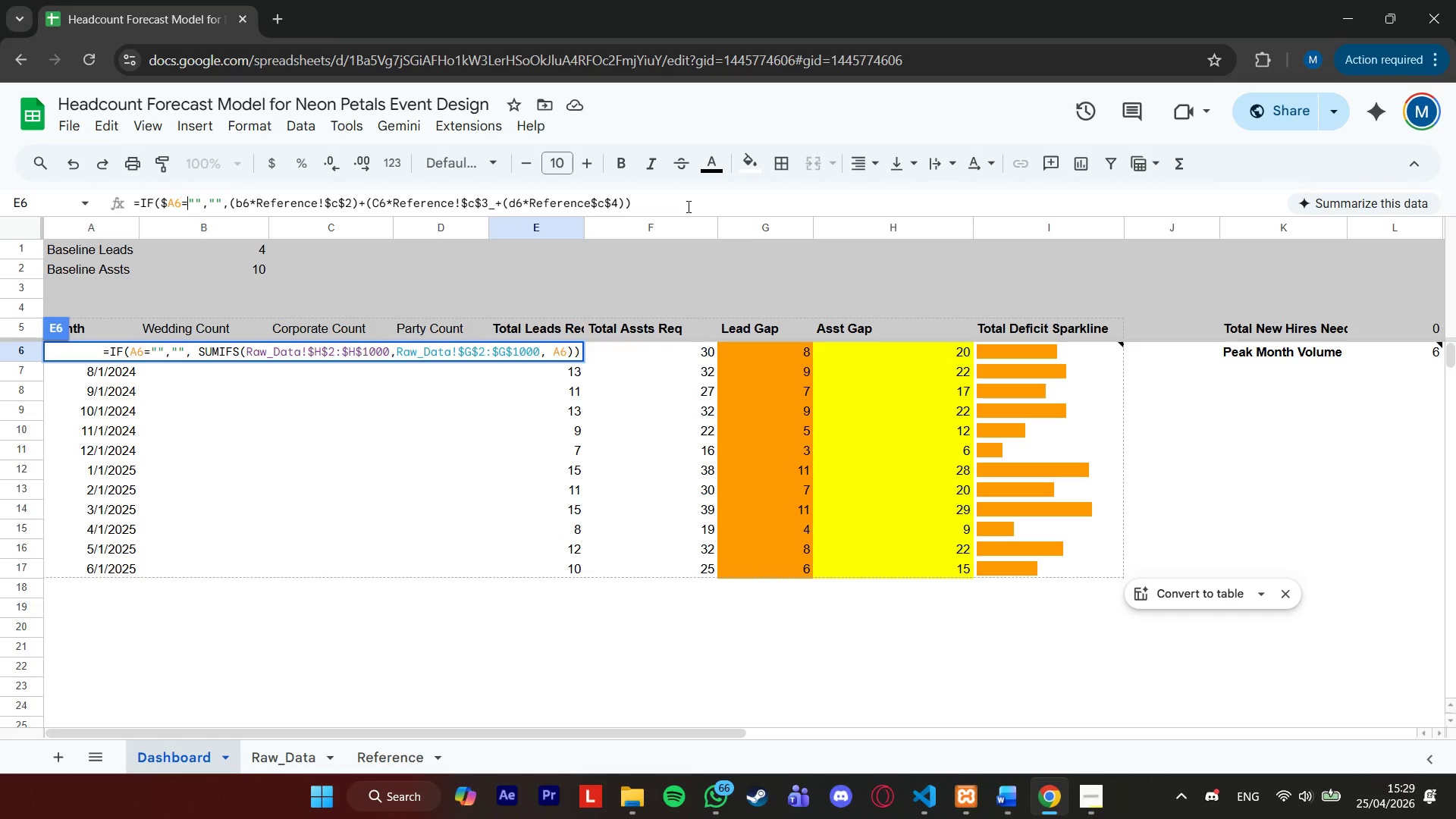 
key(ArrowRight)
 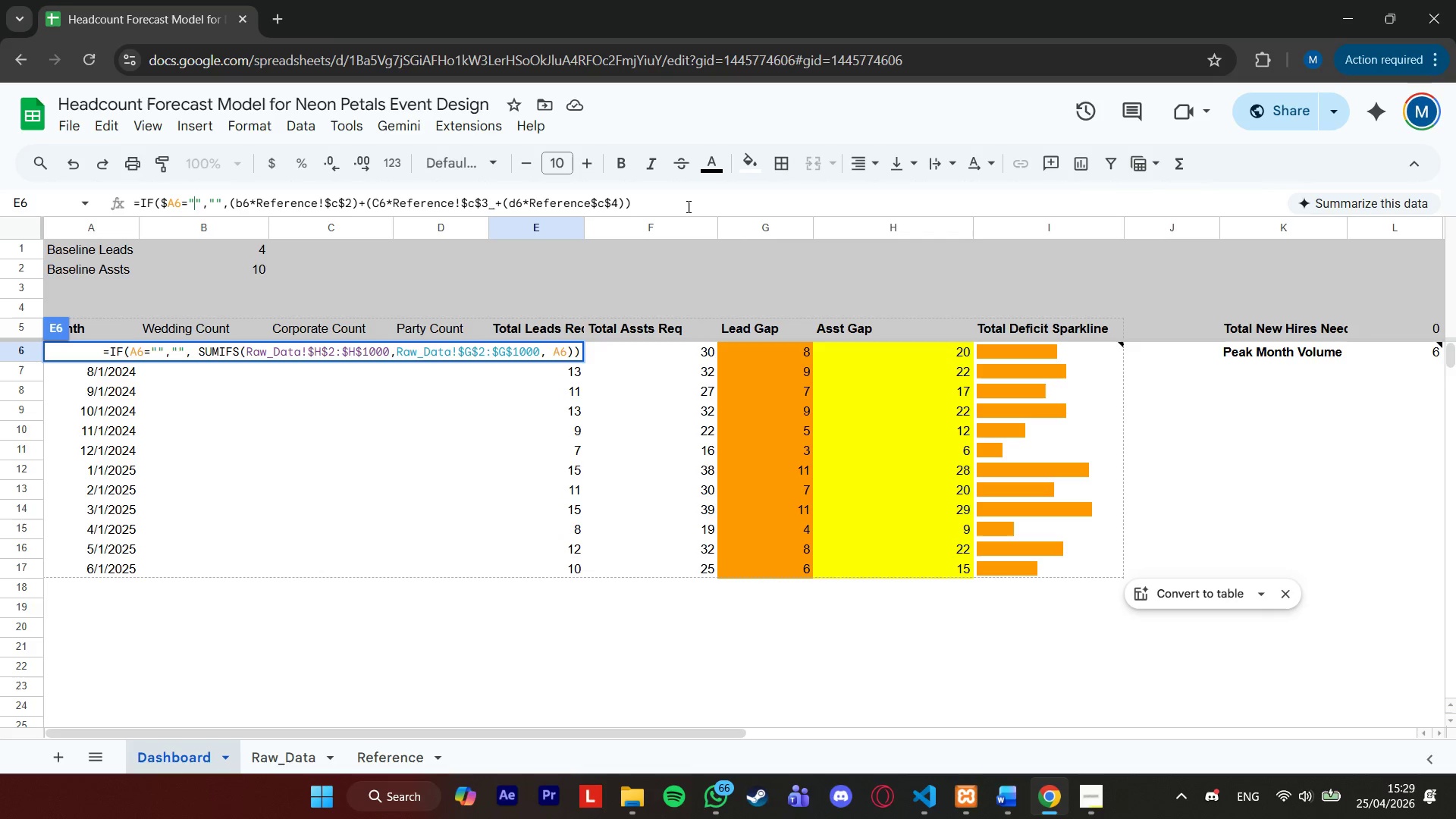 
key(ArrowRight)
 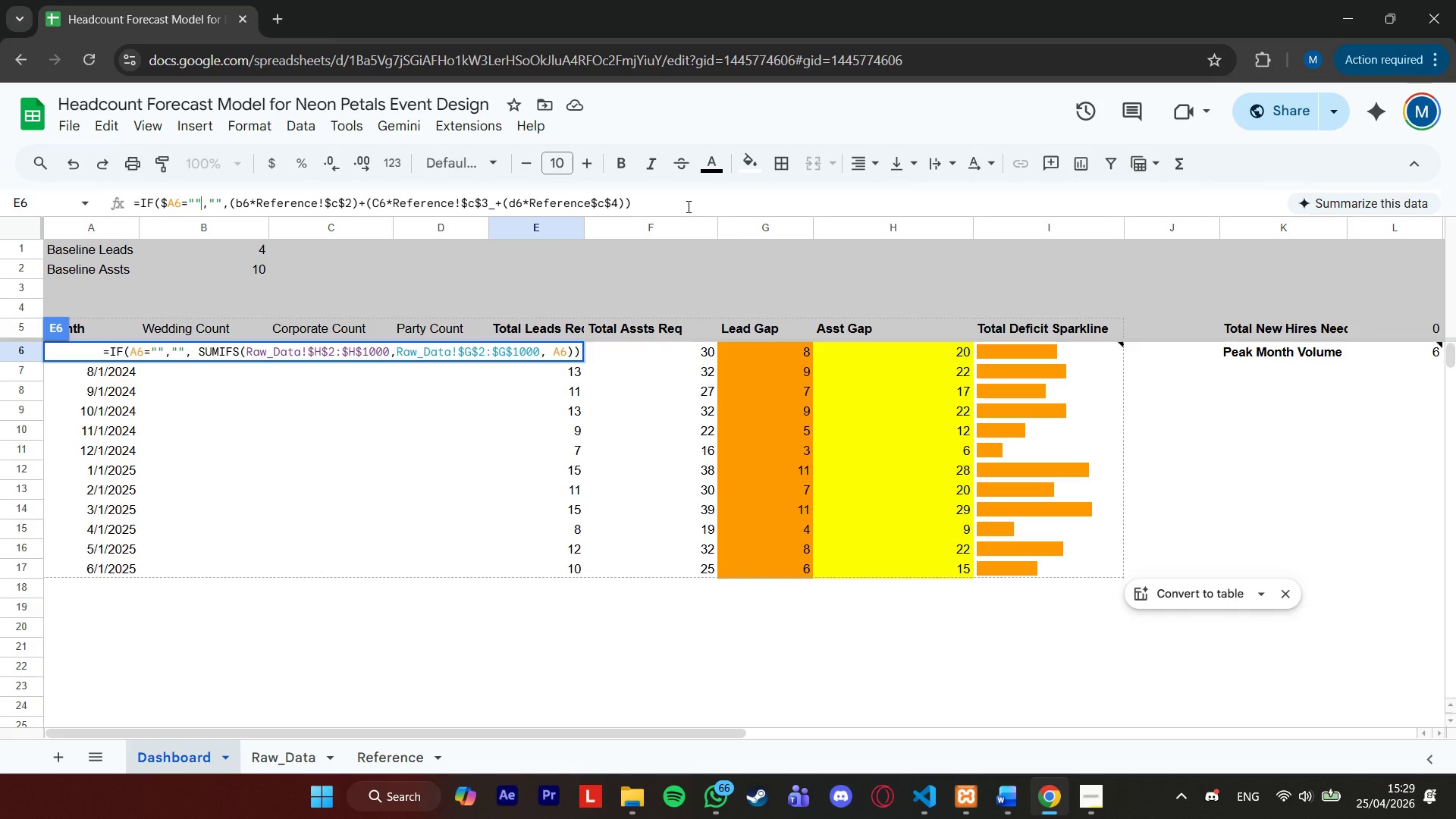 
key(ArrowRight)
 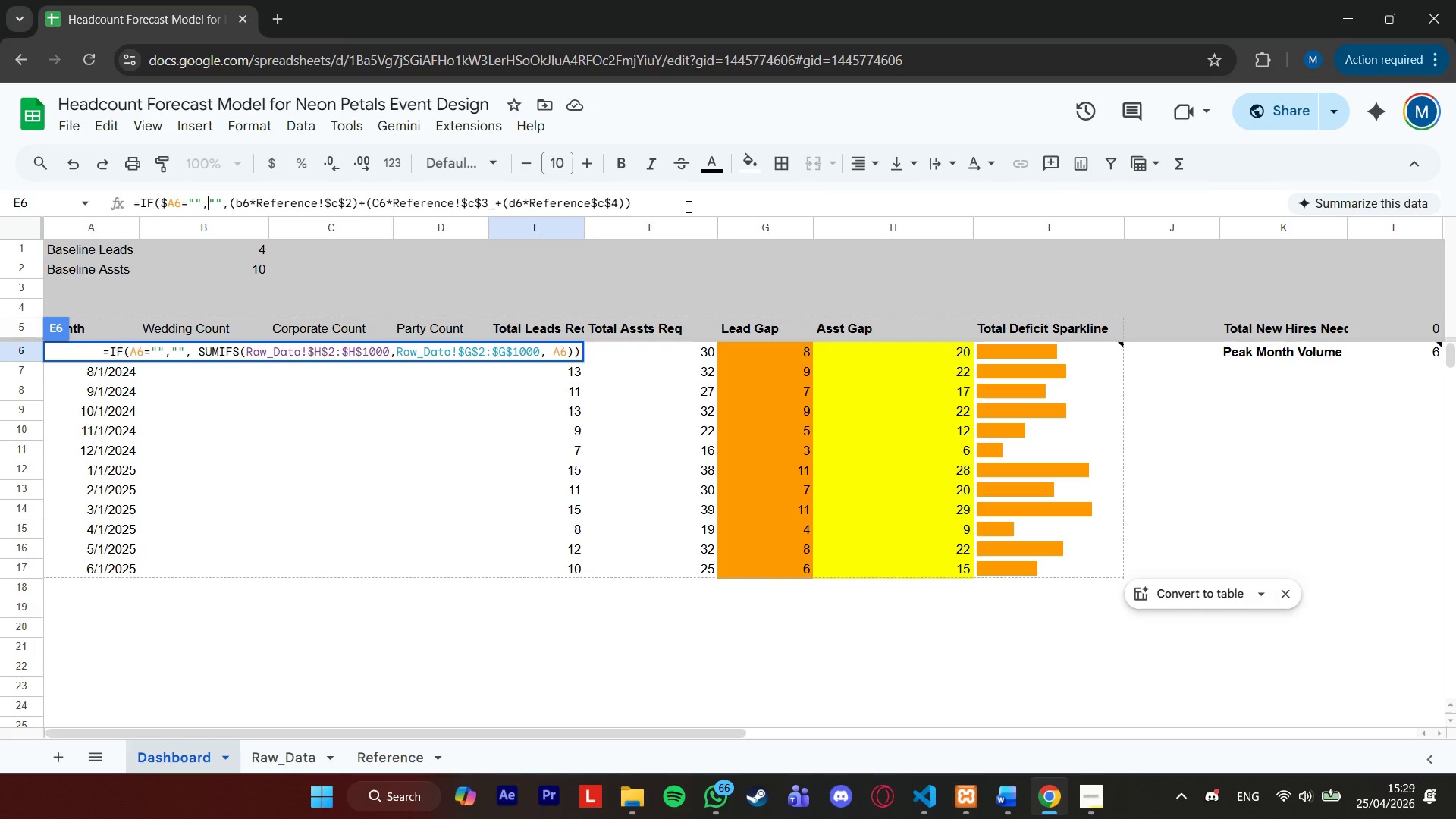 
key(ArrowRight)
 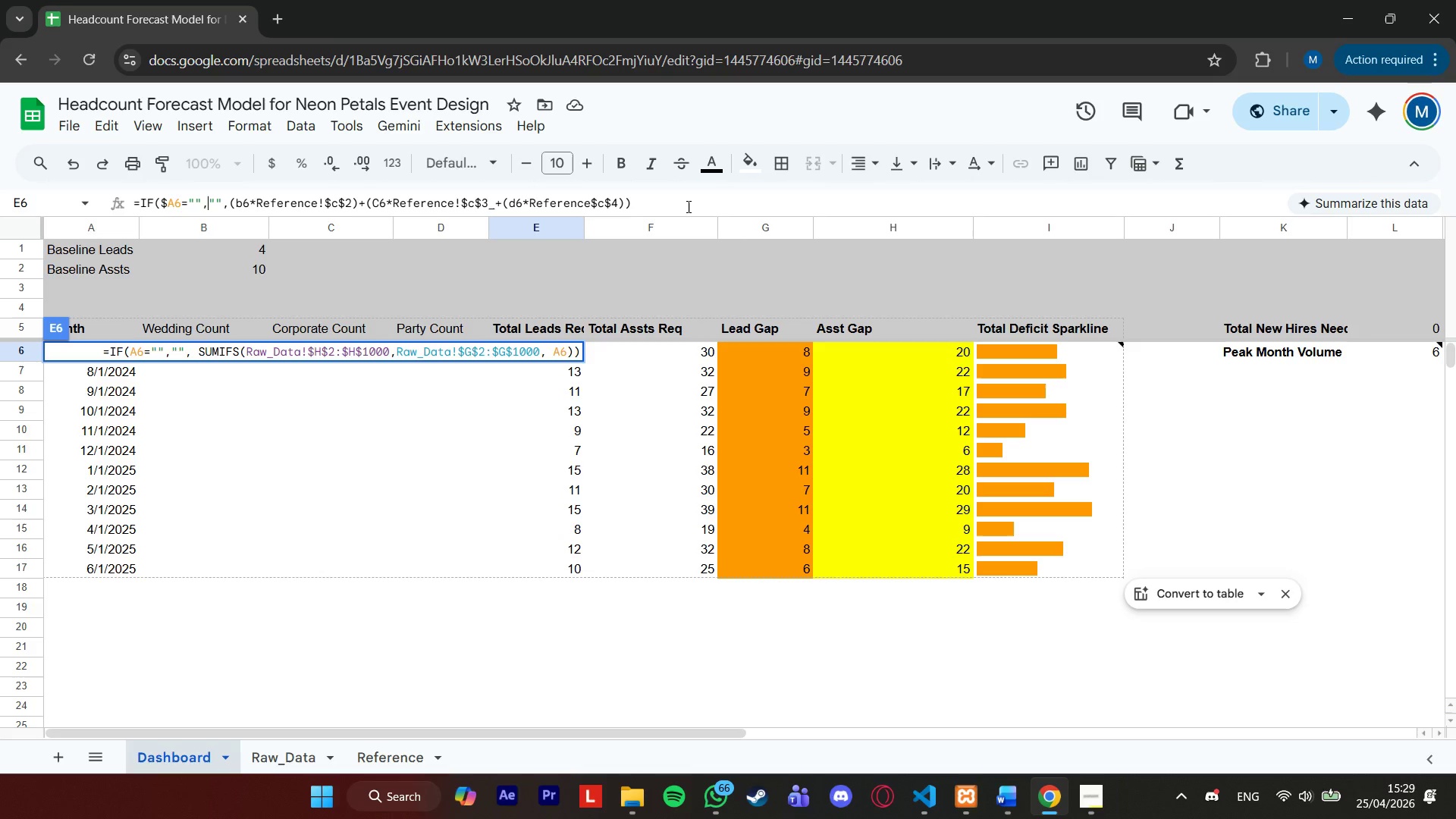 
key(ArrowRight)
 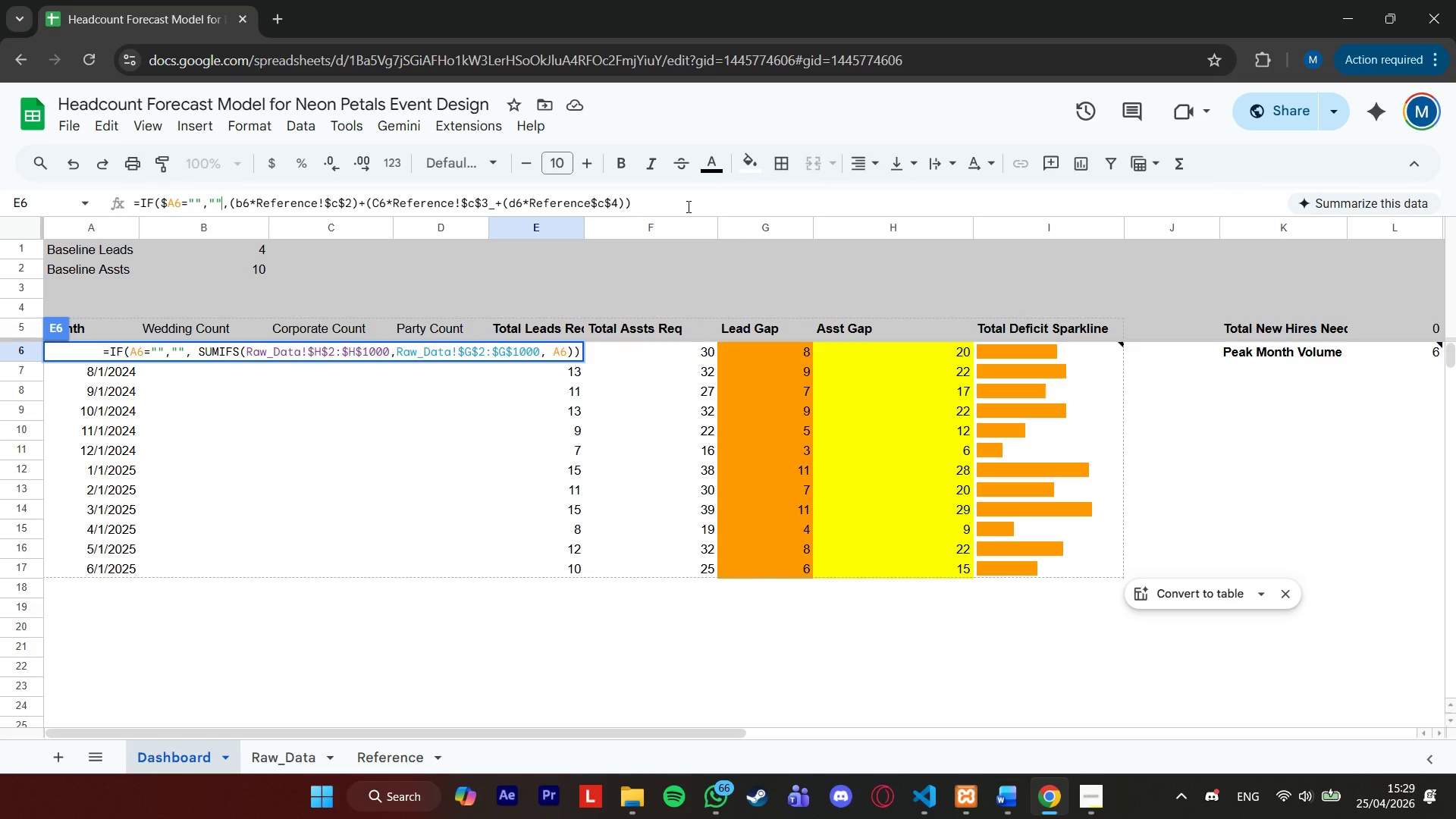 
key(ArrowRight)
 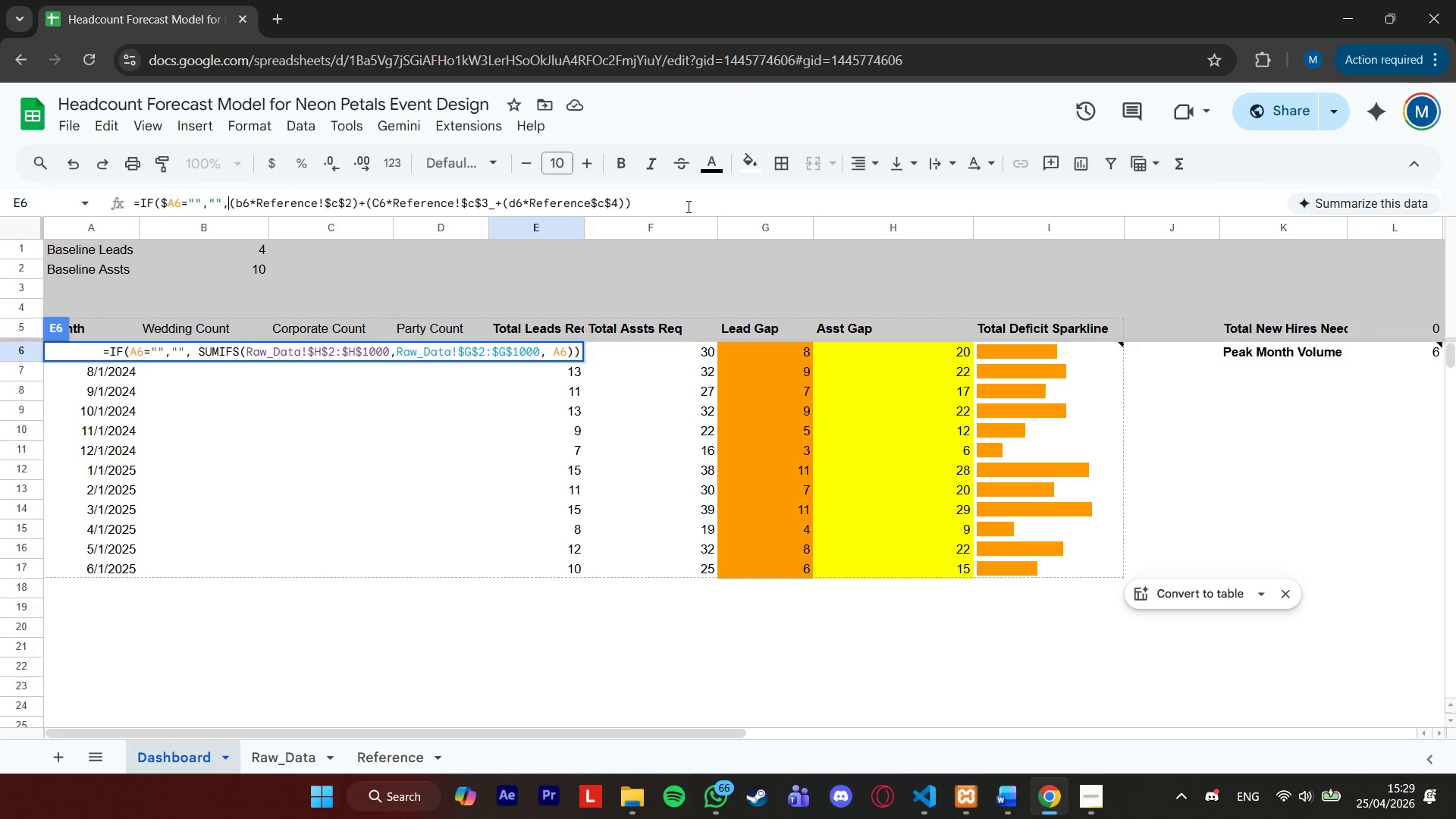 
key(ArrowRight)
 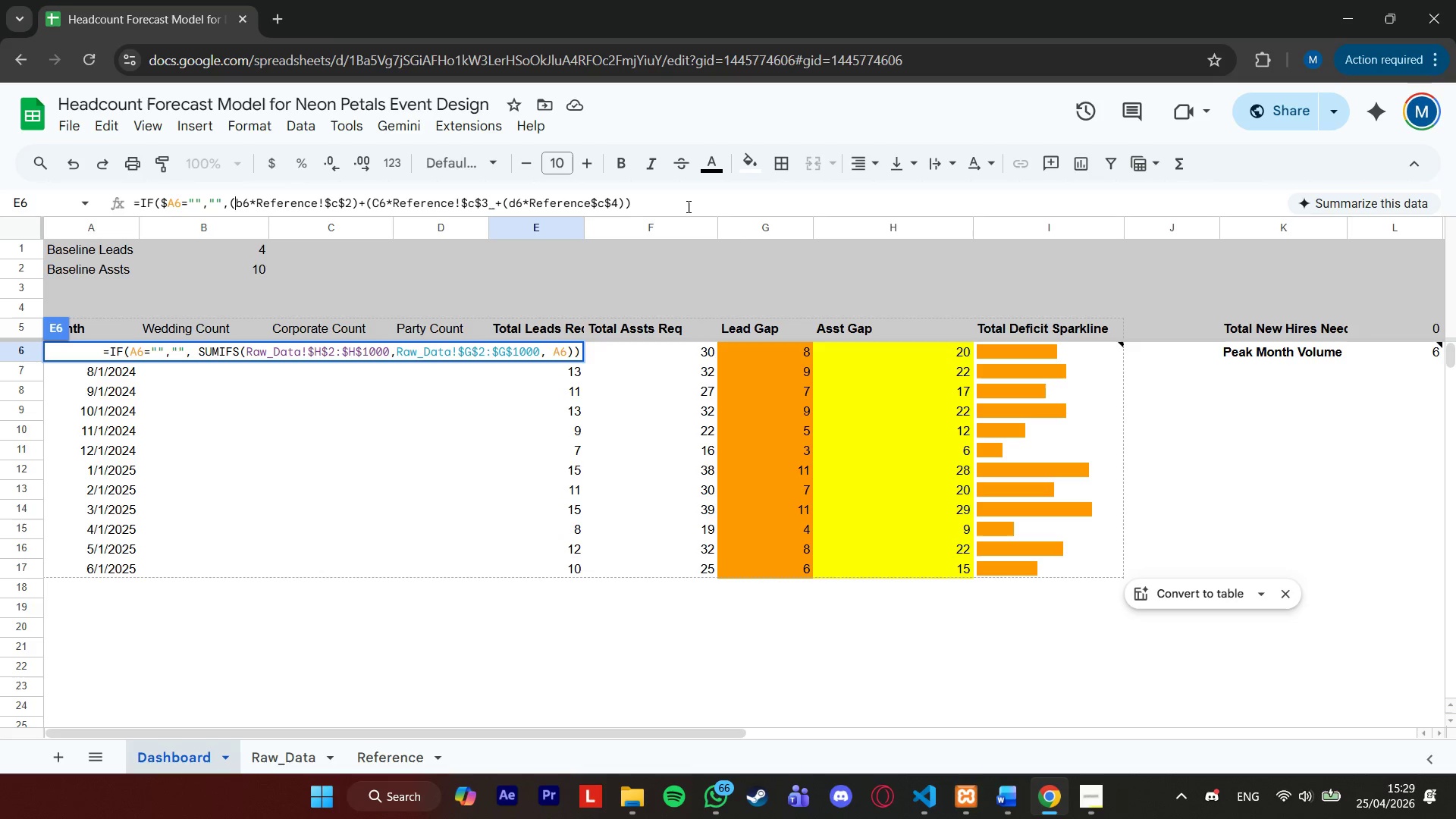 
key(ArrowRight)
 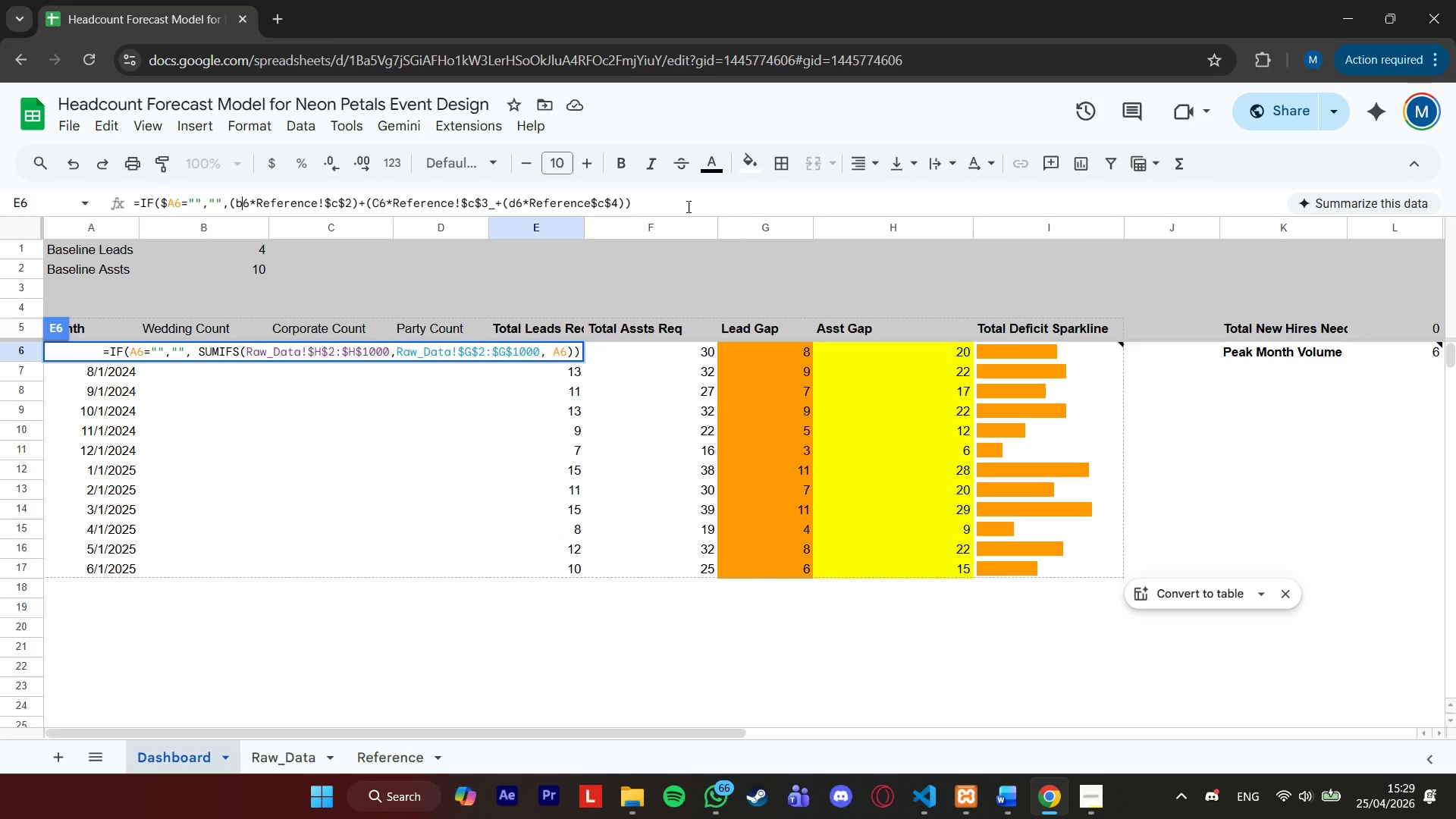 
key(ArrowRight)
 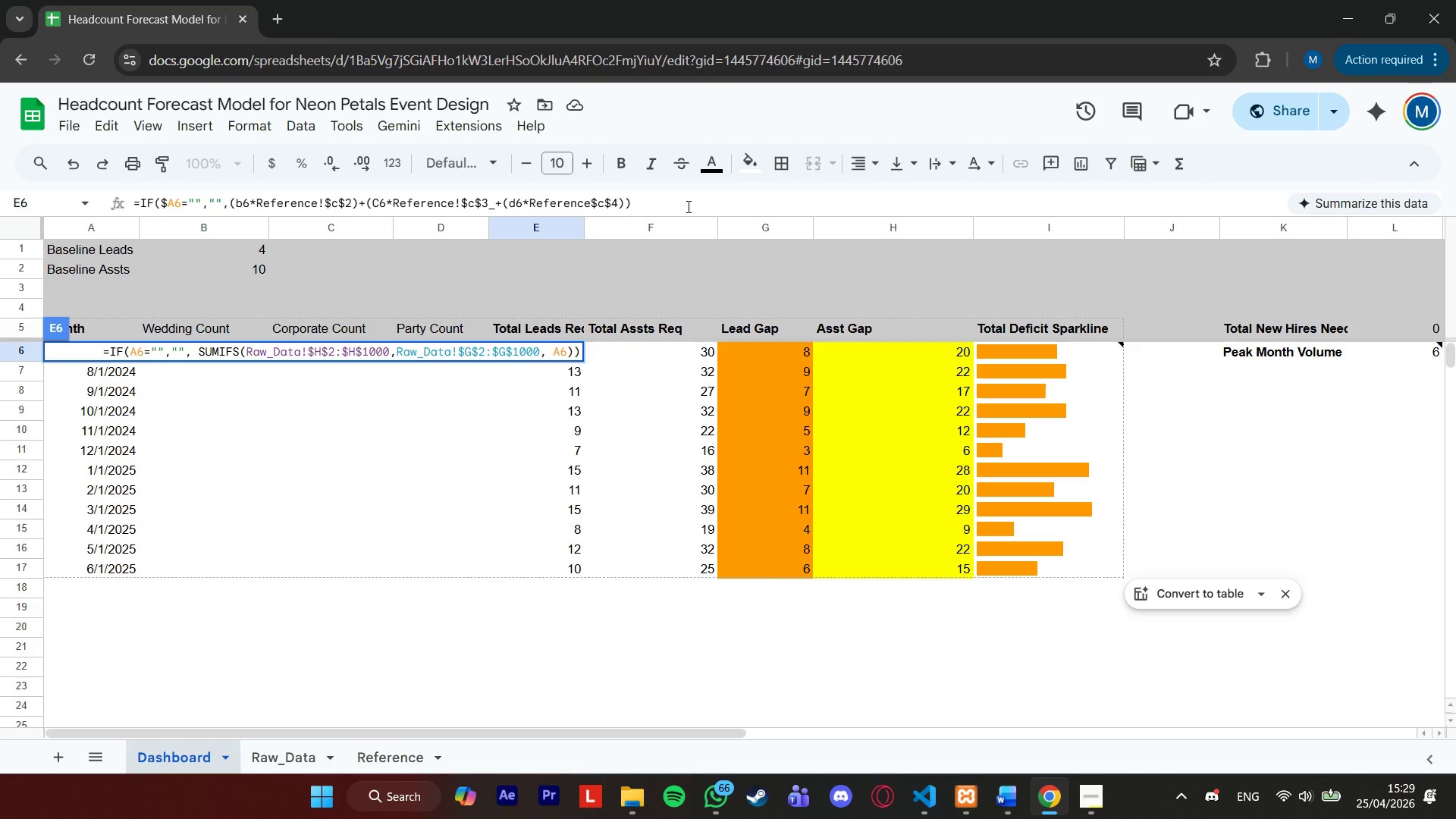 
key(ArrowRight)
 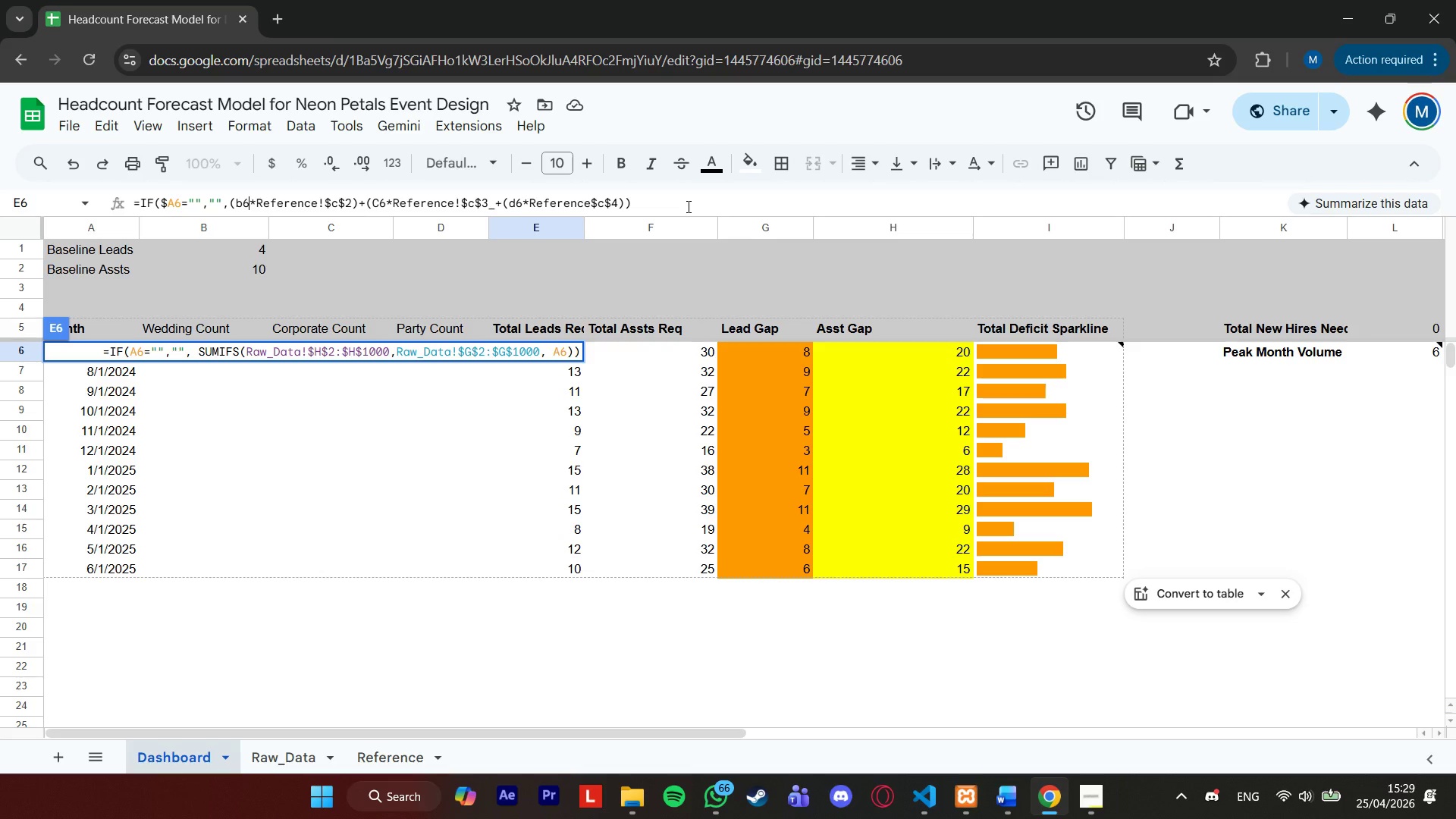 
key(ArrowRight)
 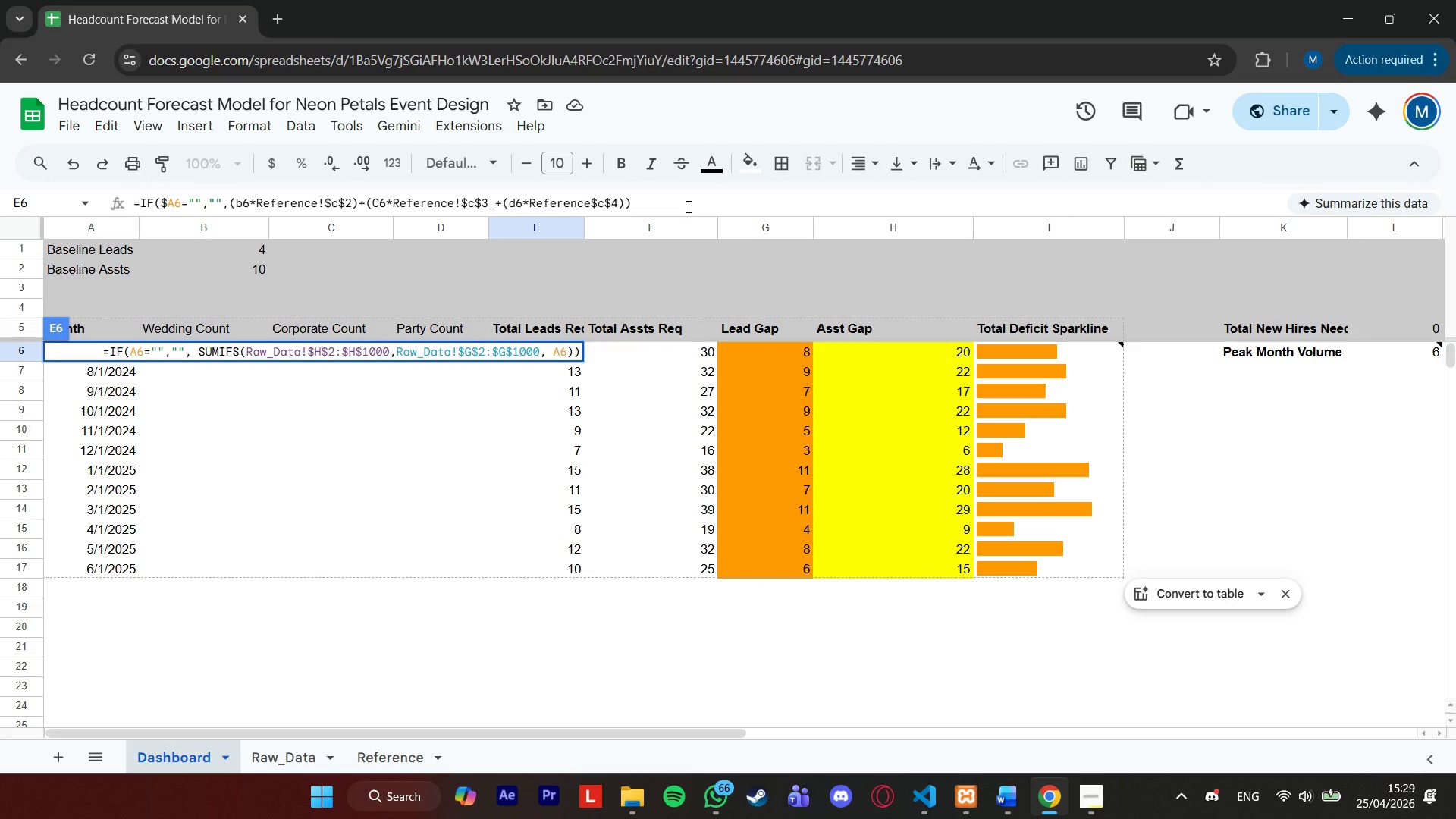 
hold_key(key=ArrowRight, duration=1.5)
 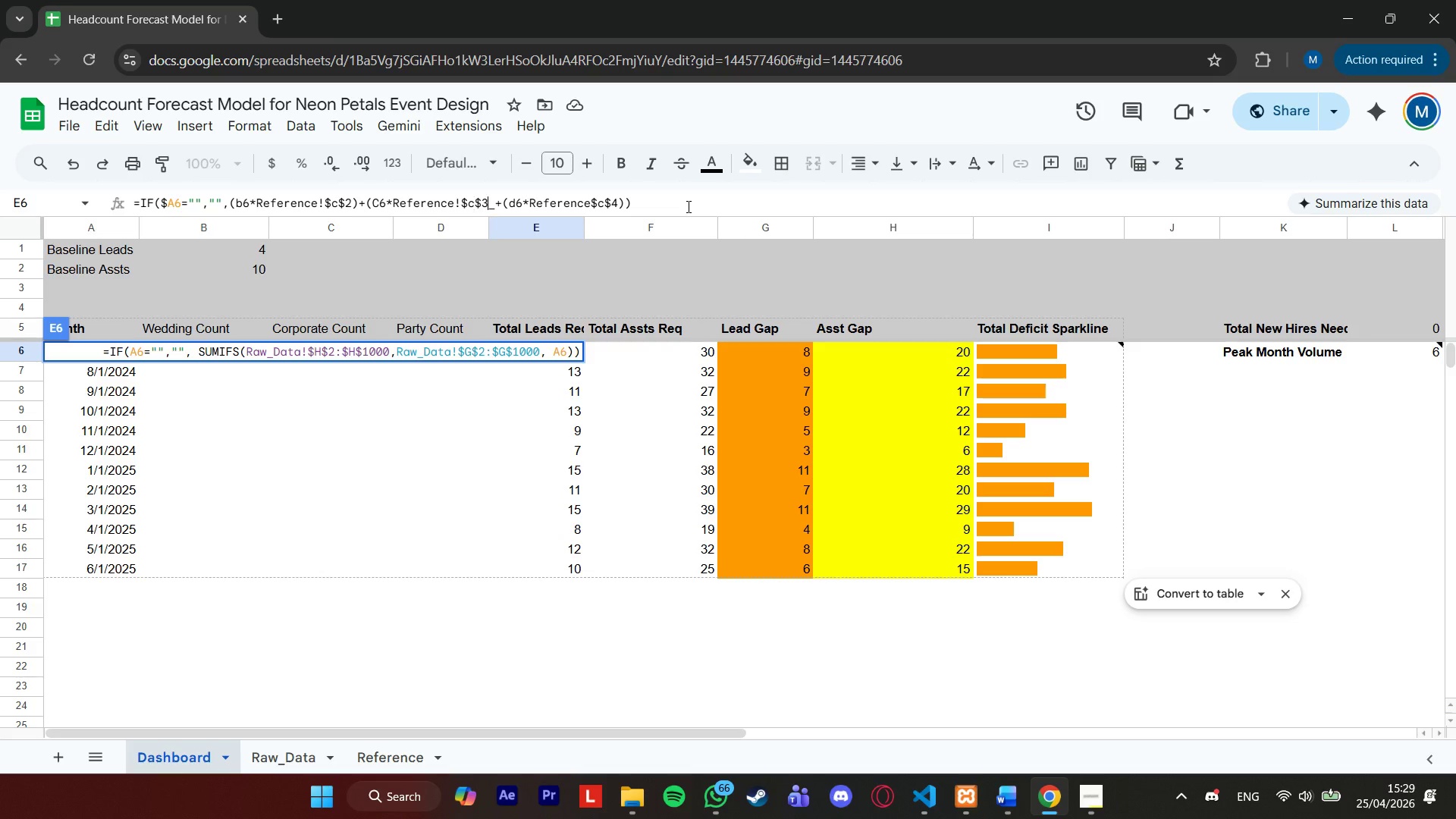 
key(ArrowRight)
 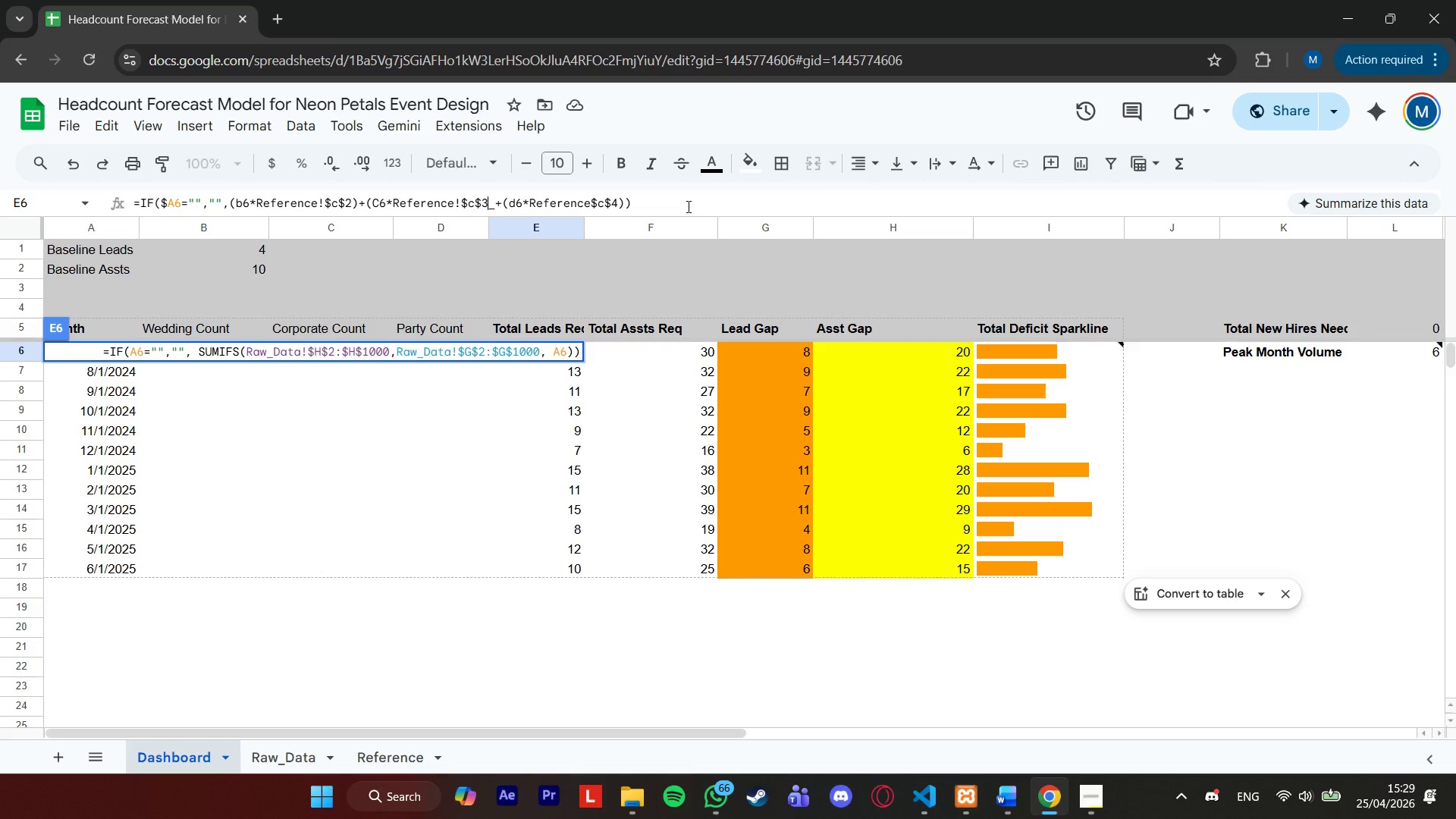 
key(ArrowRight)
 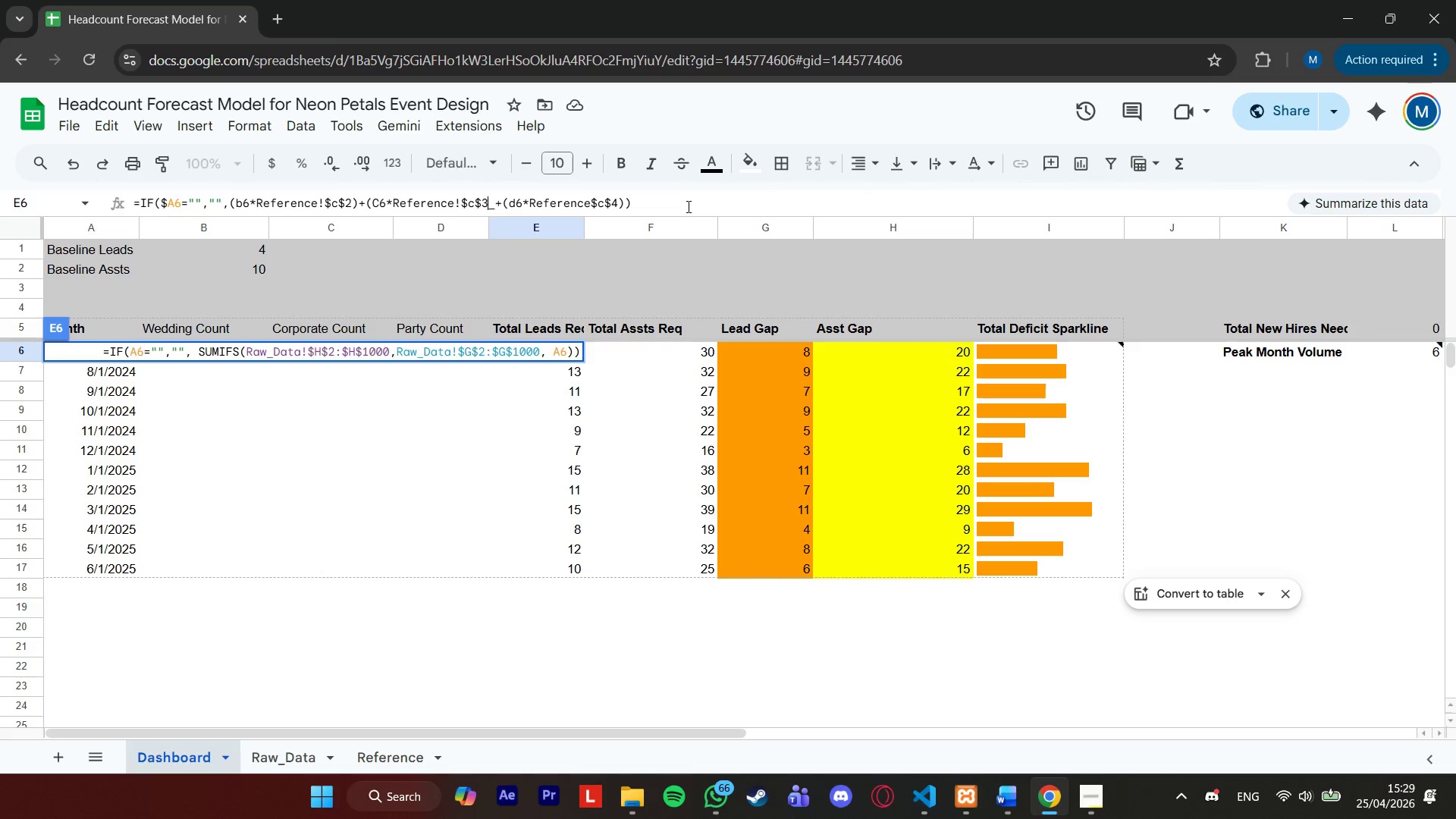 
key(ArrowRight)
 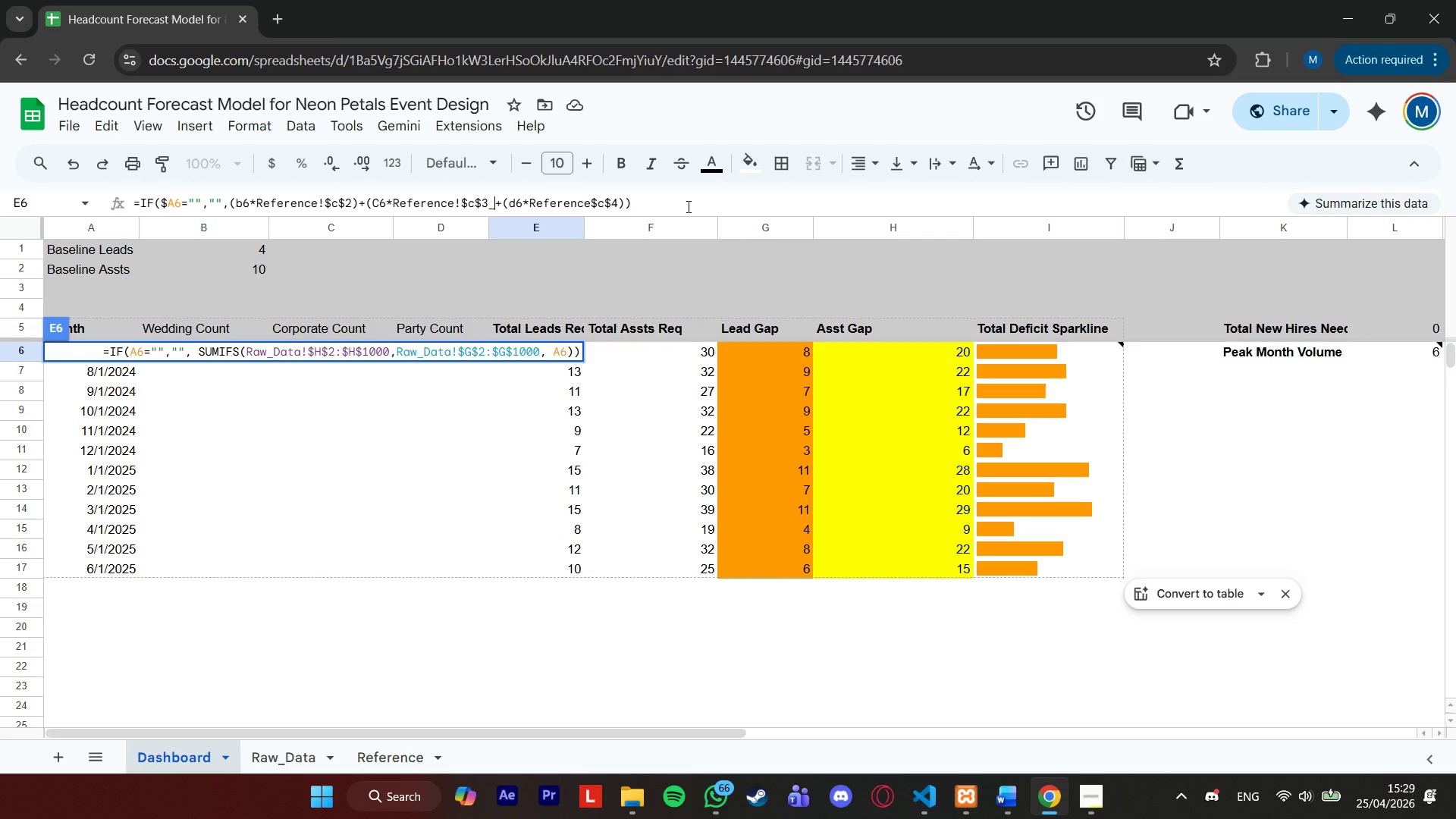 
key(Backspace)
 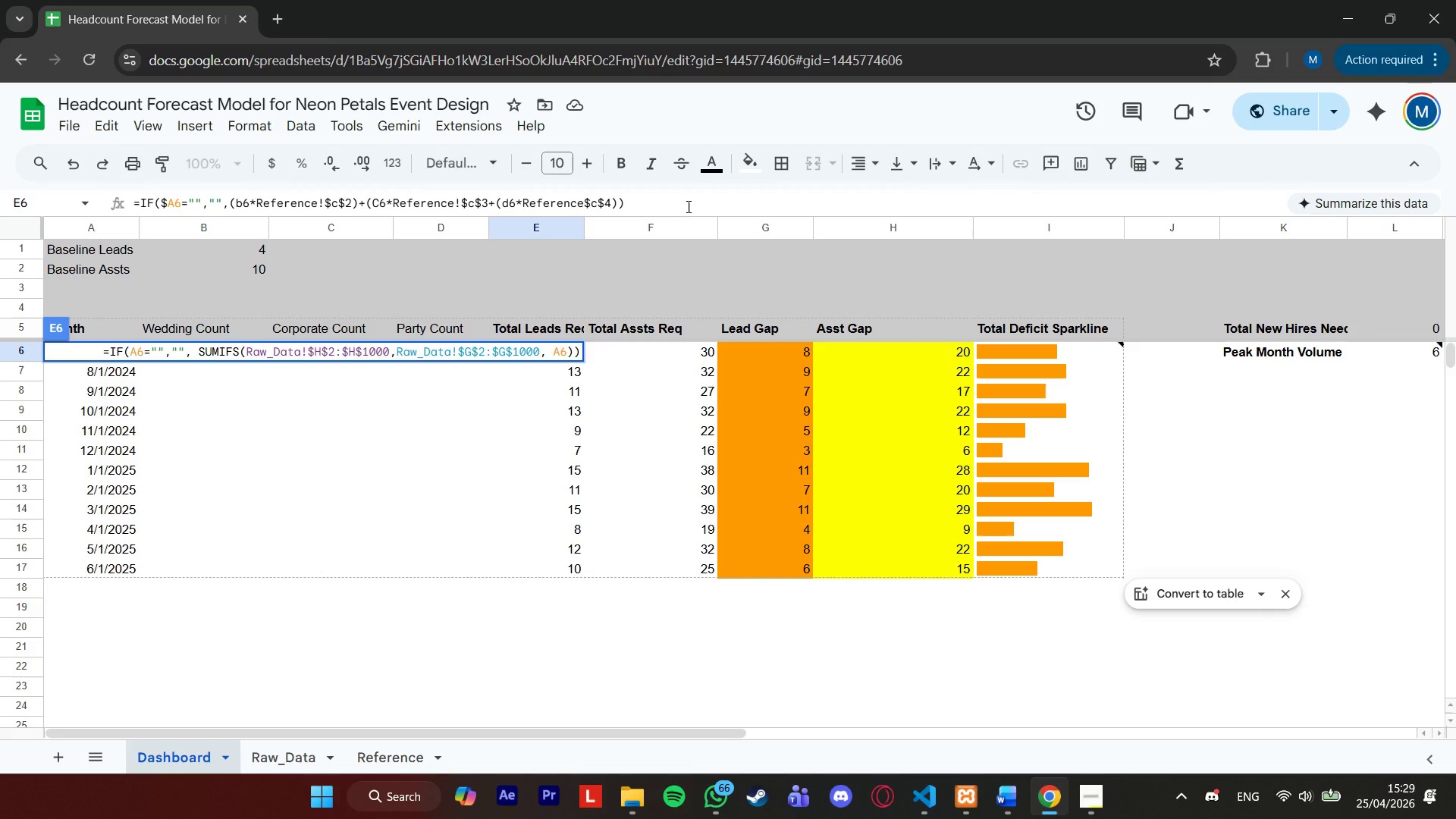 
wait(6.05)
 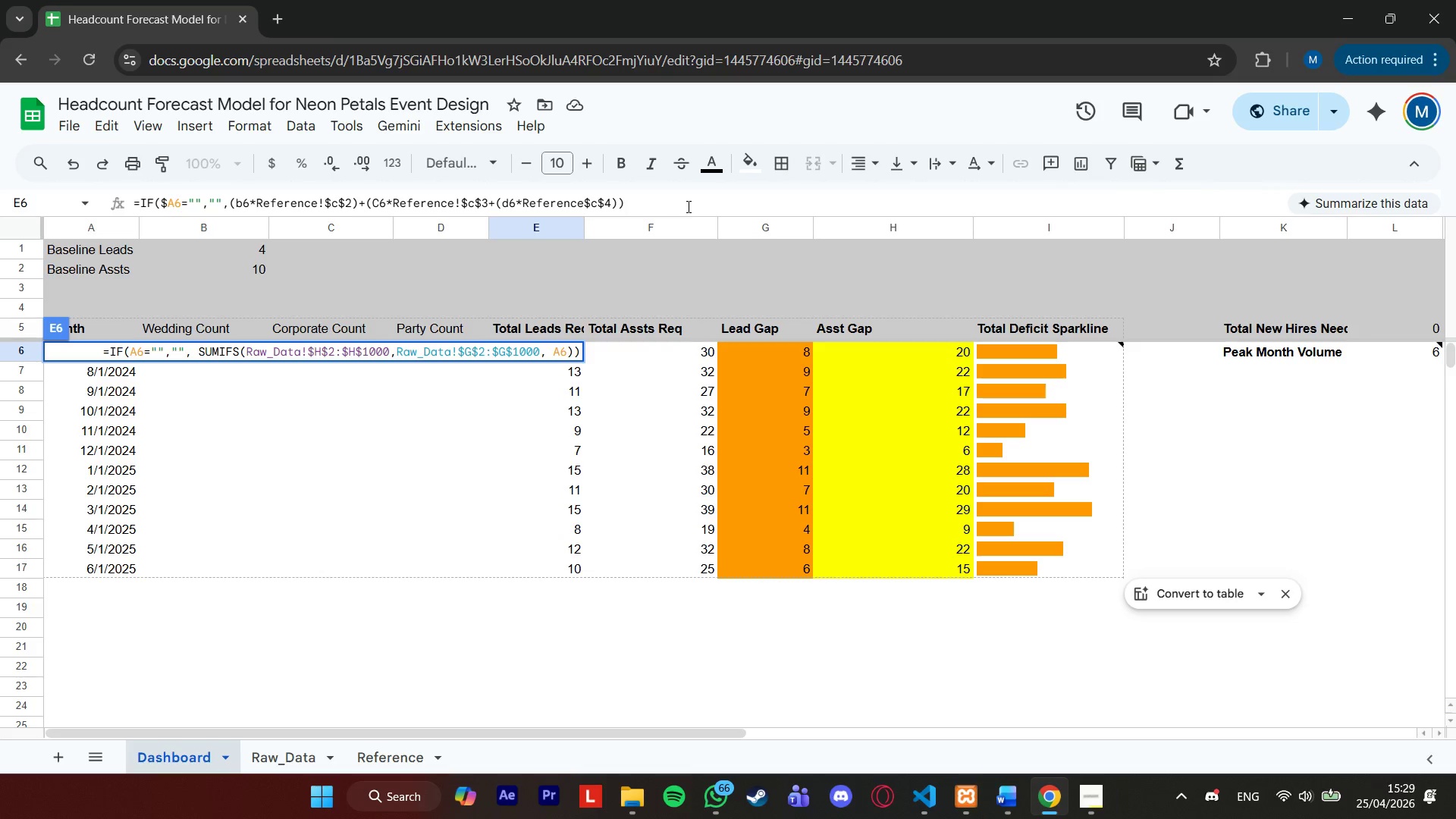 
key(ArrowLeft)
 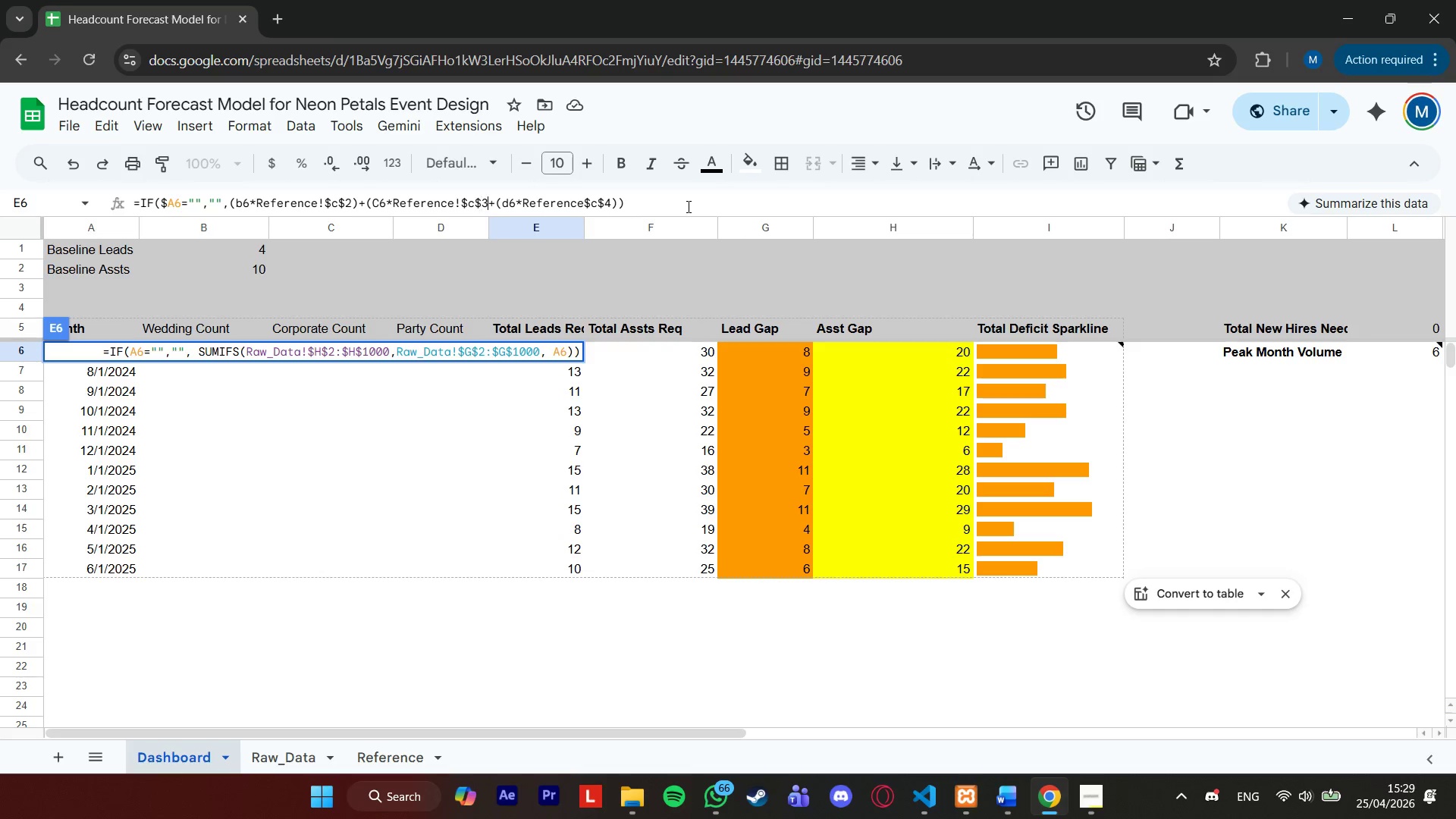 
key(ArrowRight)
 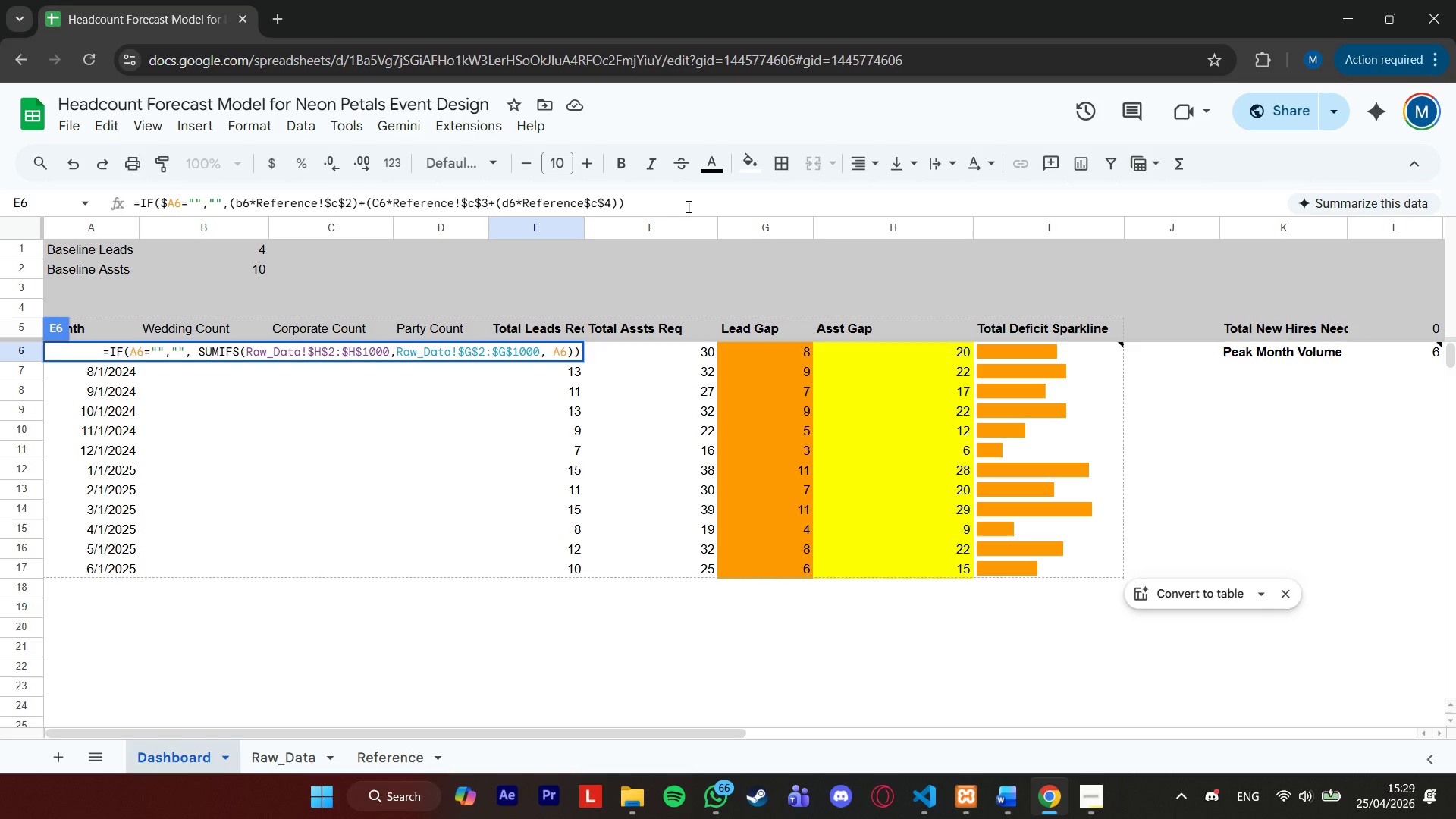 
key(ArrowLeft)
 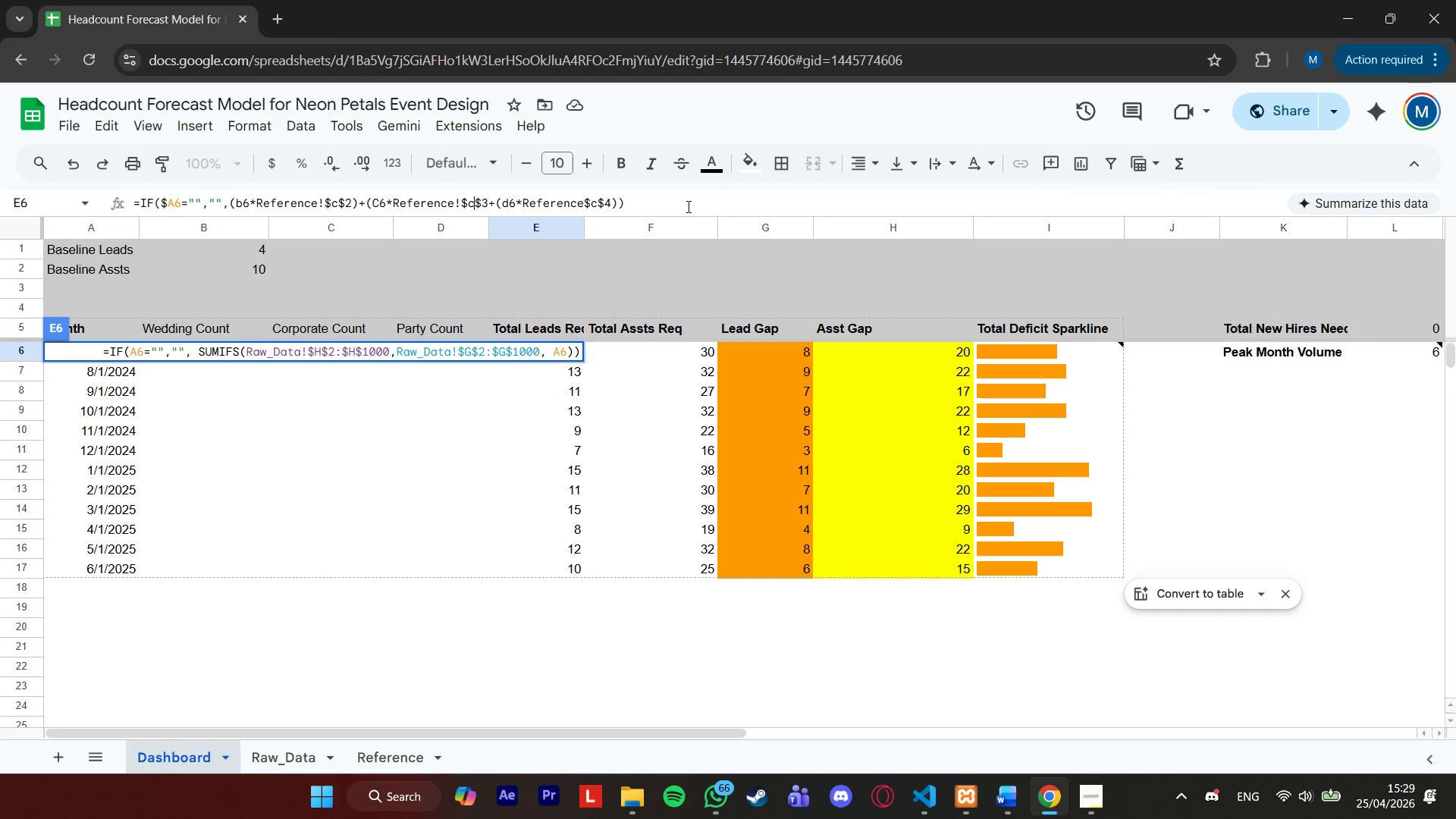 
key(ArrowLeft)
 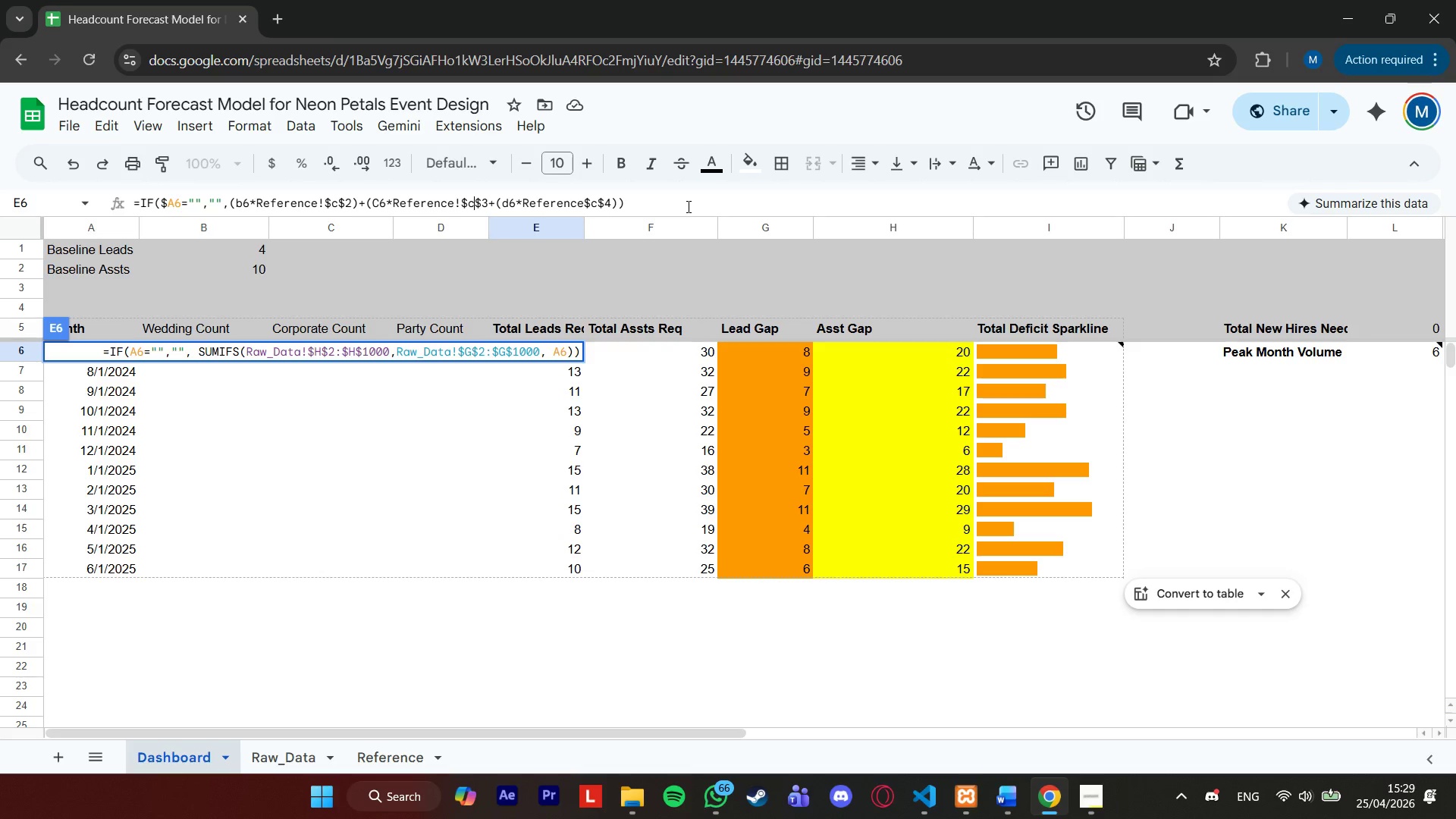 
key(ArrowLeft)
 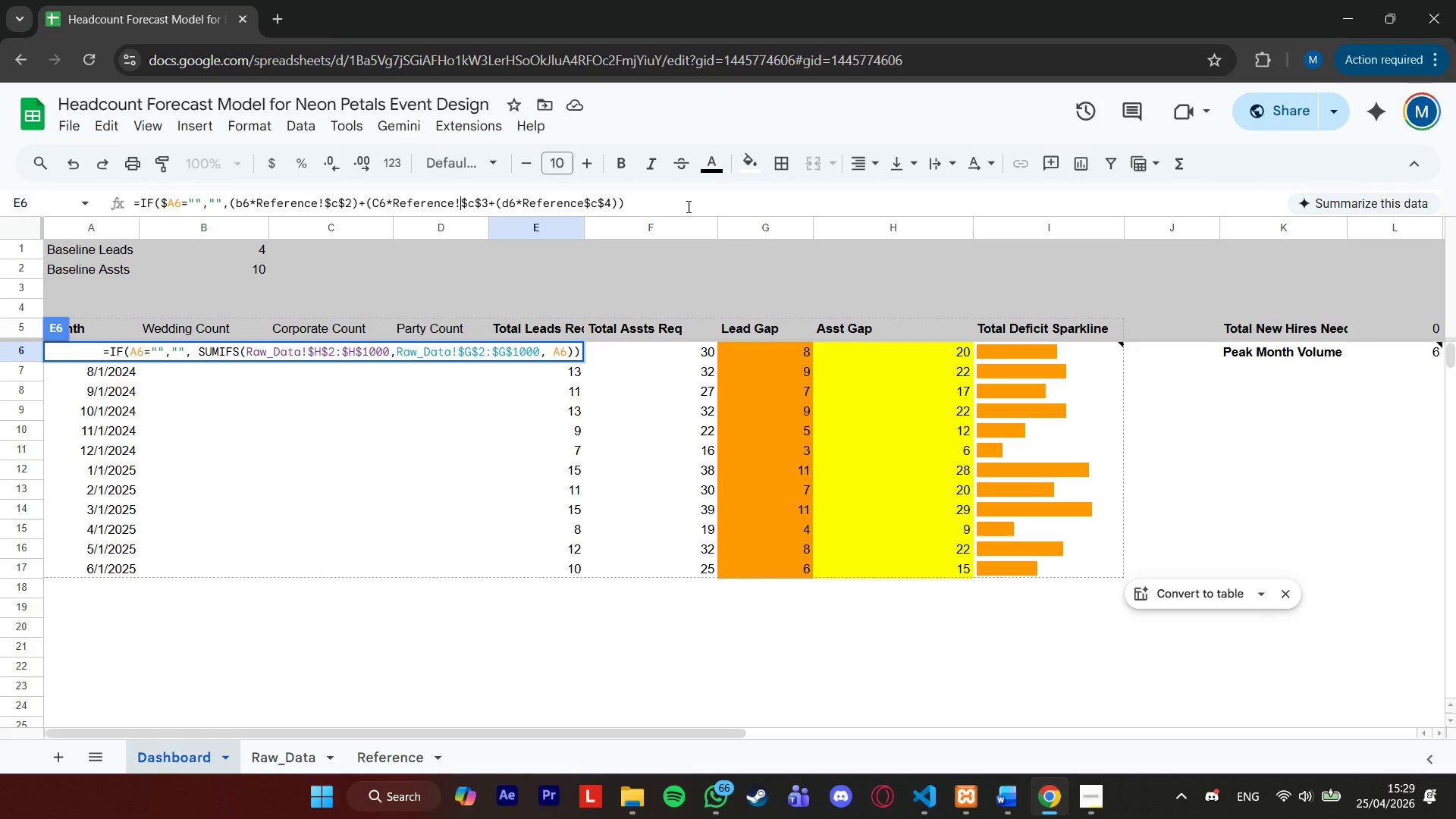 
key(ArrowLeft)
 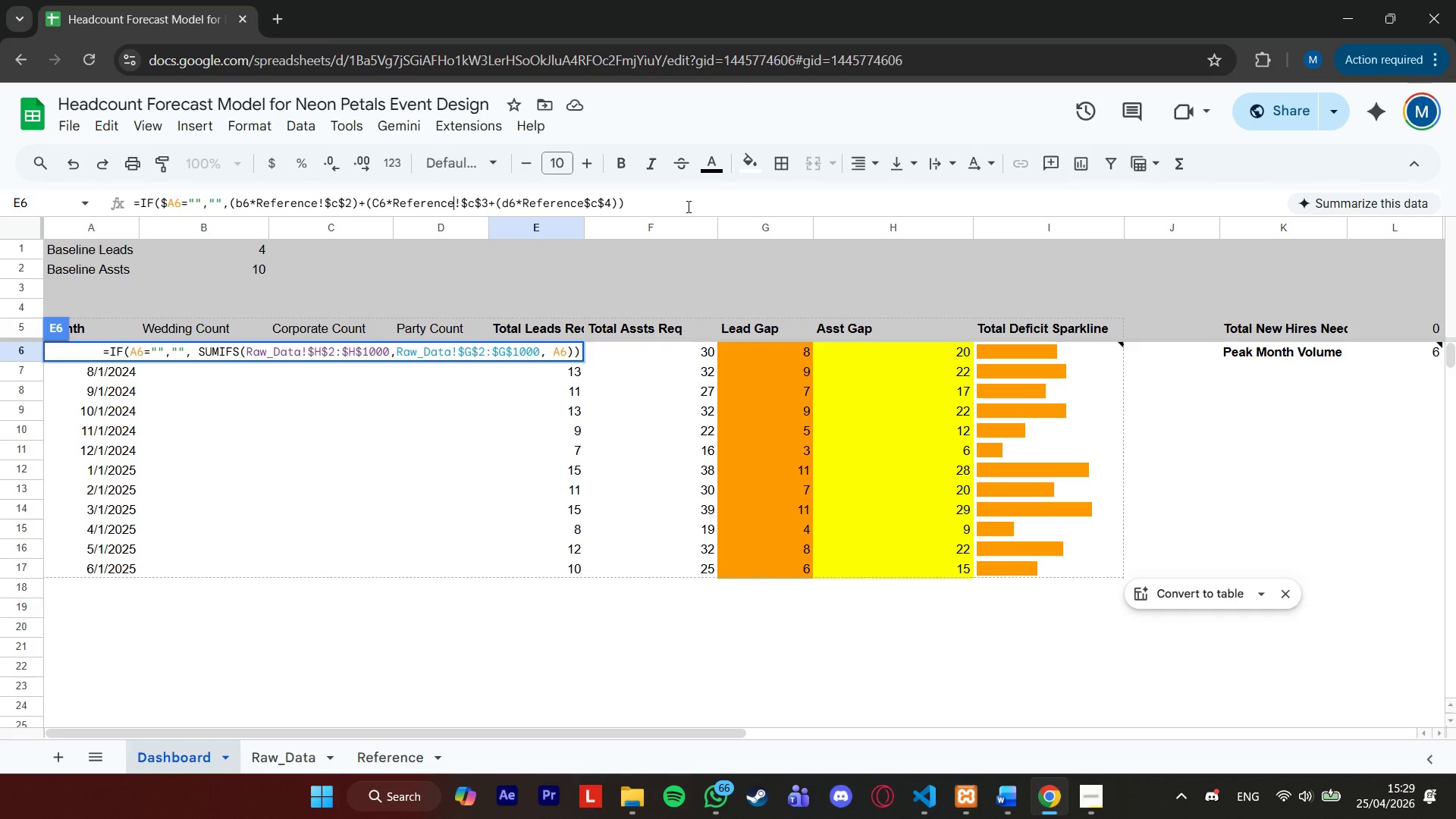 
key(ArrowLeft)
 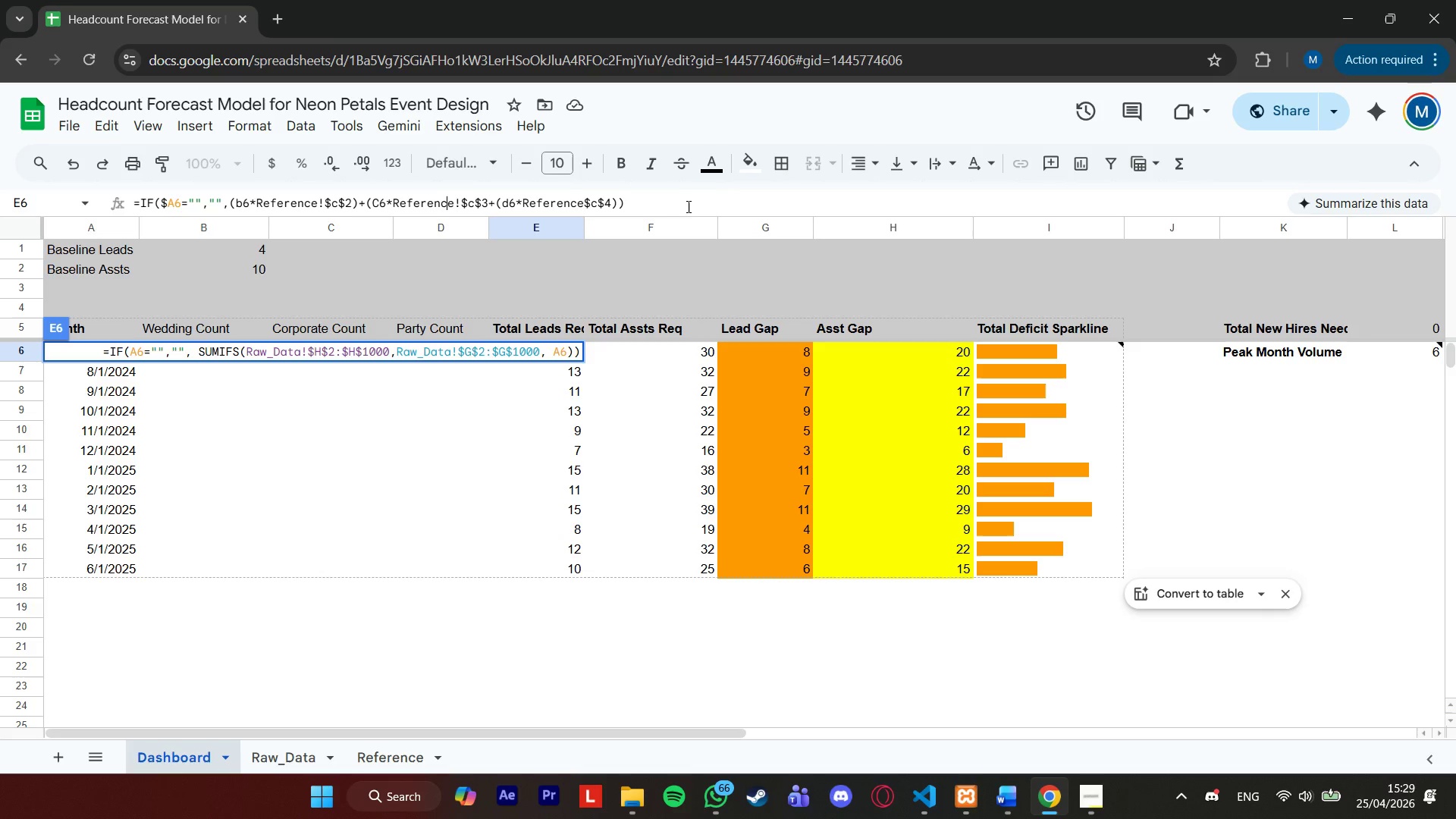 
key(ArrowLeft)
 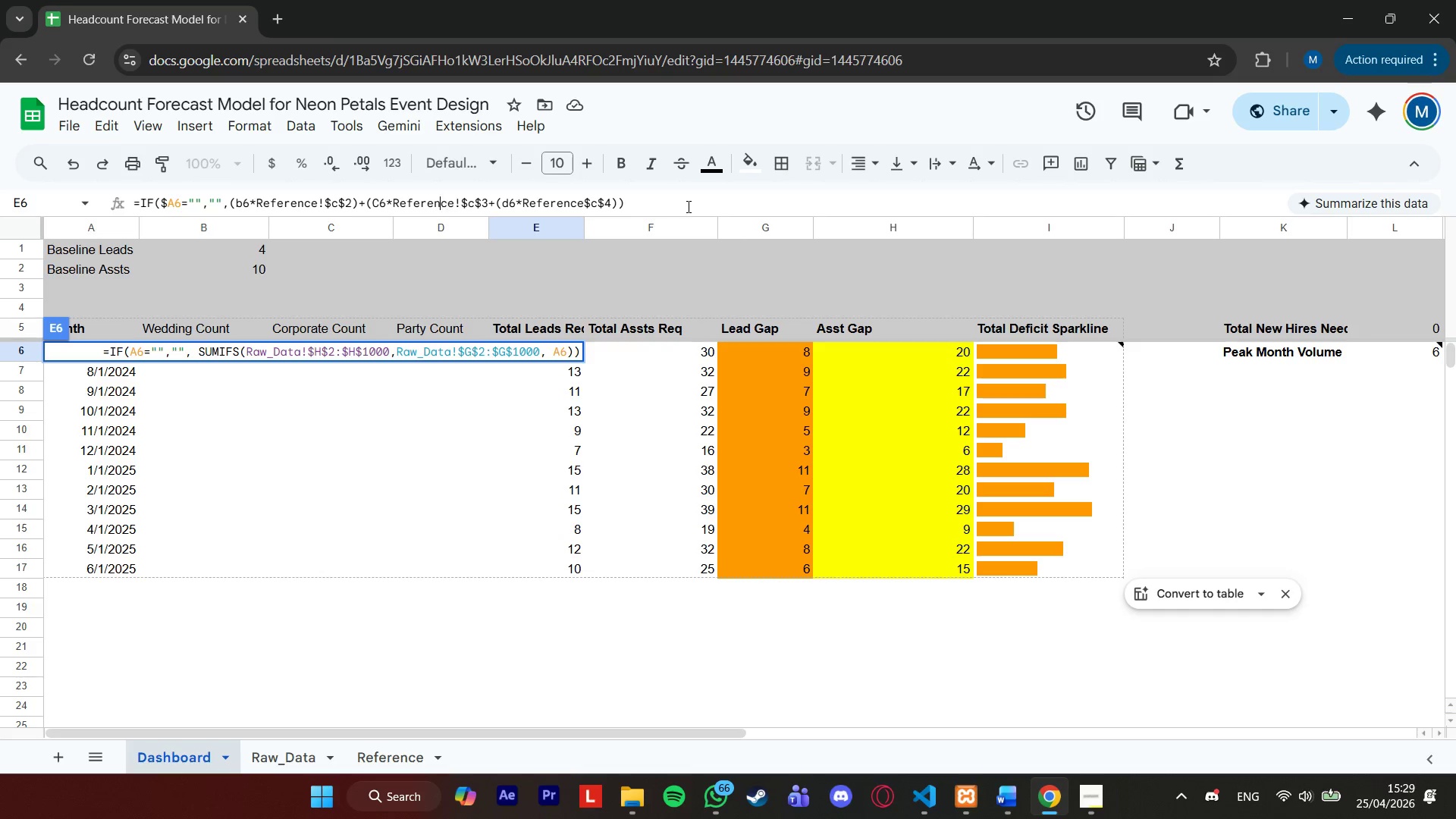 
key(ArrowLeft)
 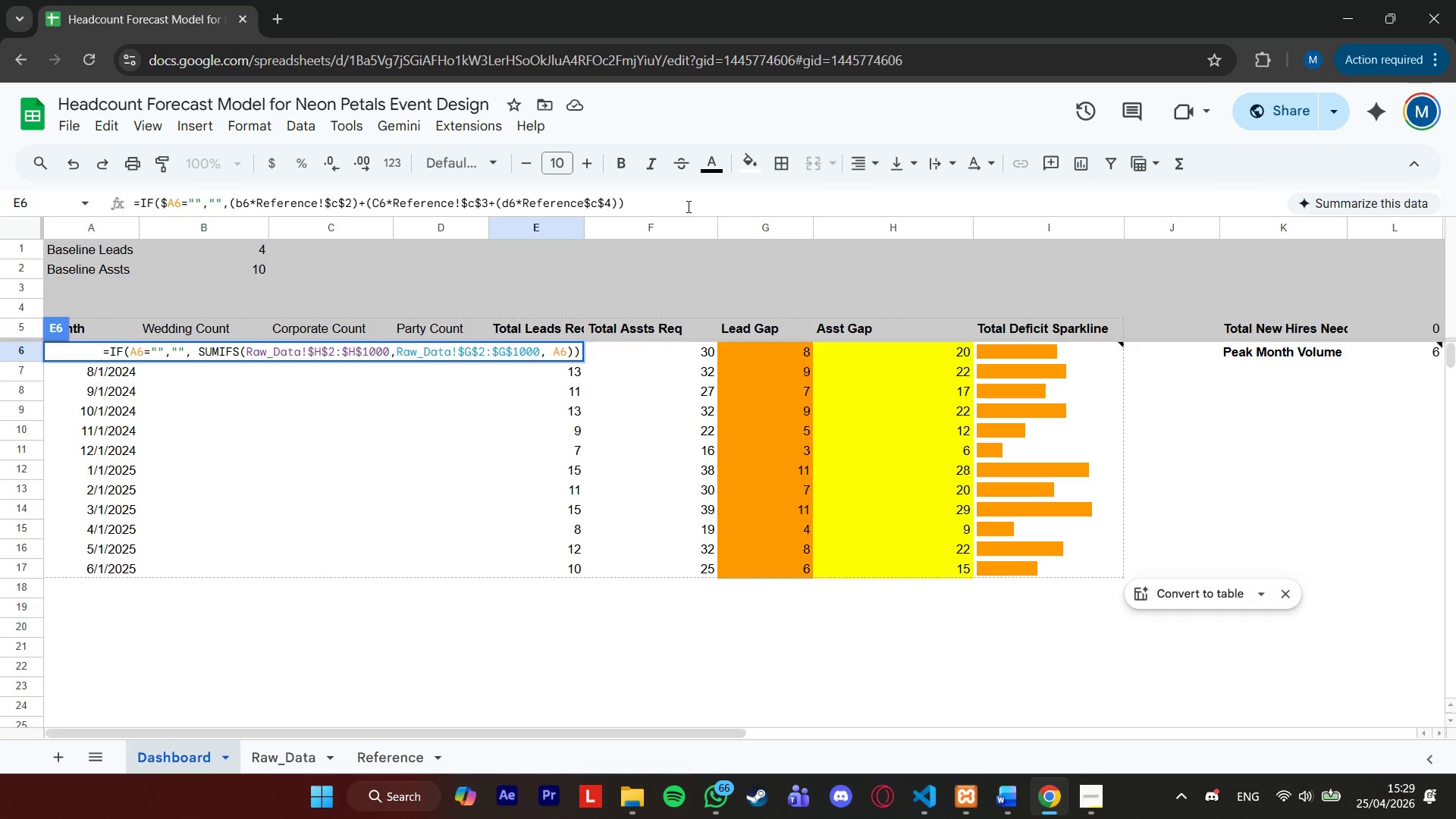 
key(ArrowRight)
 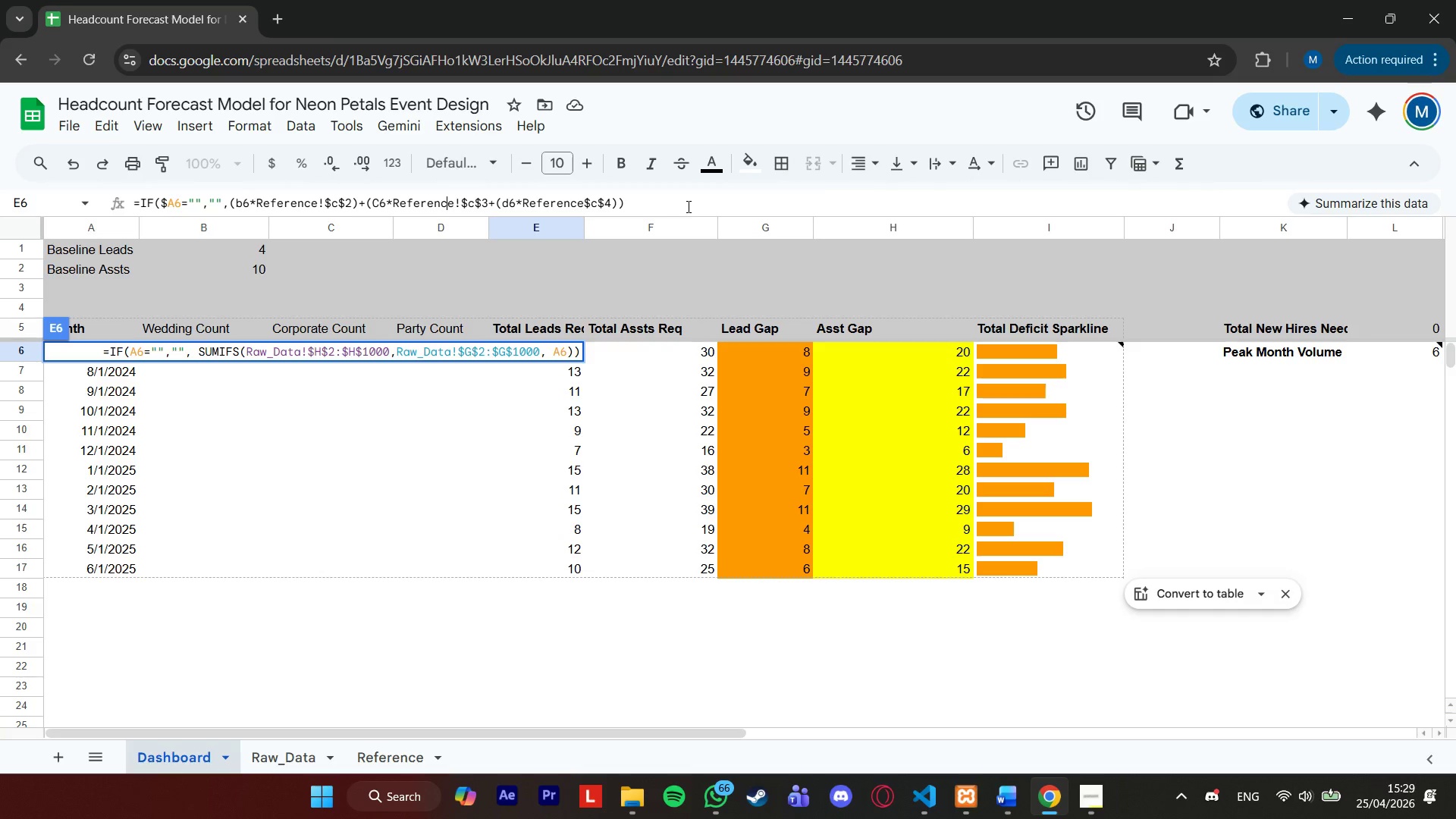 
key(ArrowRight)
 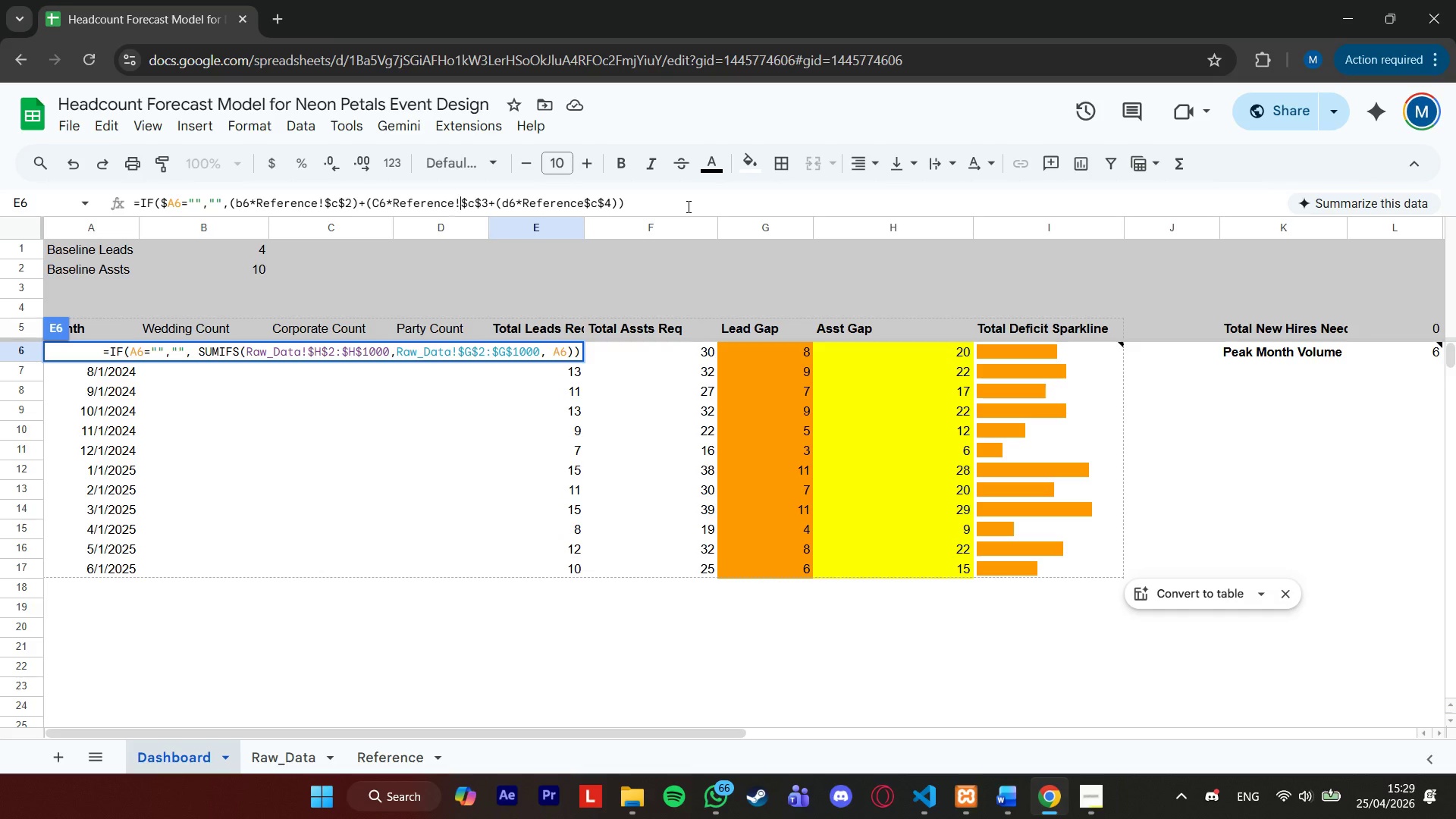 
key(ArrowRight)
 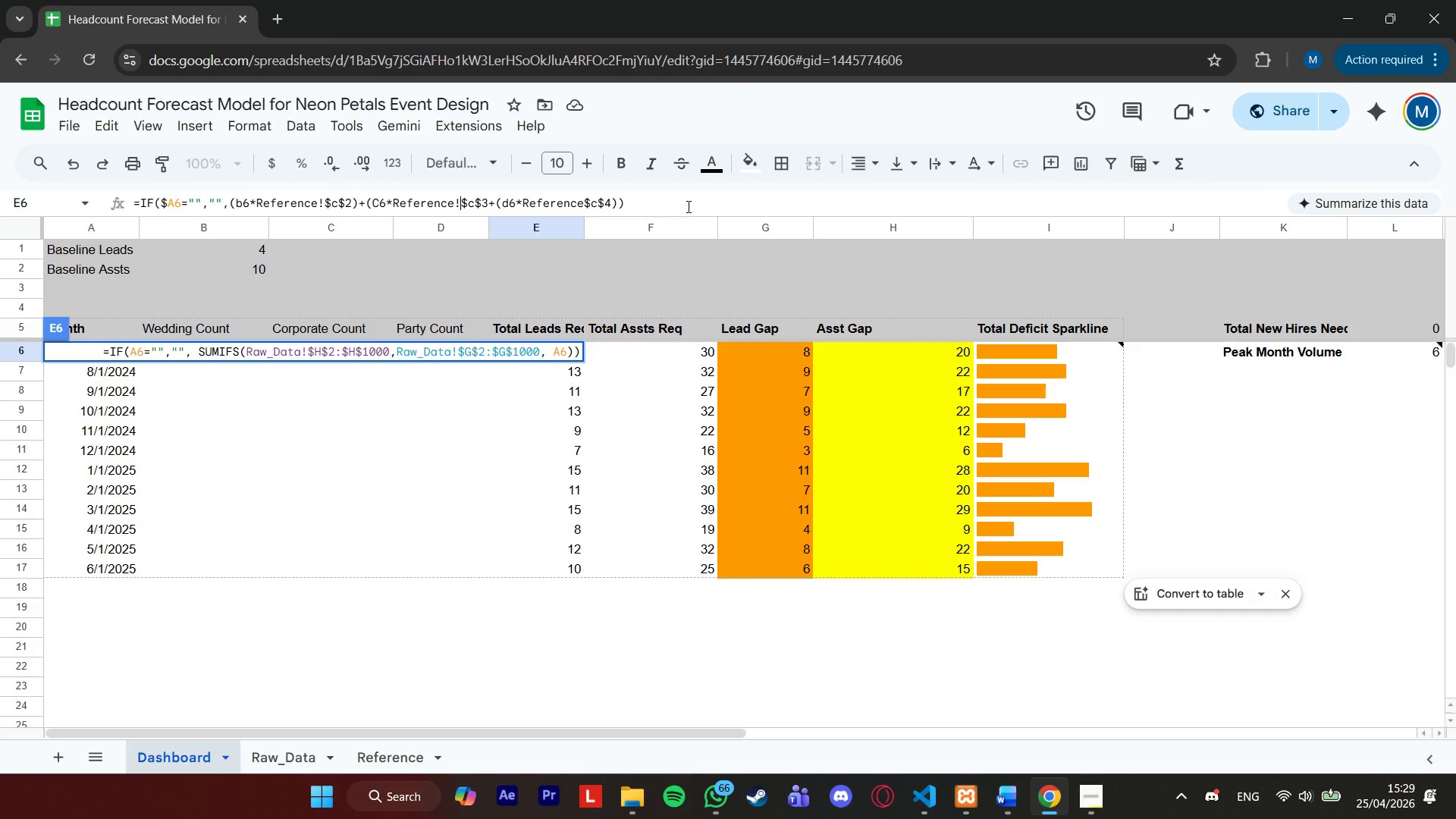 
key(ArrowRight)
 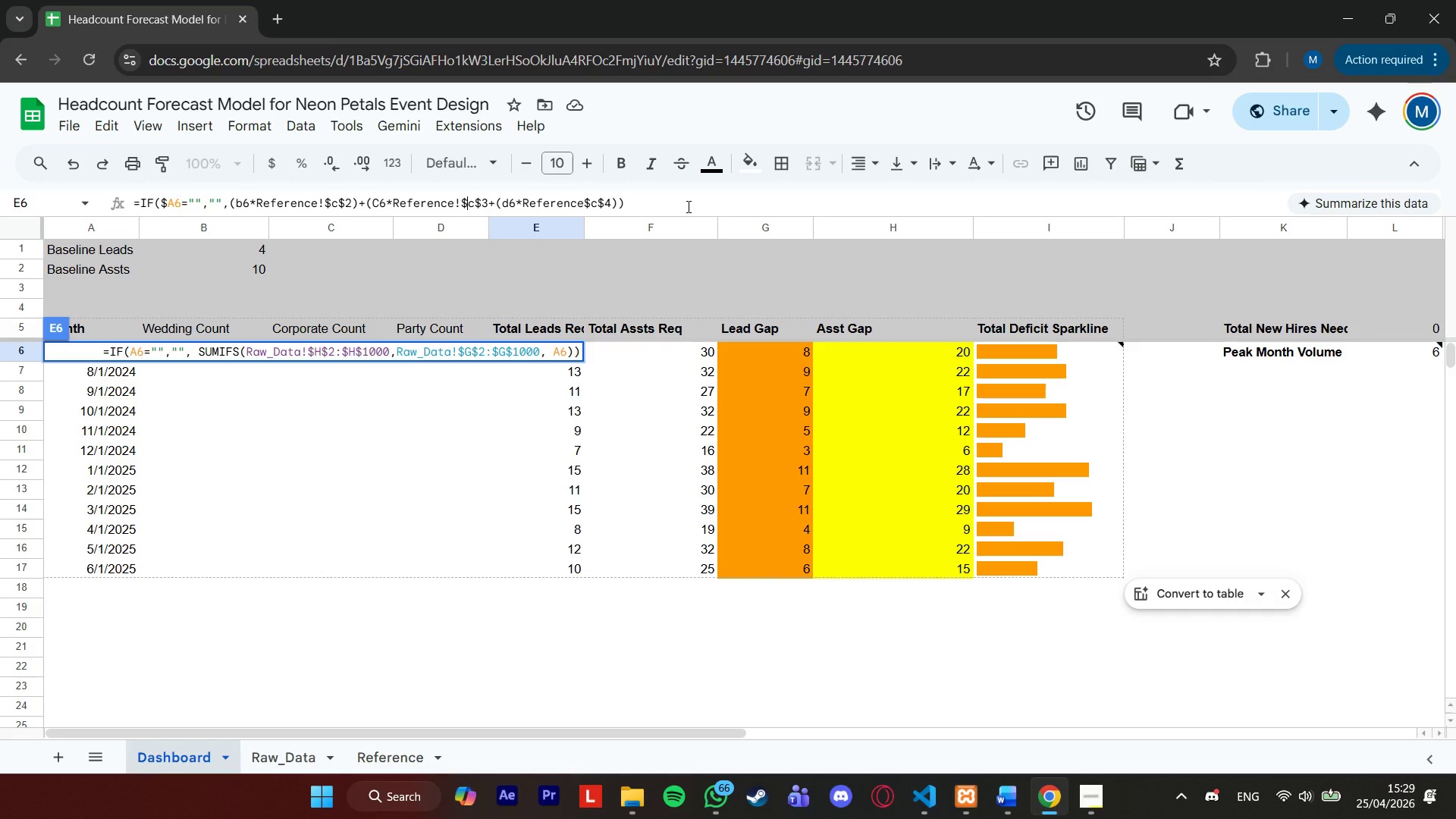 
key(ArrowRight)
 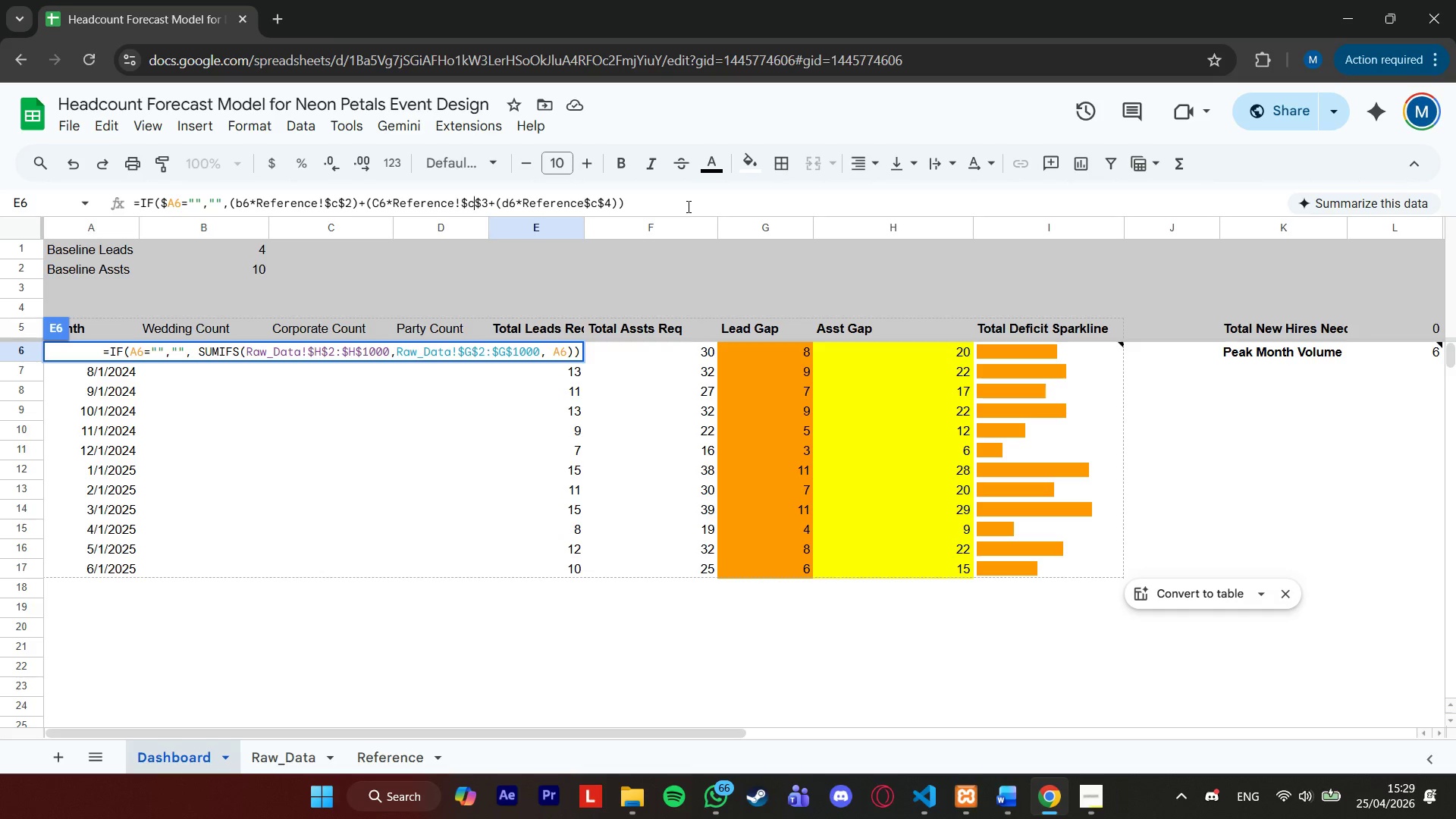 
key(ArrowRight)
 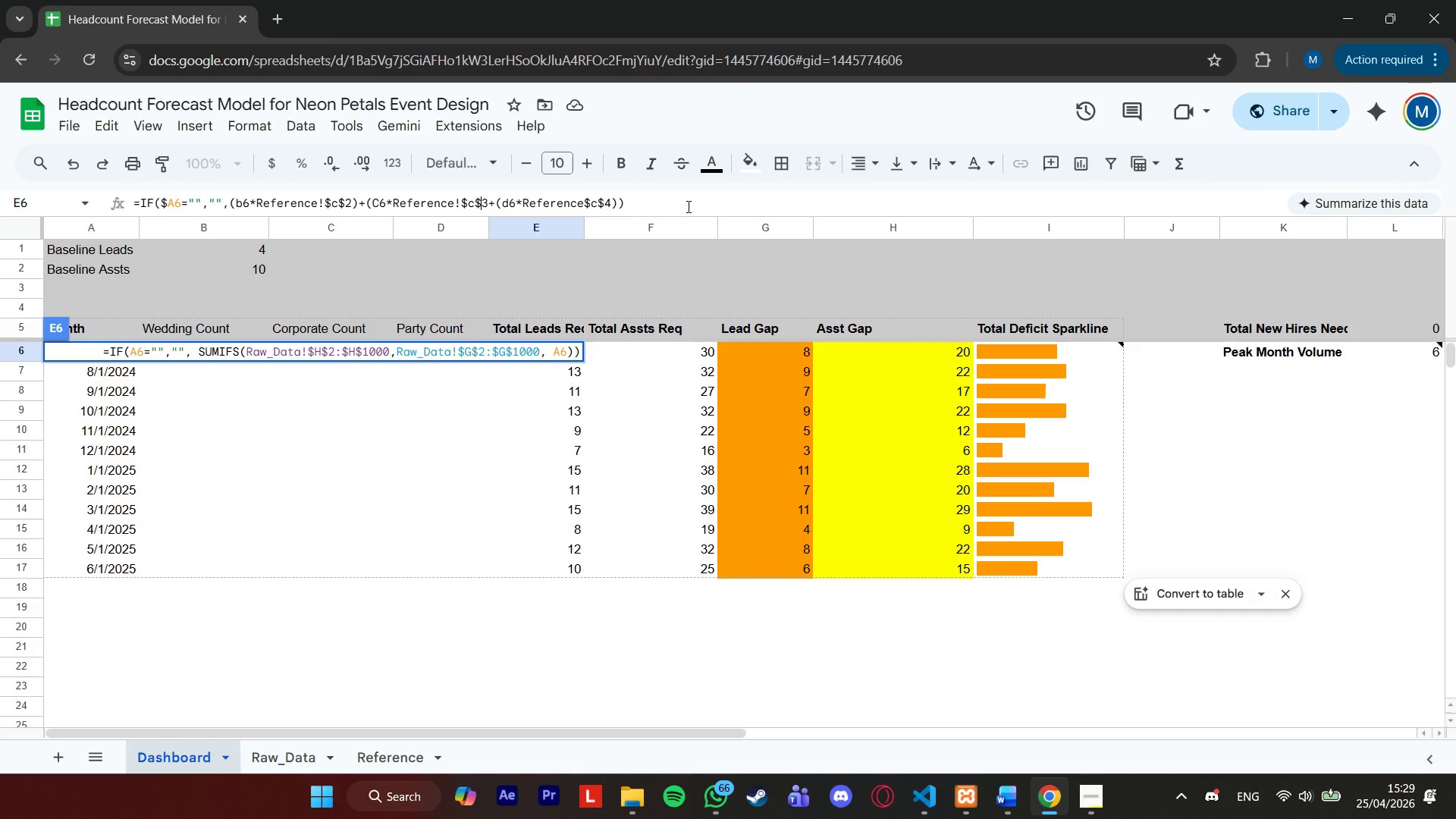 
key(ArrowRight)
 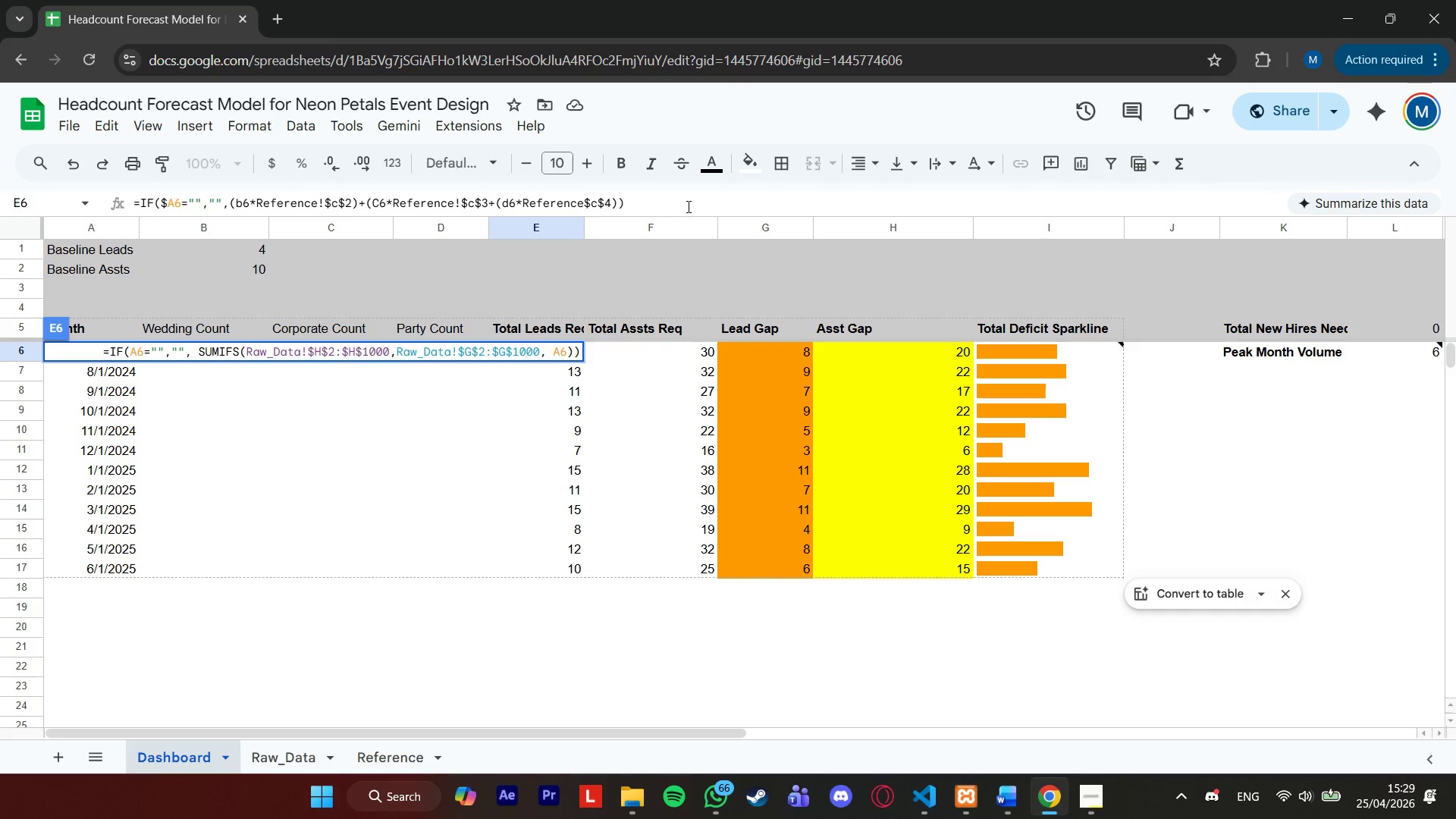 
key(Enter)
 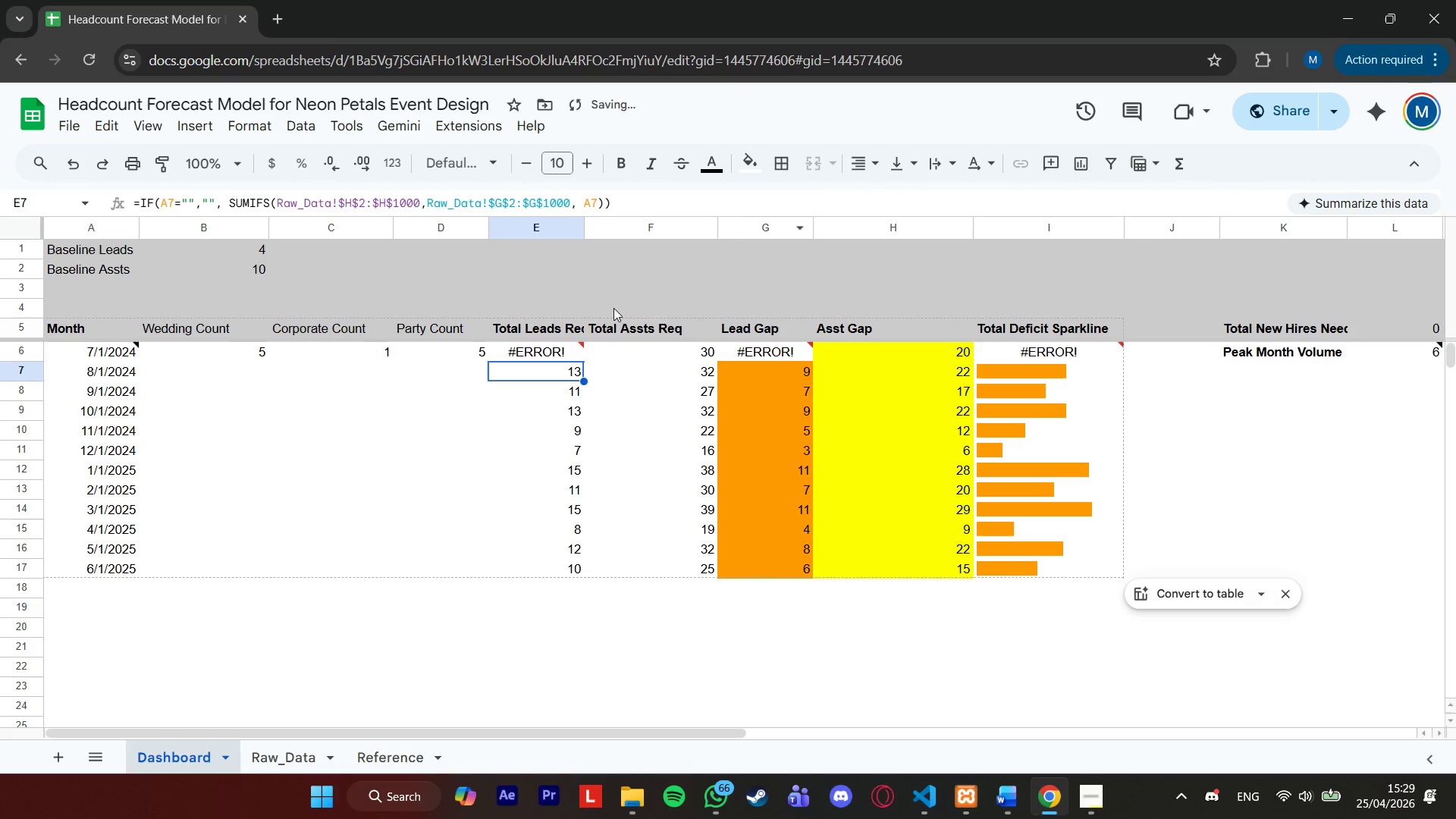 
left_click([564, 351])
 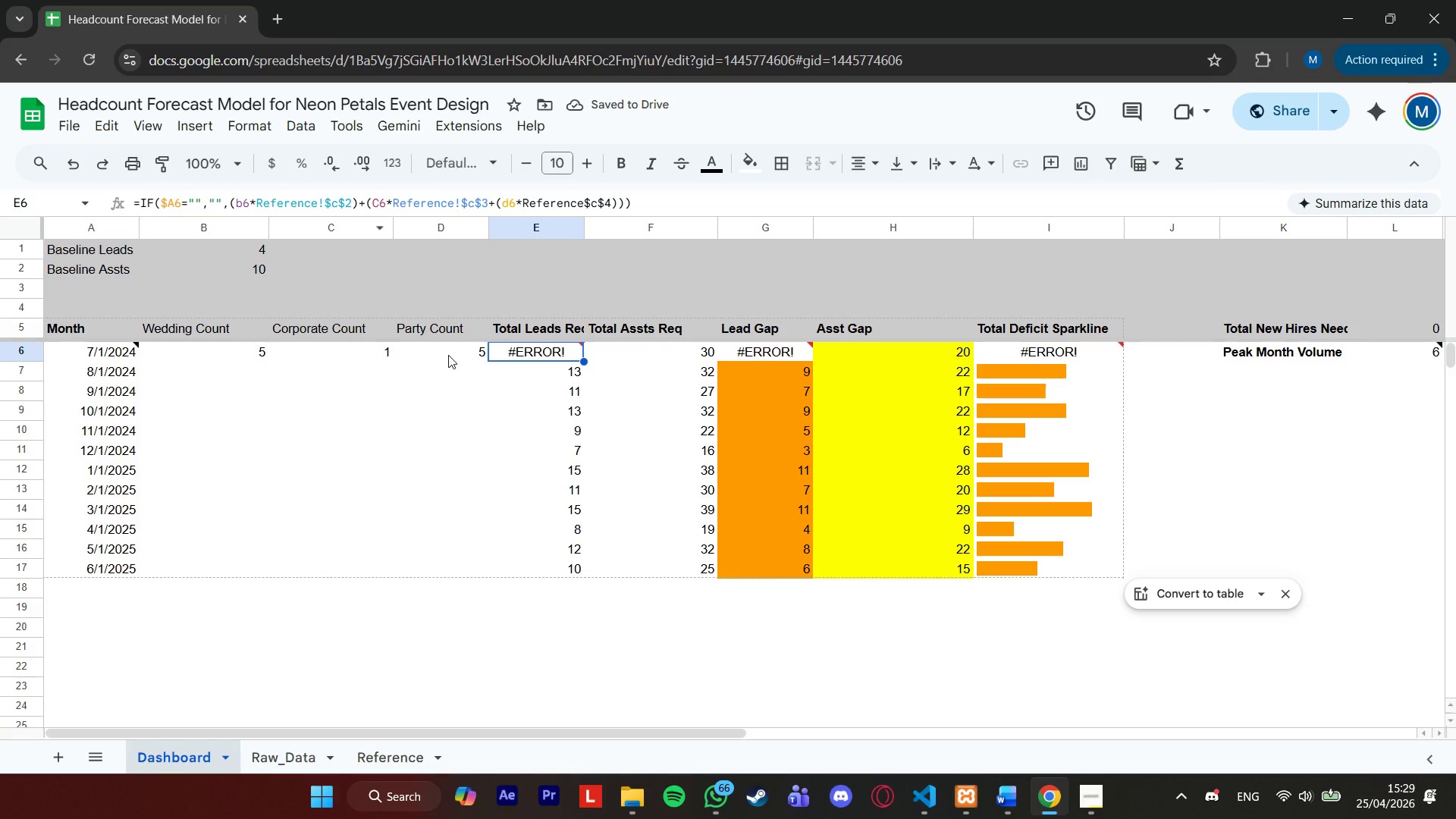 
left_click([448, 355])
 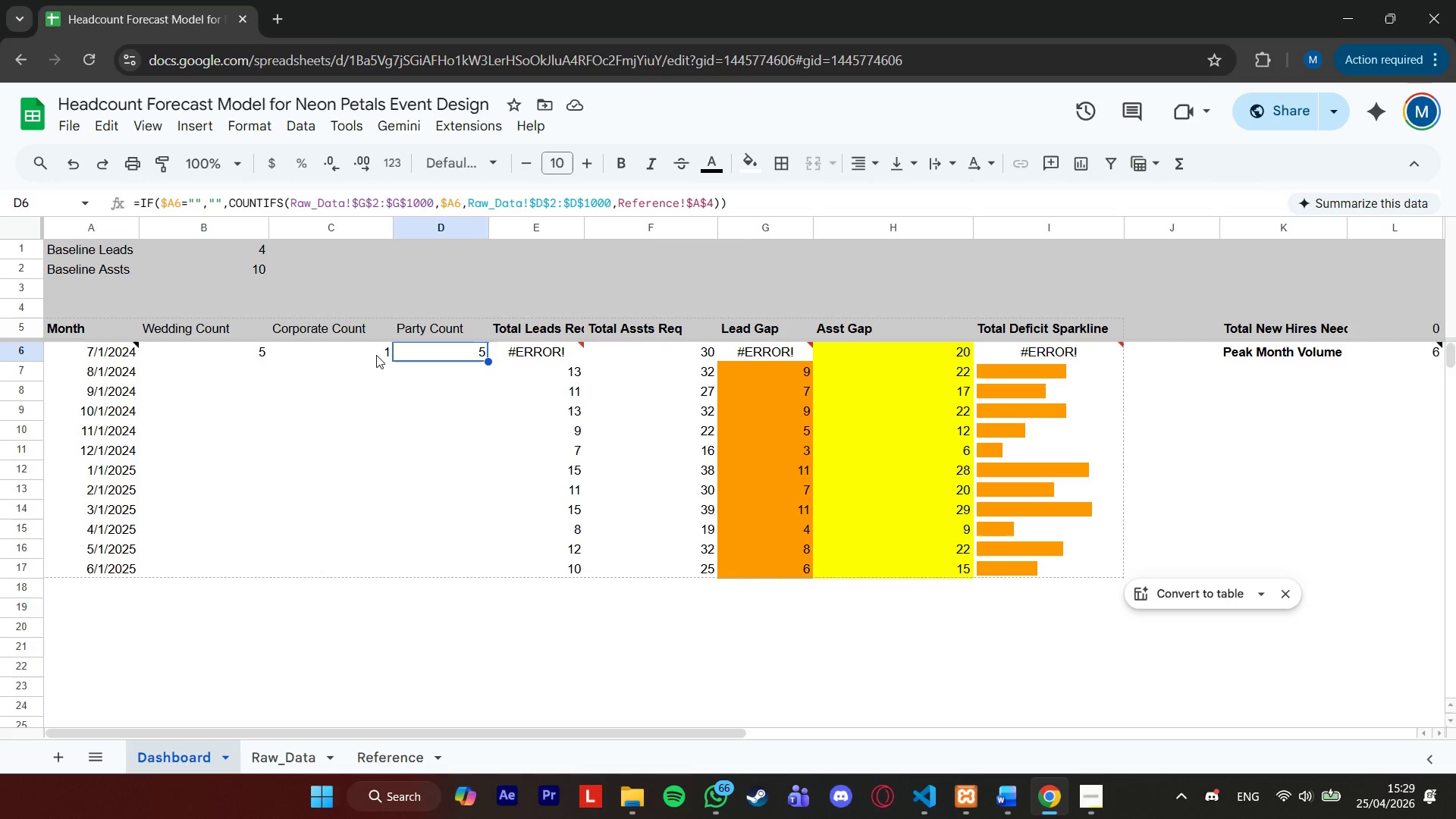 
left_click([359, 356])
 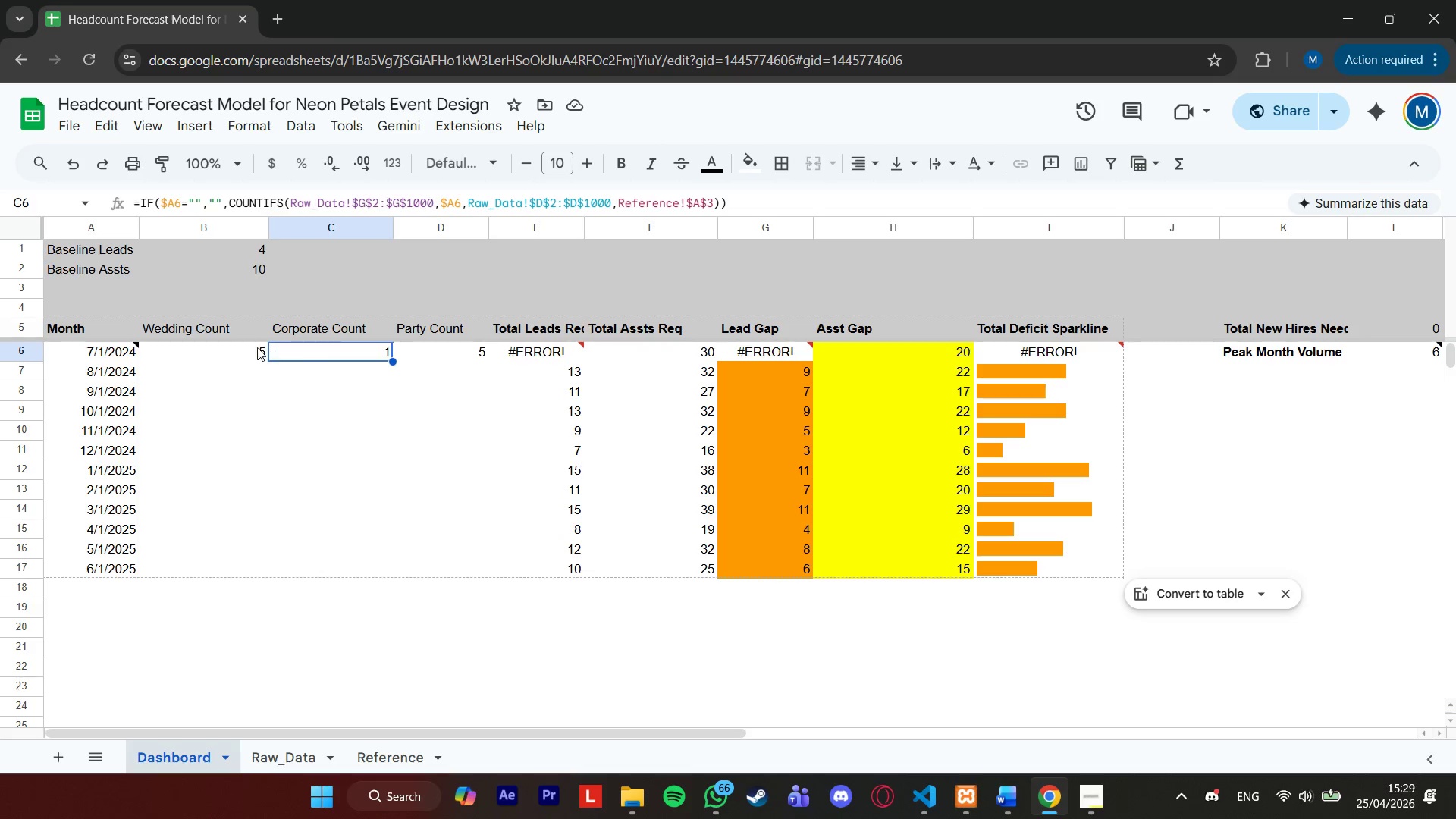 
left_click([256, 347])
 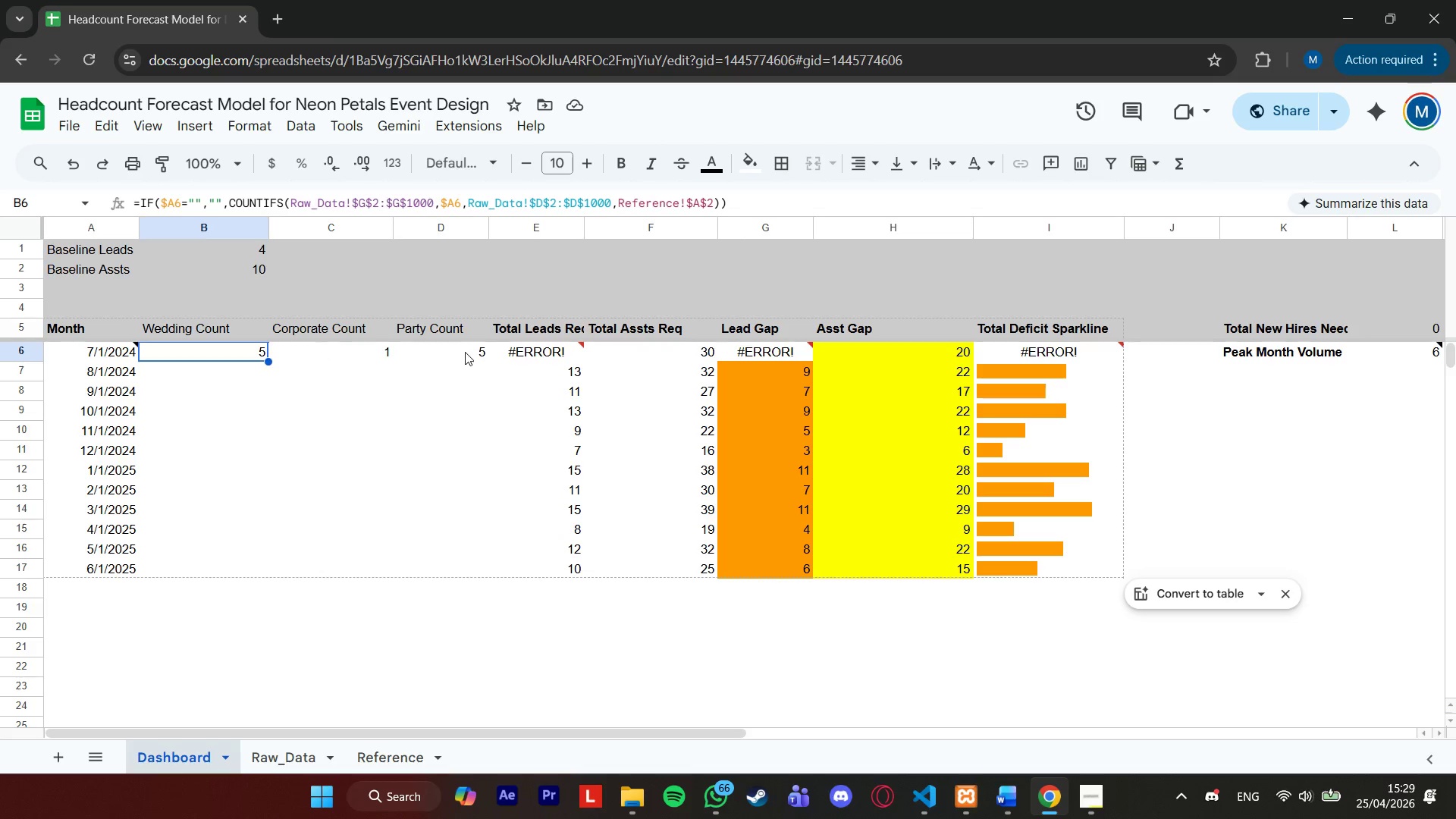 
left_click([463, 352])
 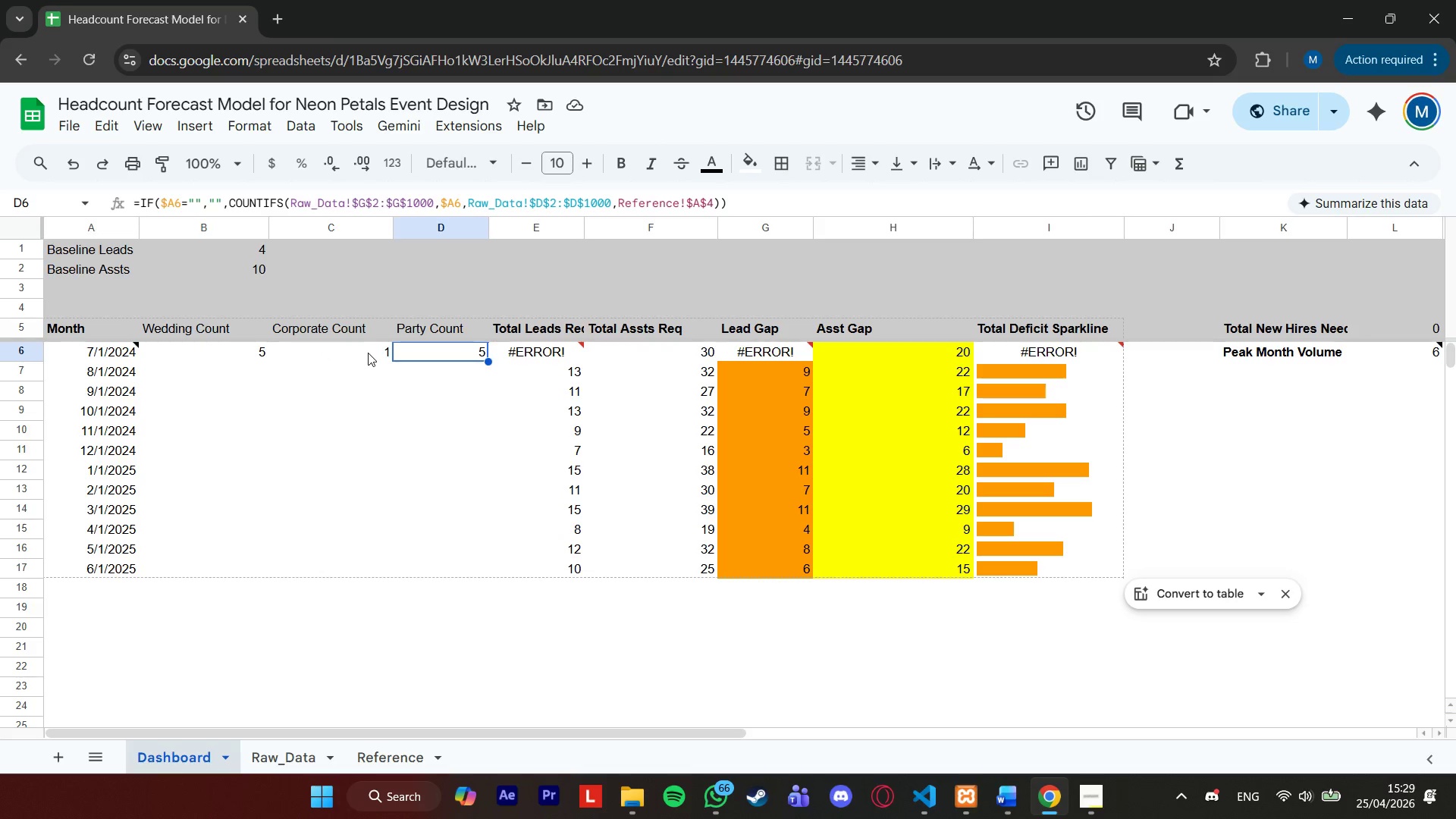 
left_click([368, 353])
 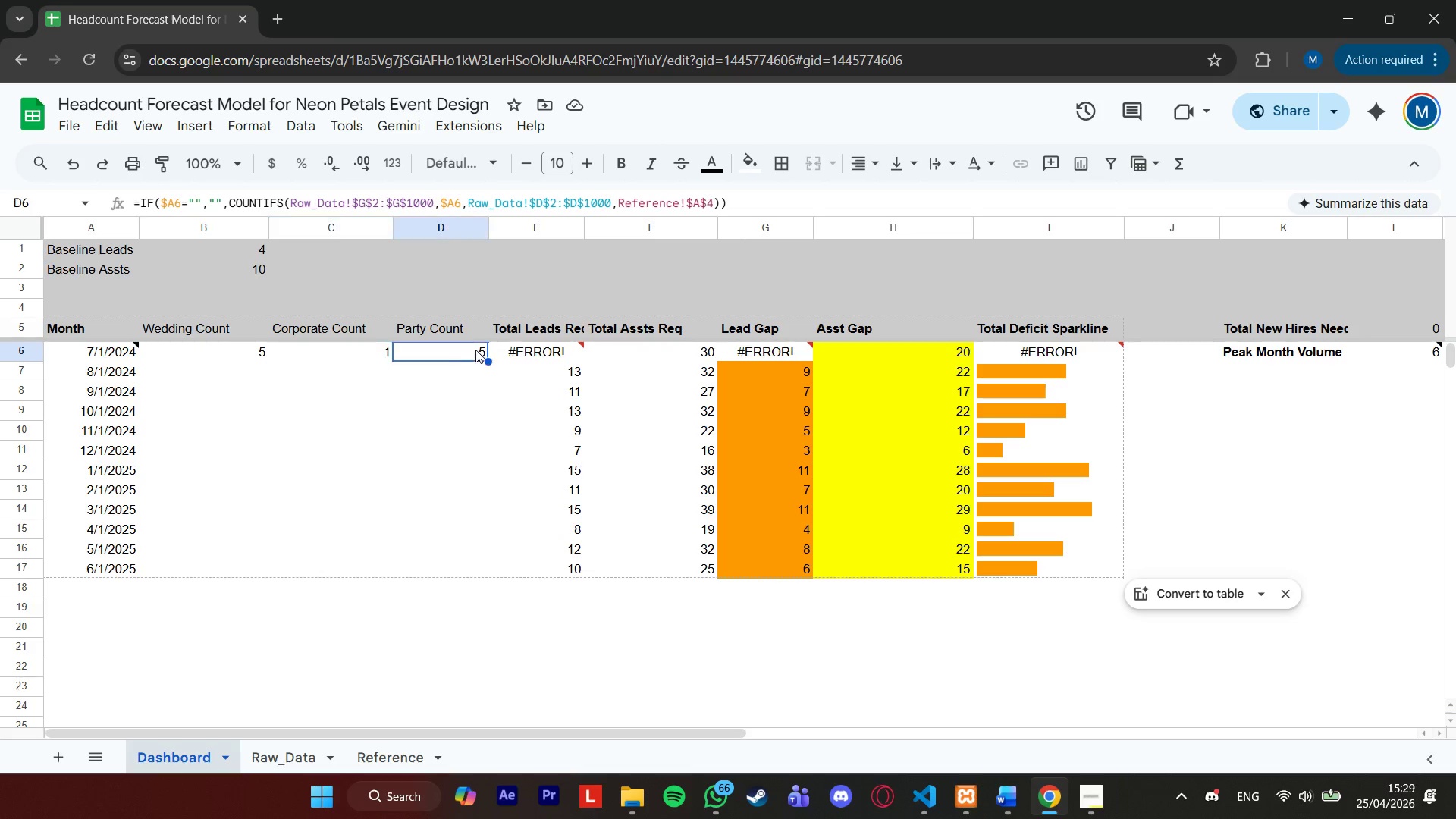 
mouse_move([509, 333])
 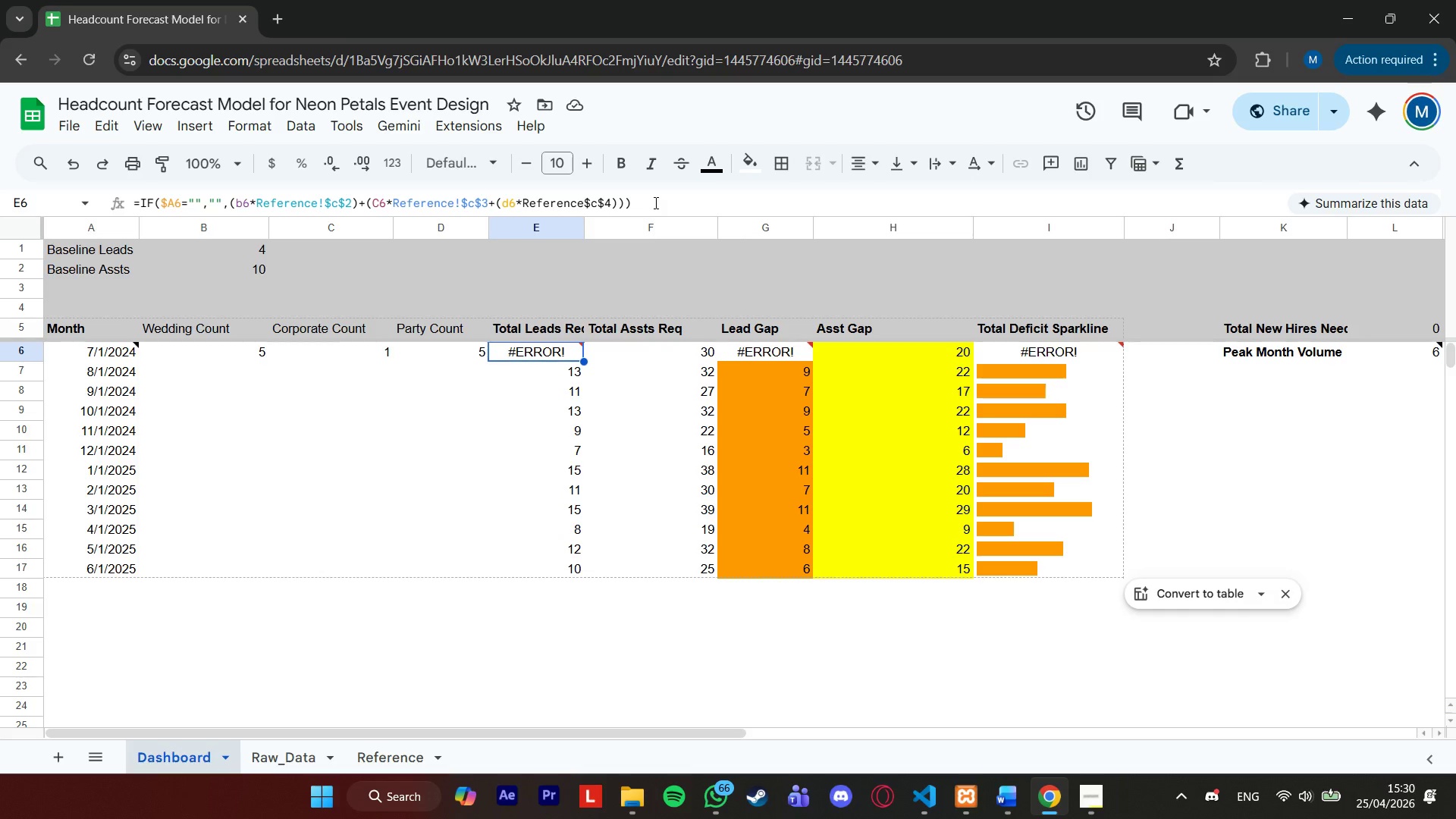 
wait(8.93)
 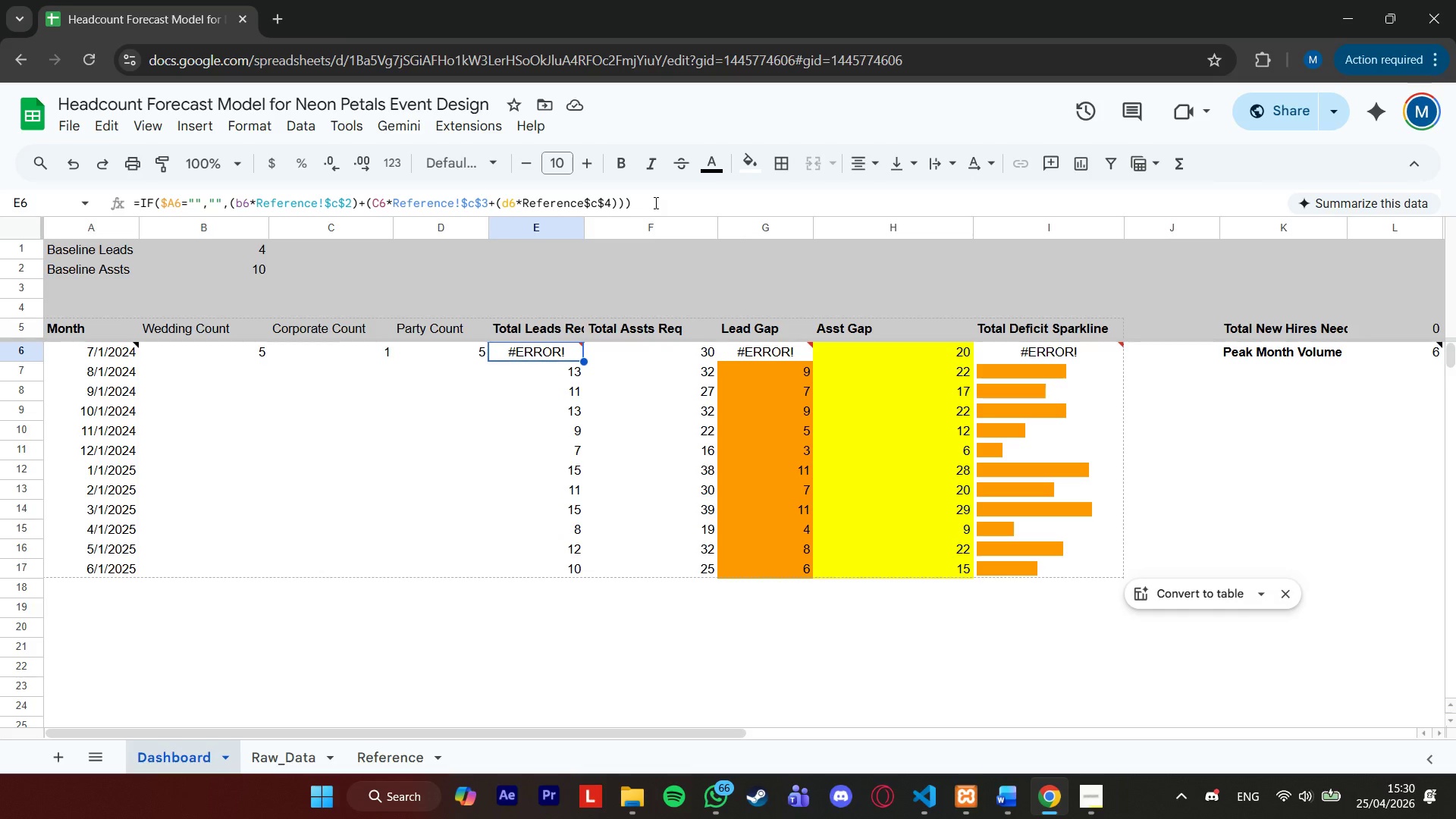 
left_click([644, 195])
 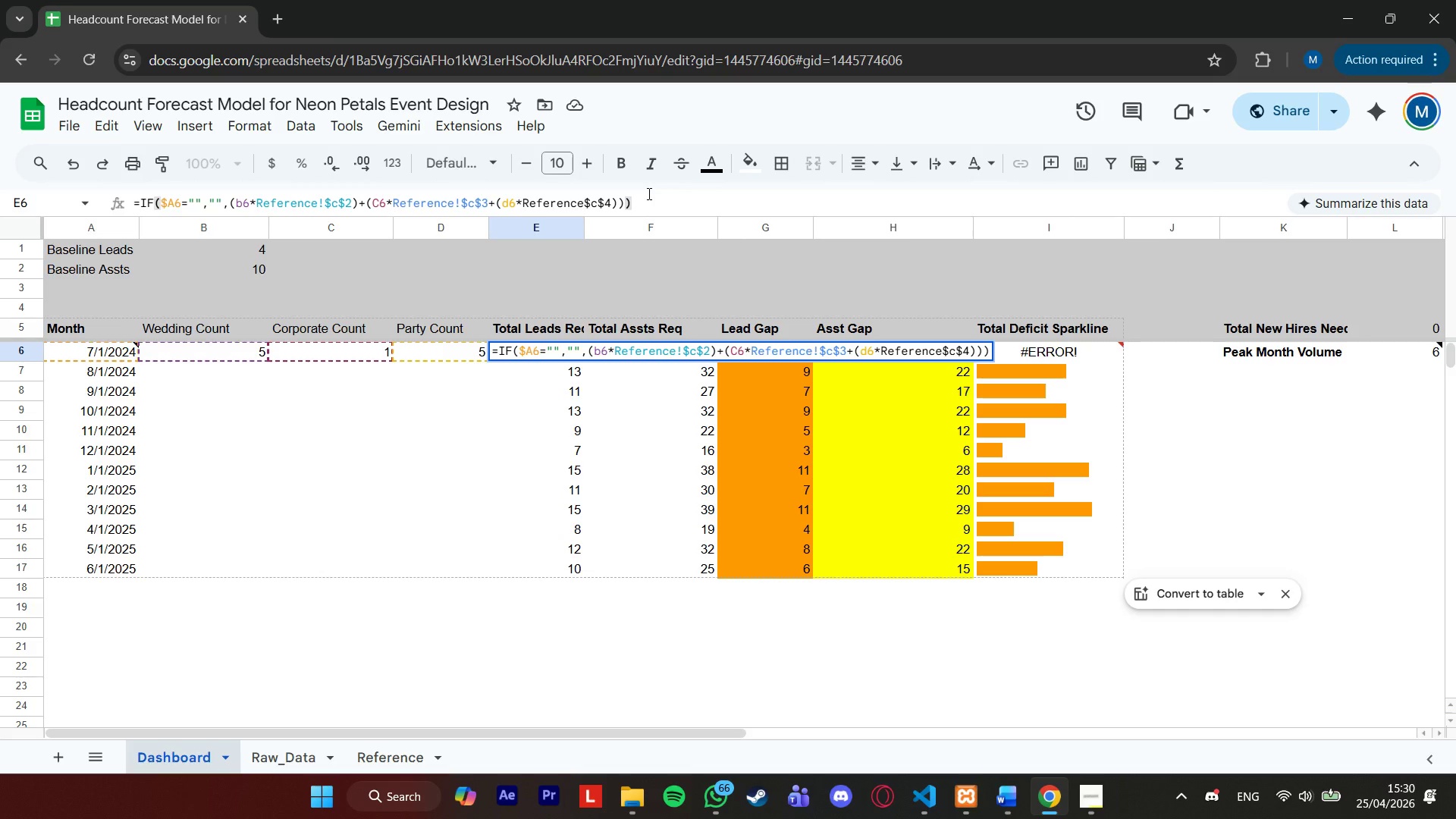 
key(ArrowLeft)
 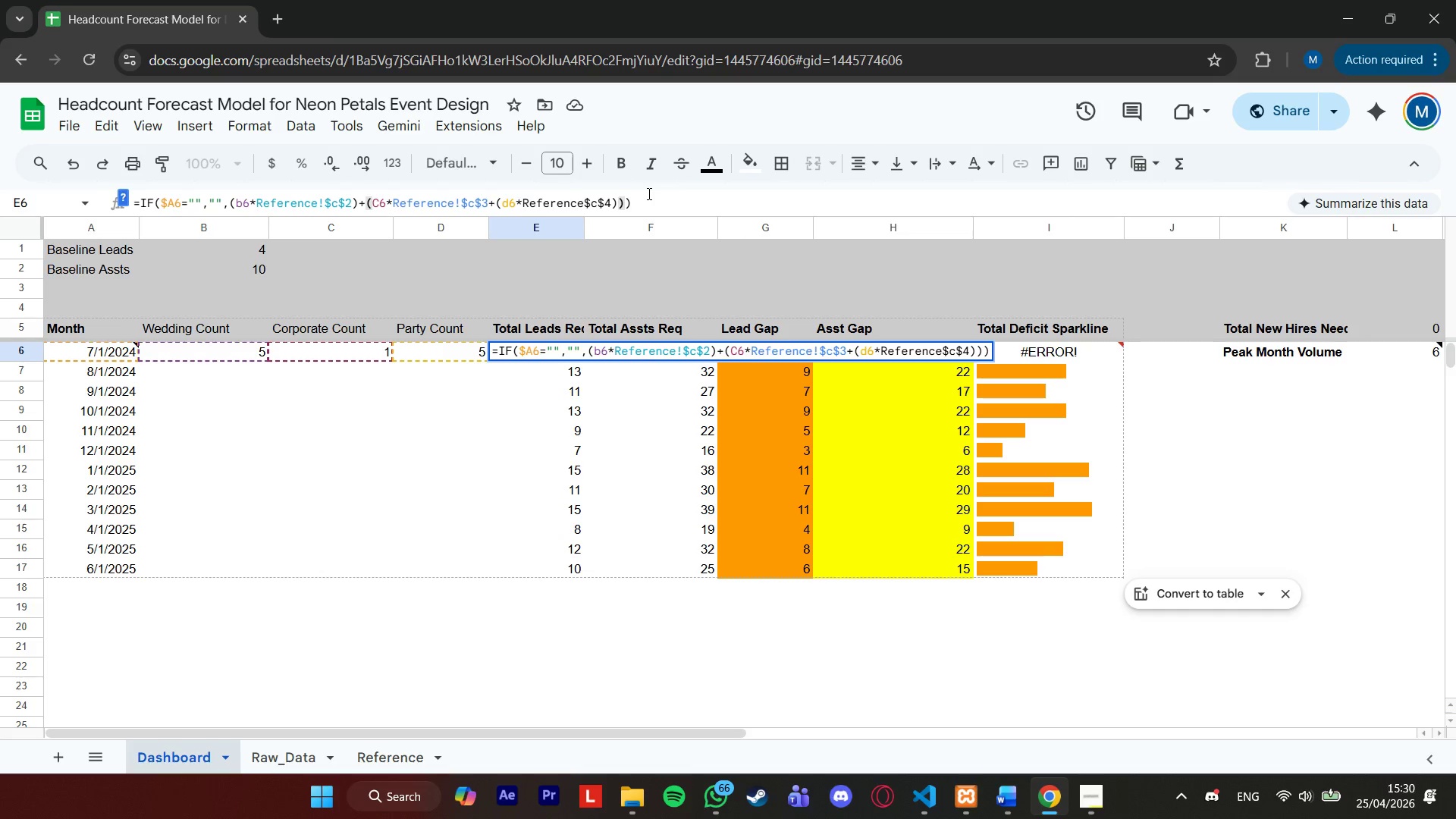 
key(ArrowLeft)
 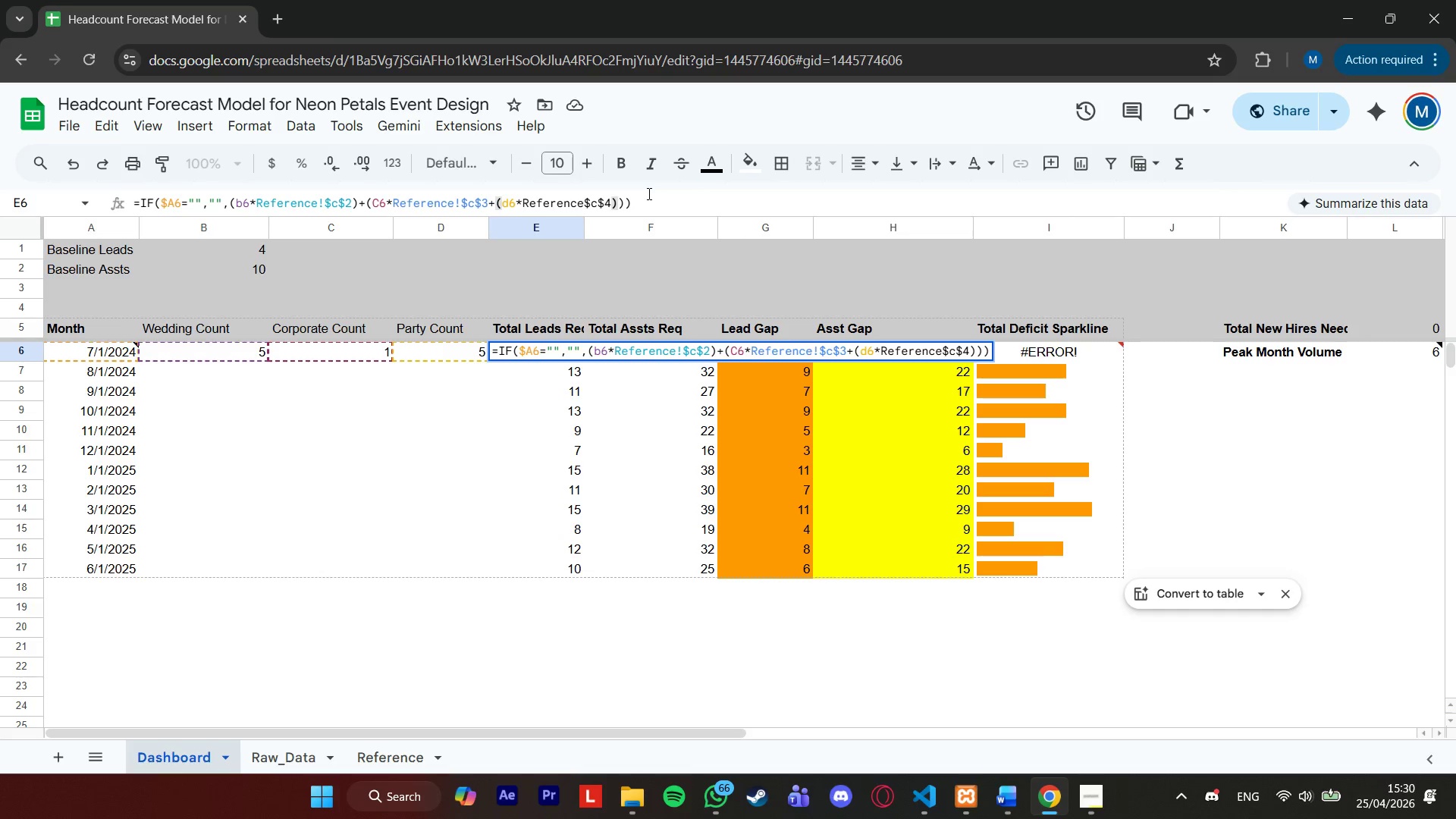 
key(ArrowRight)
 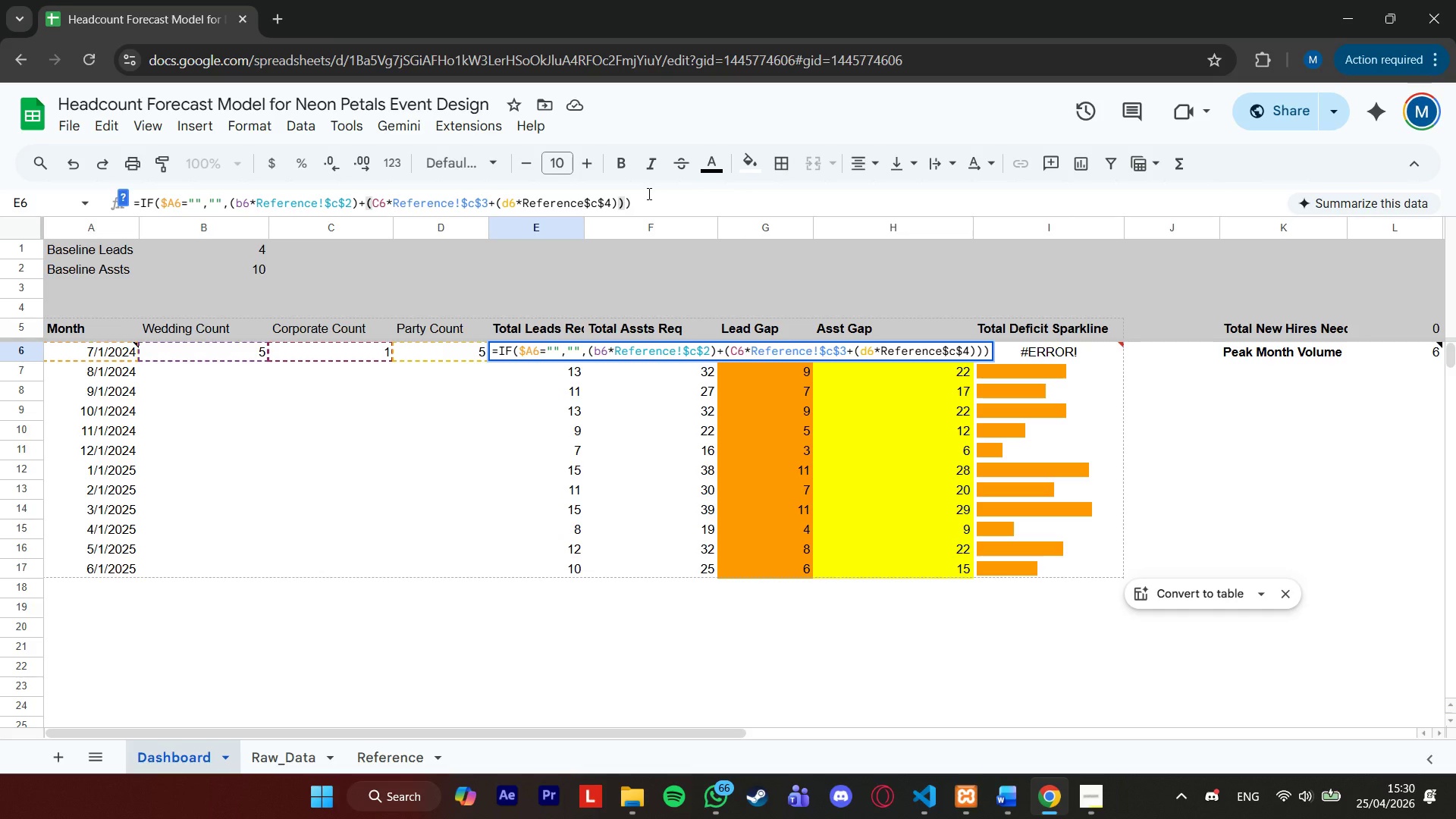 
key(ArrowLeft)
 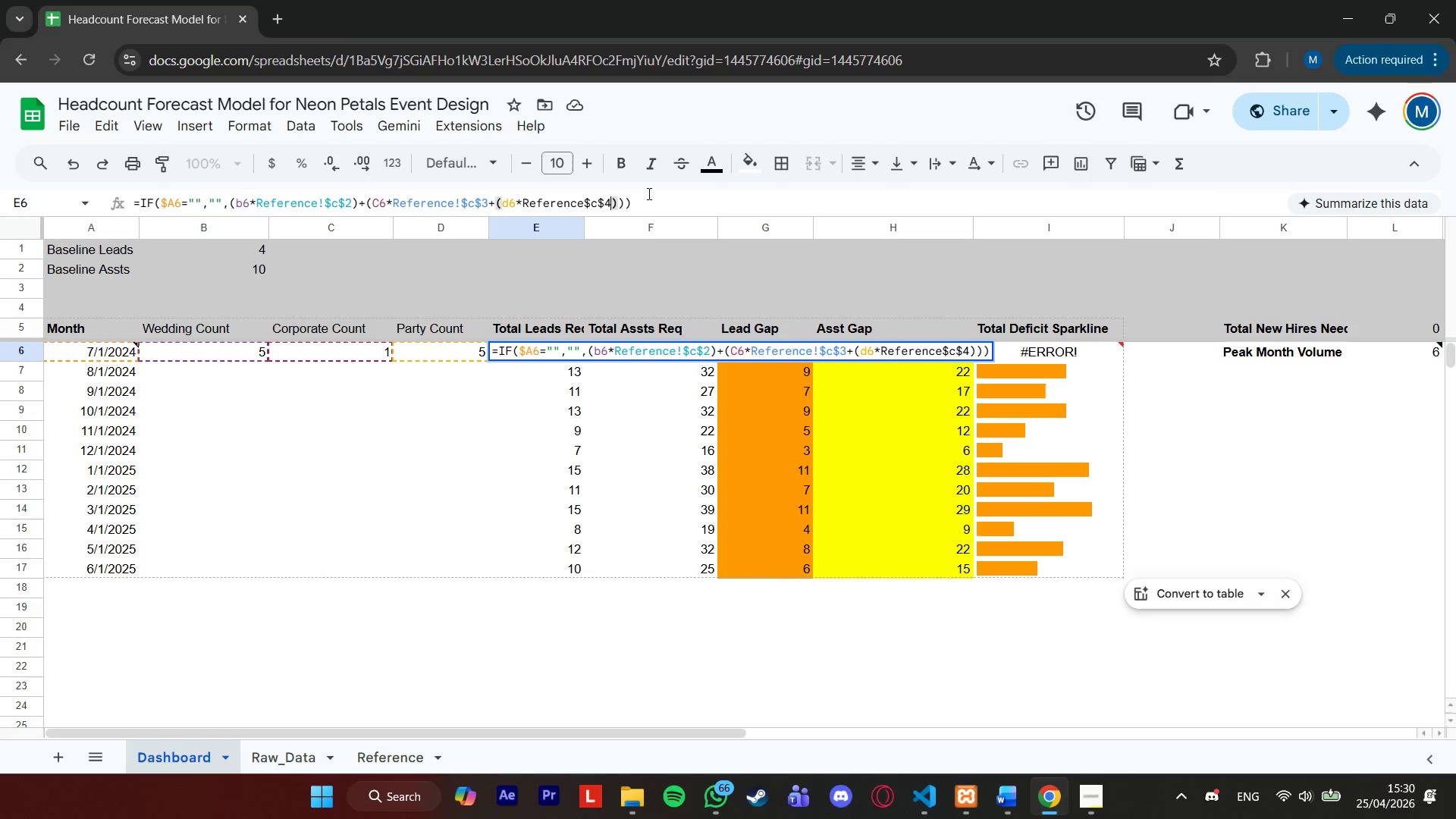 
key(ArrowLeft)
 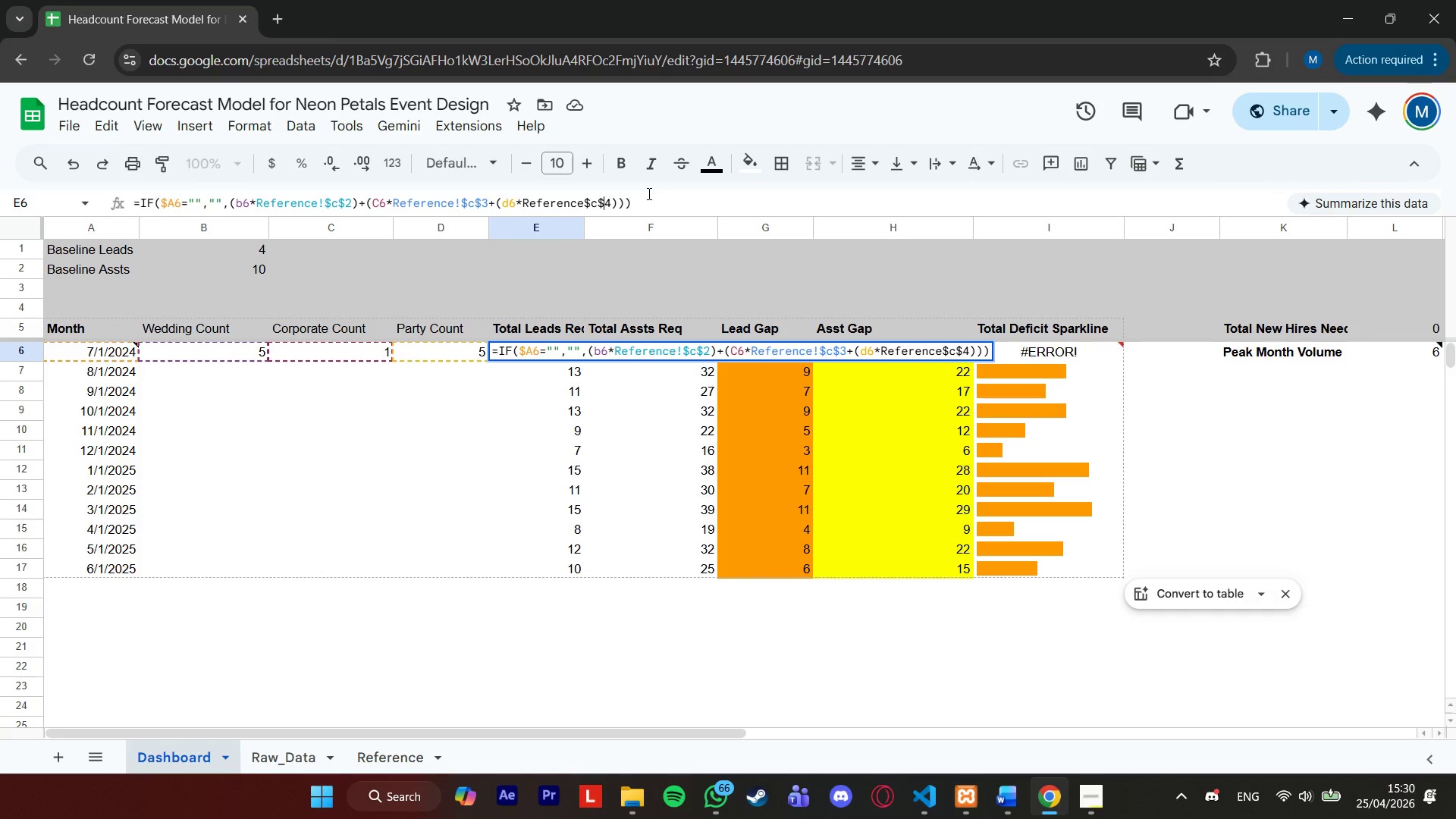 
hold_key(key=ArrowLeft, duration=1.5)
 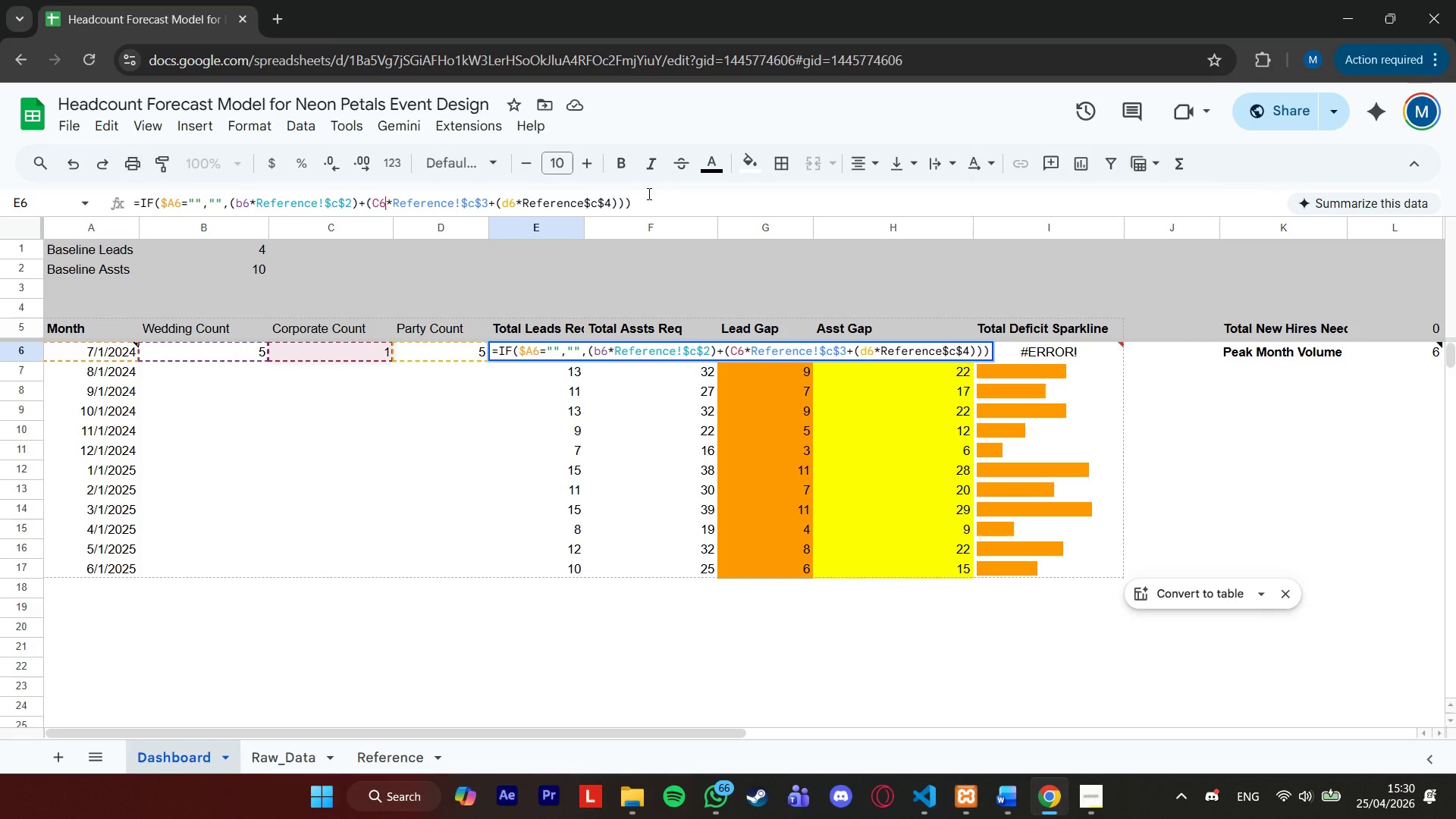 
key(ArrowLeft)
 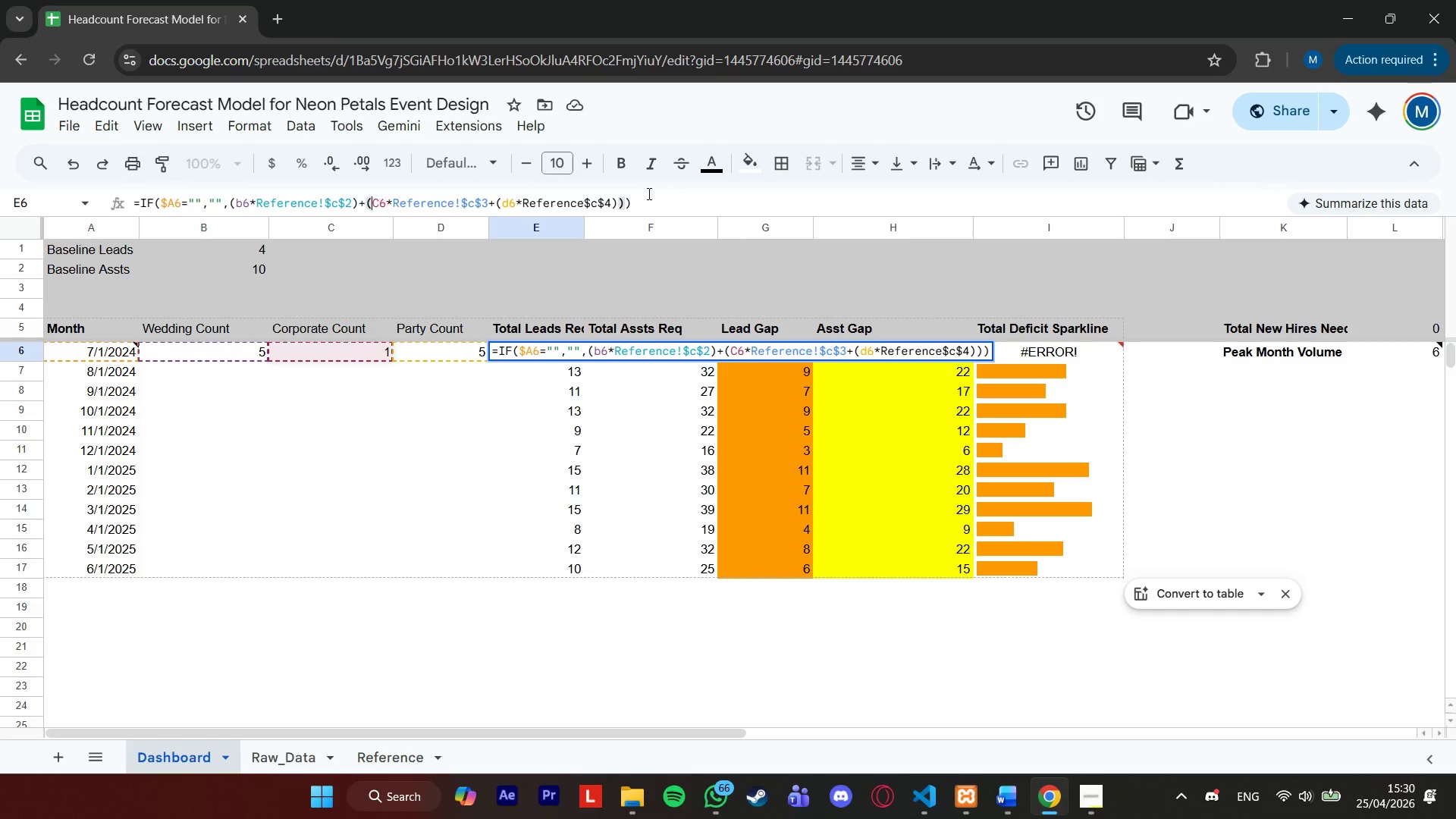 
key(ArrowLeft)
 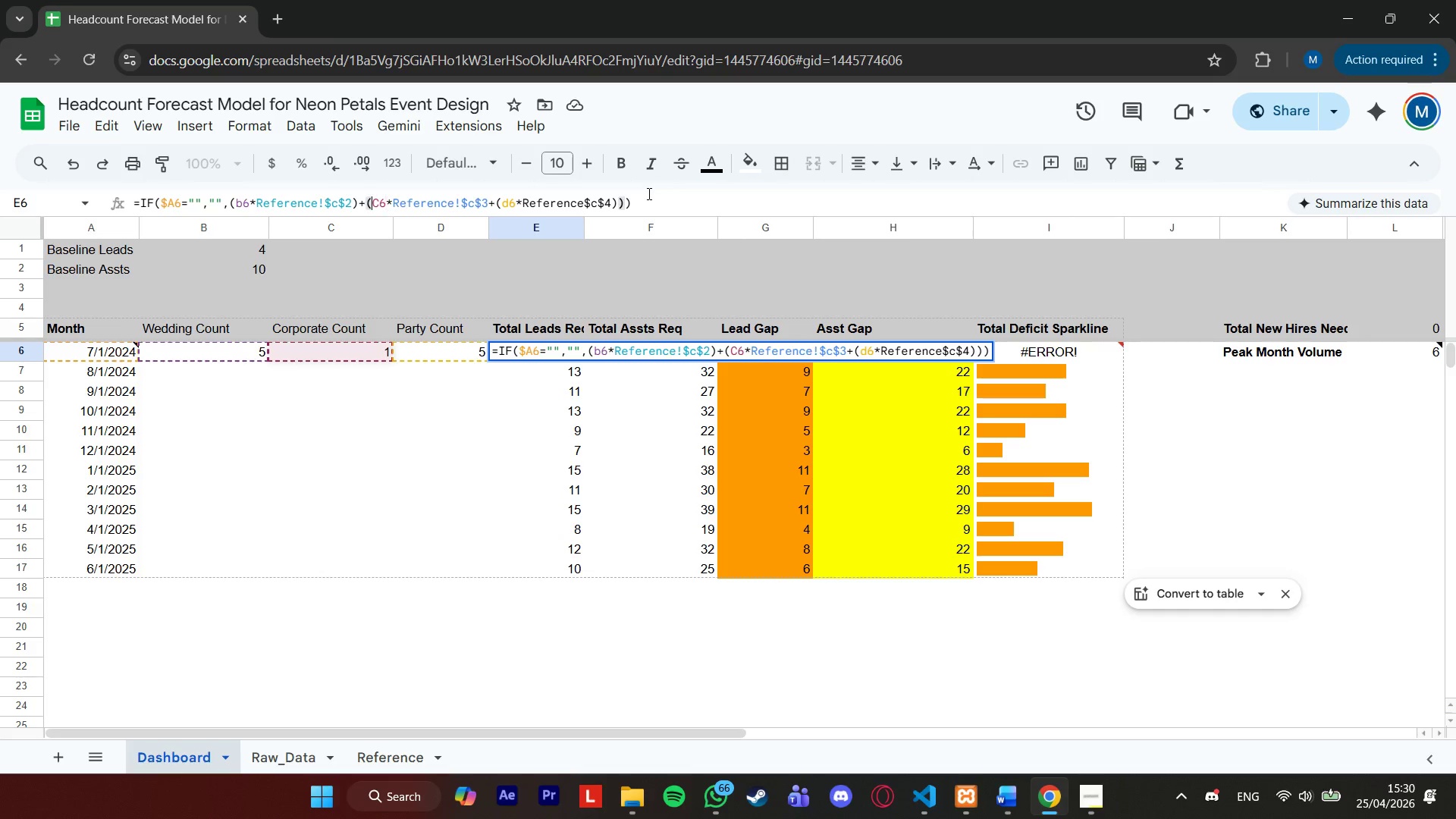 
key(ArrowLeft)
 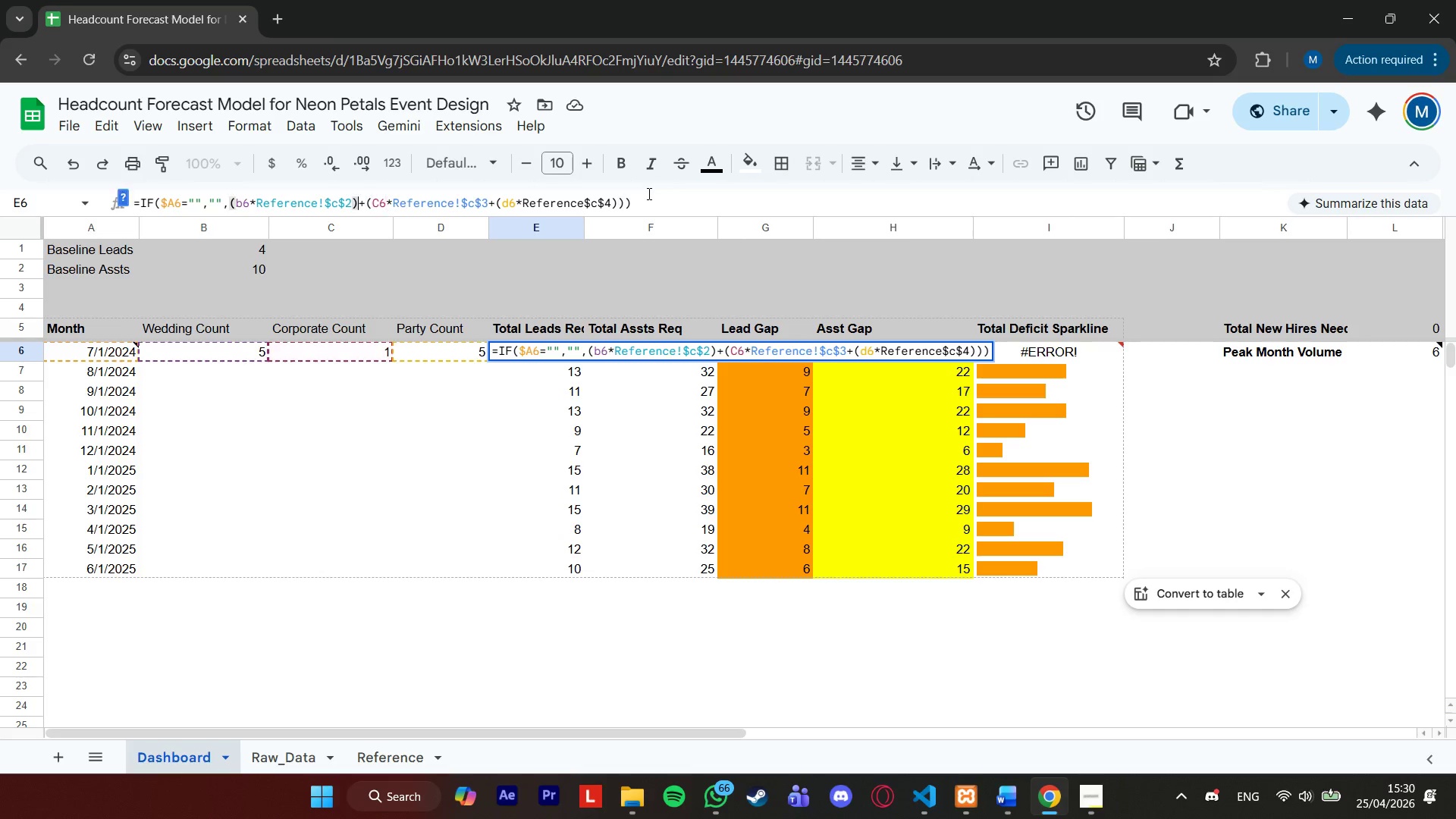 
key(ArrowLeft)
 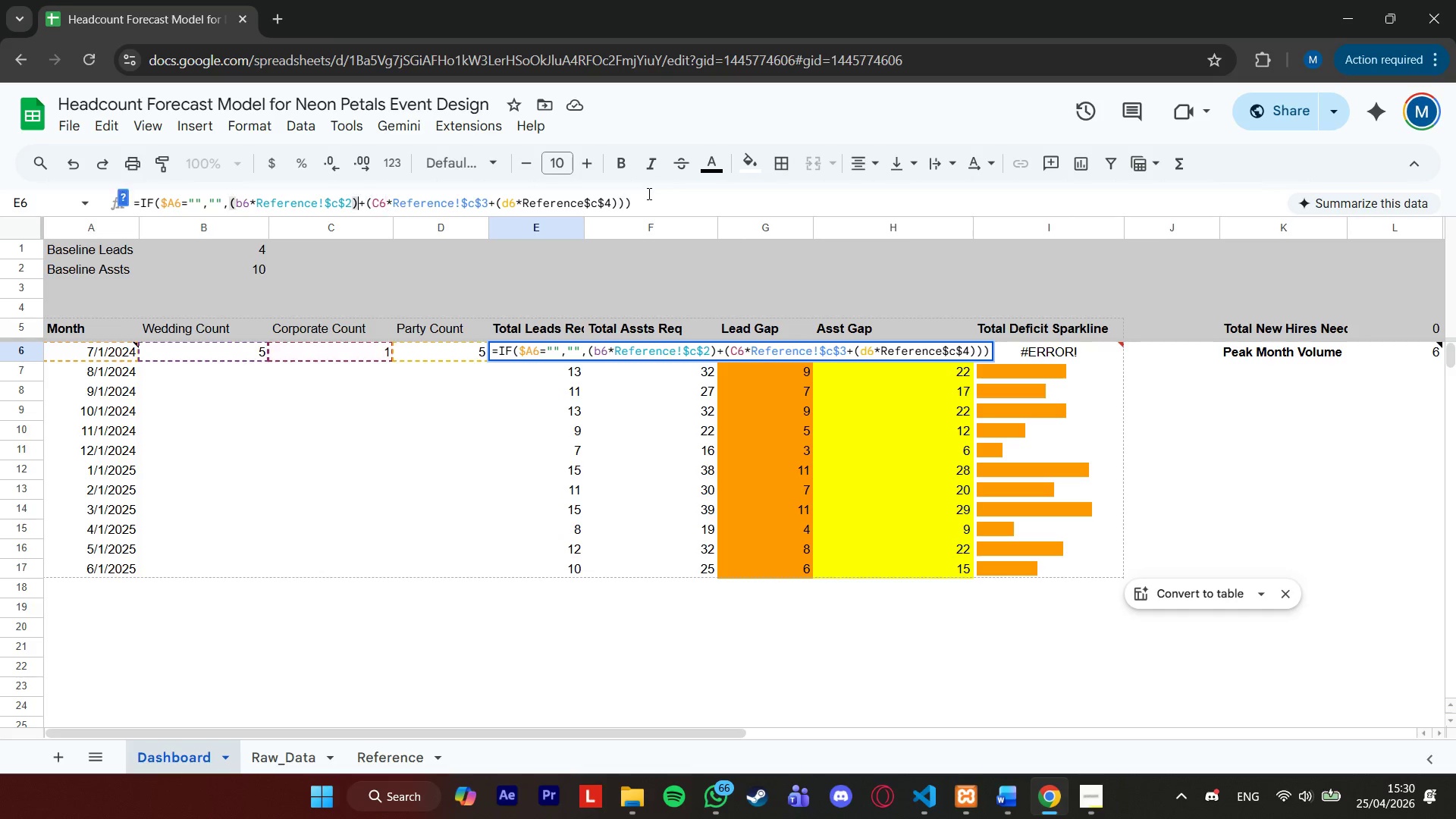 
key(ArrowLeft)
 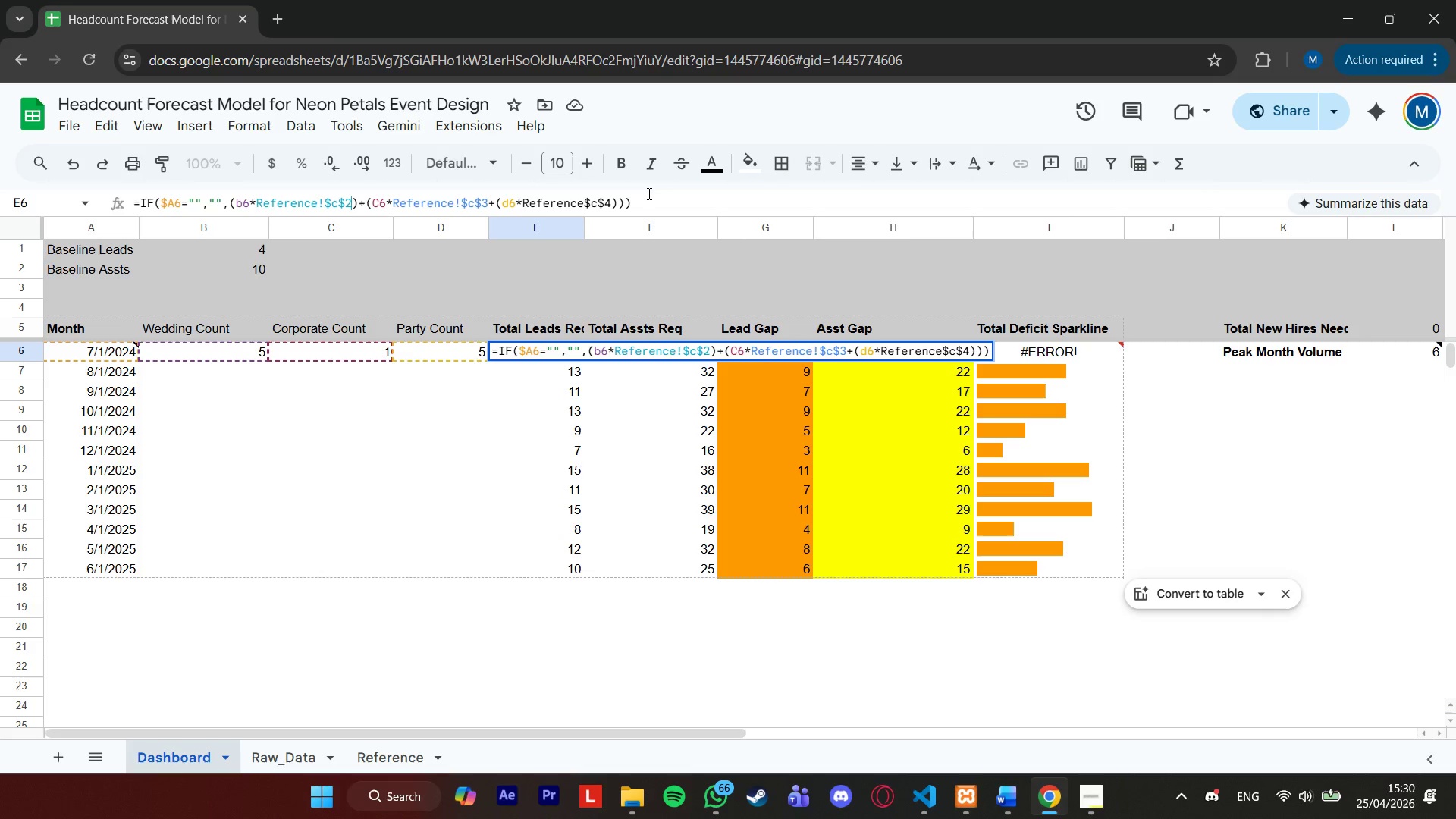 
key(ArrowLeft)
 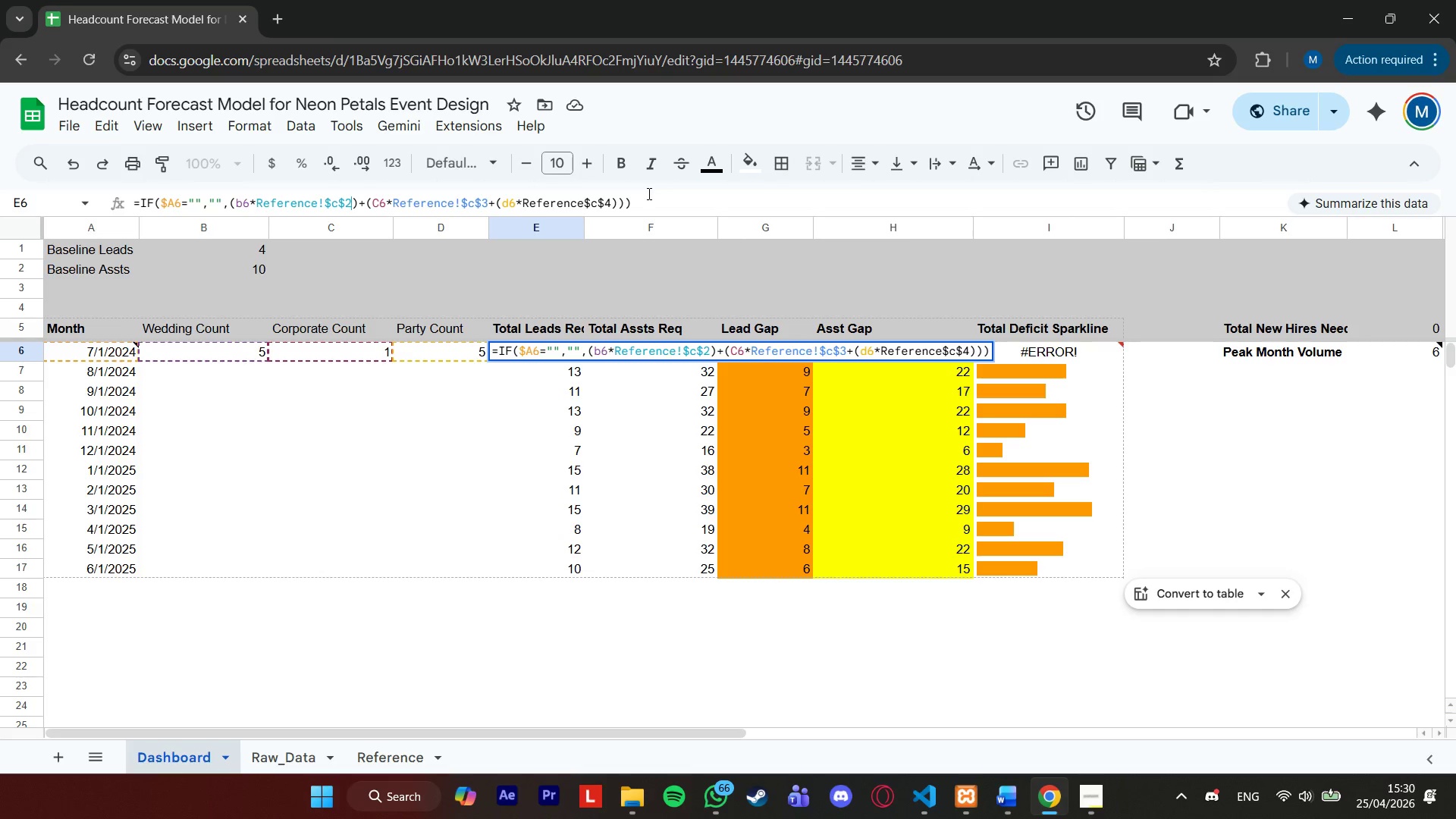 
key(ArrowRight)
 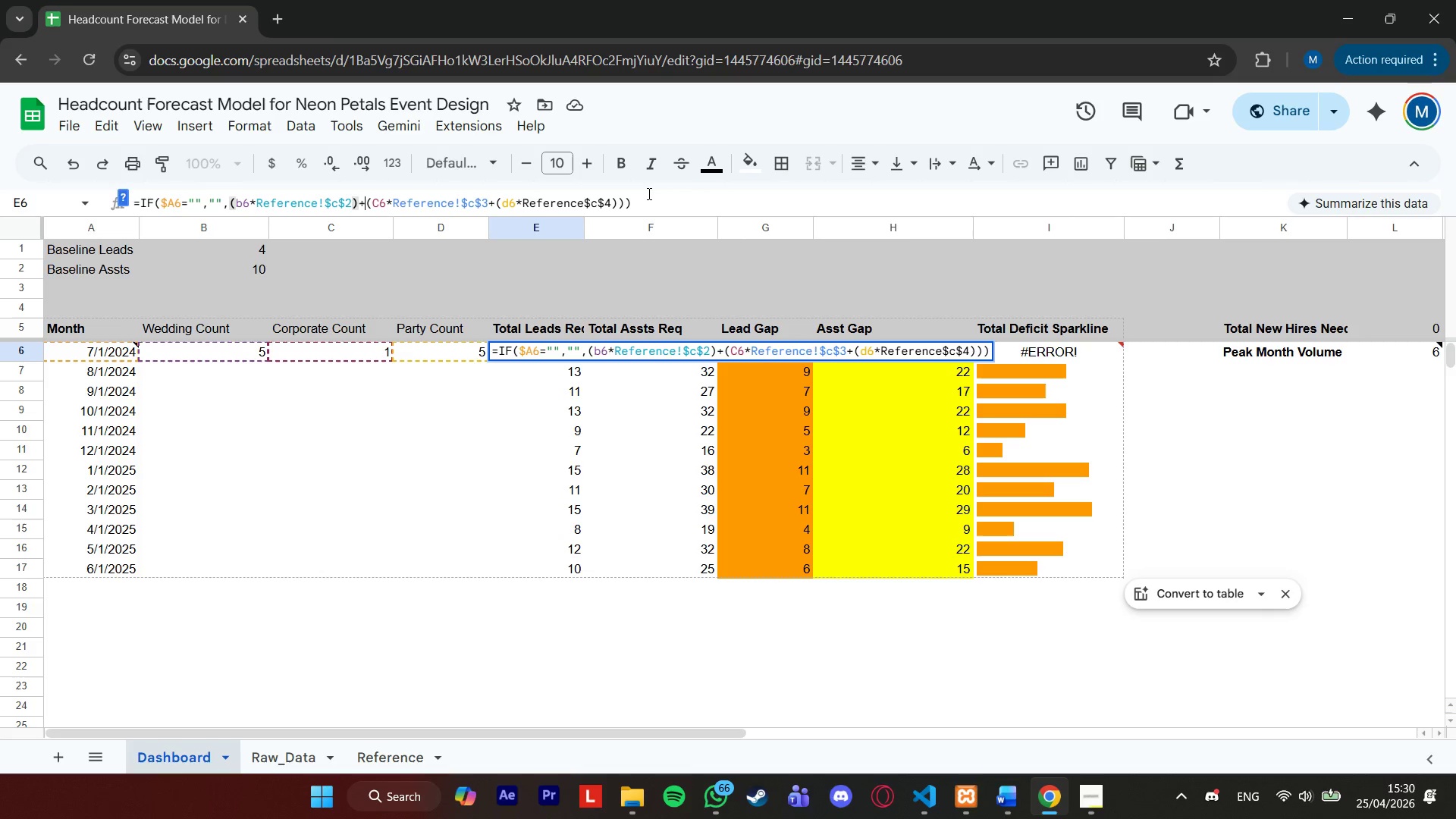 
key(ArrowRight)
 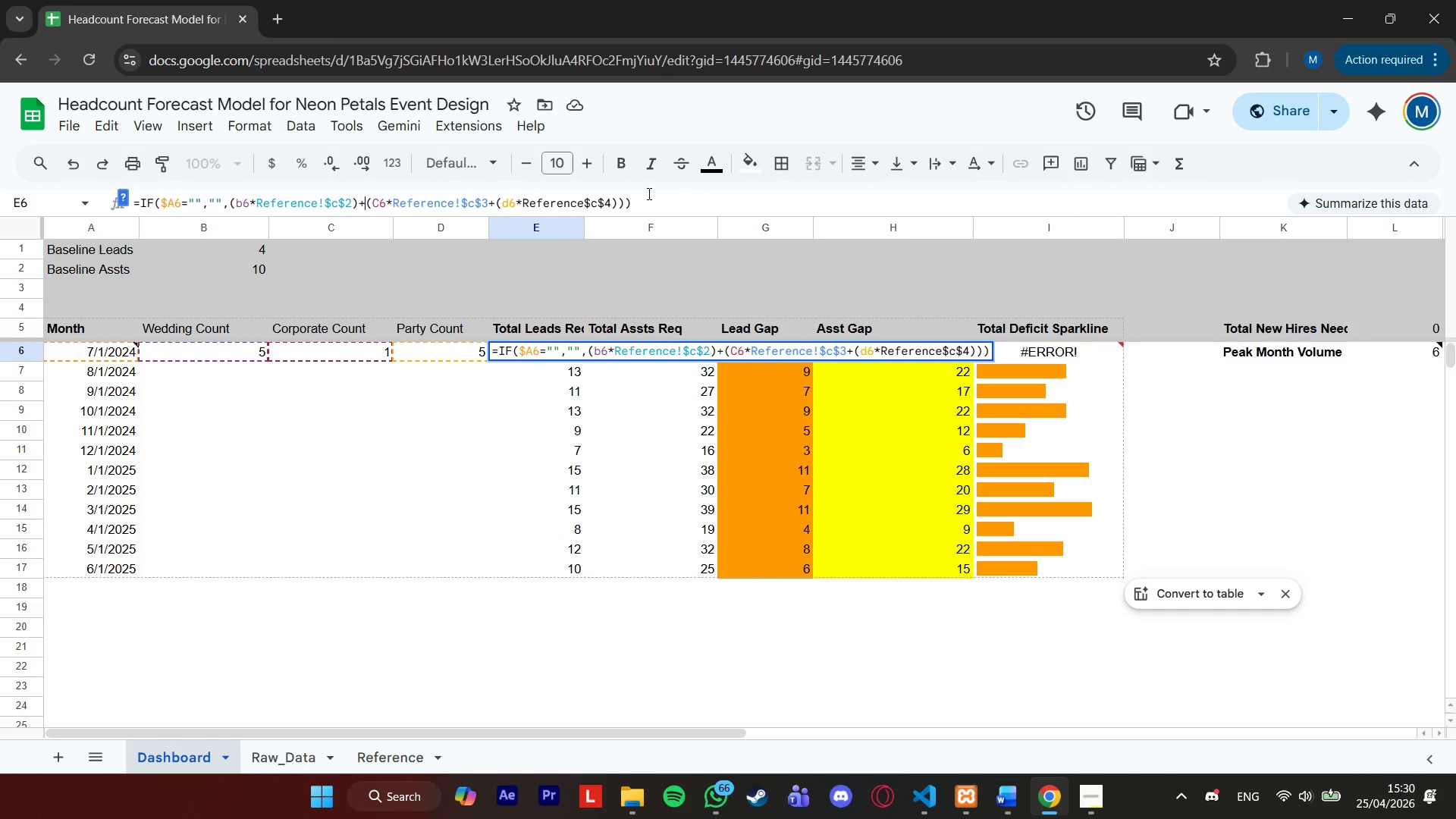 
key(ArrowRight)
 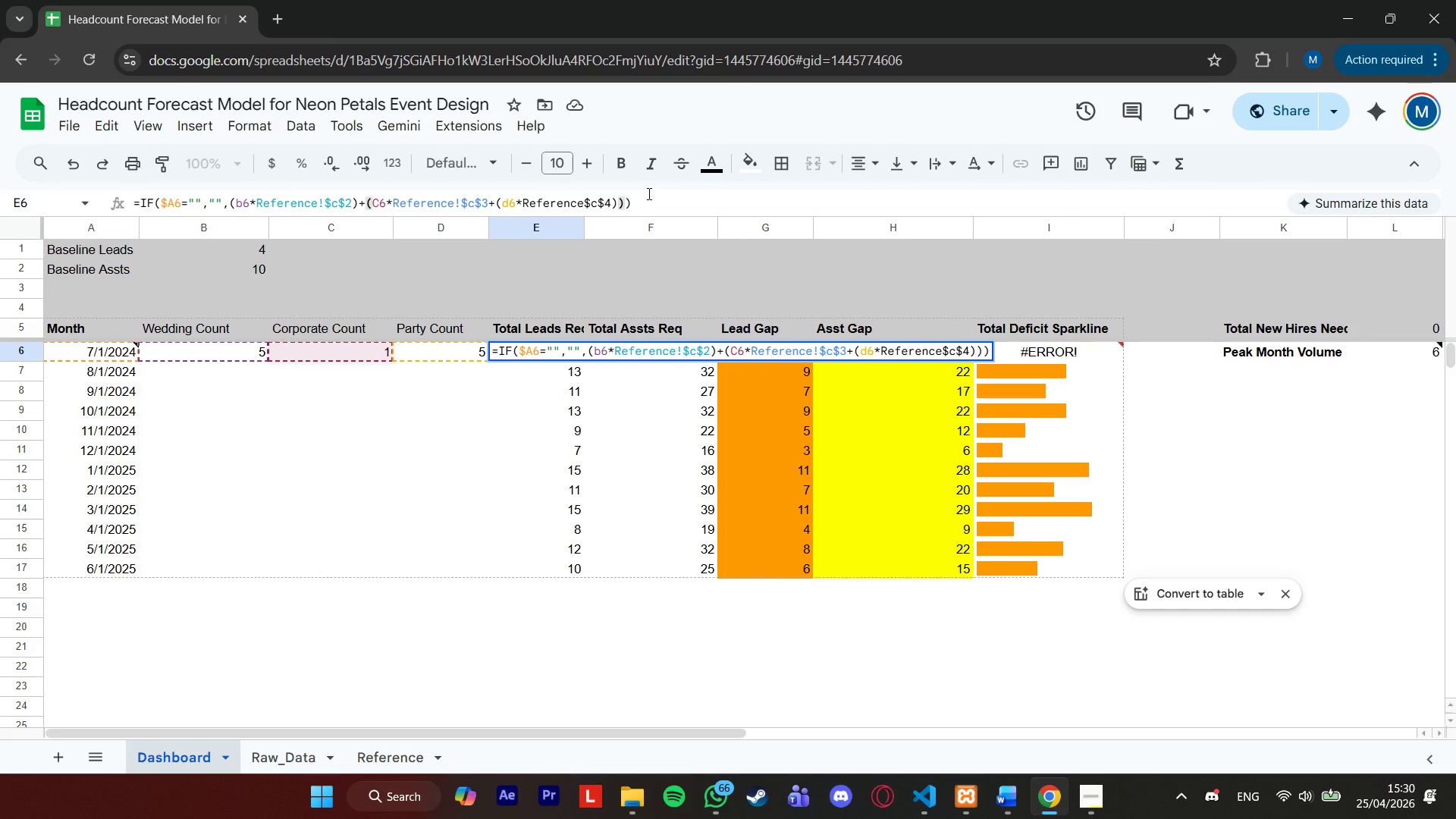 
key(ArrowLeft)
 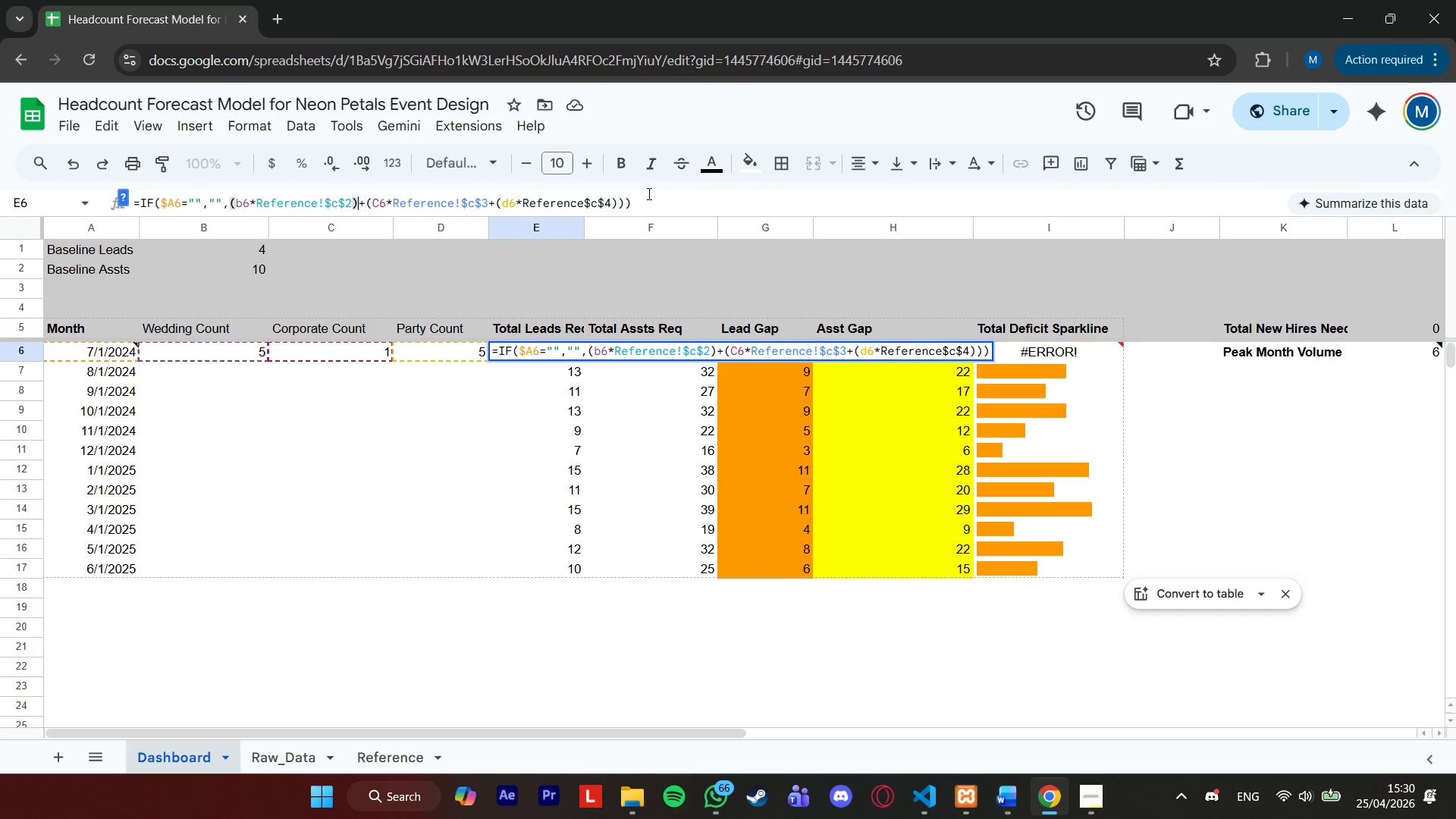 
key(ArrowLeft)
 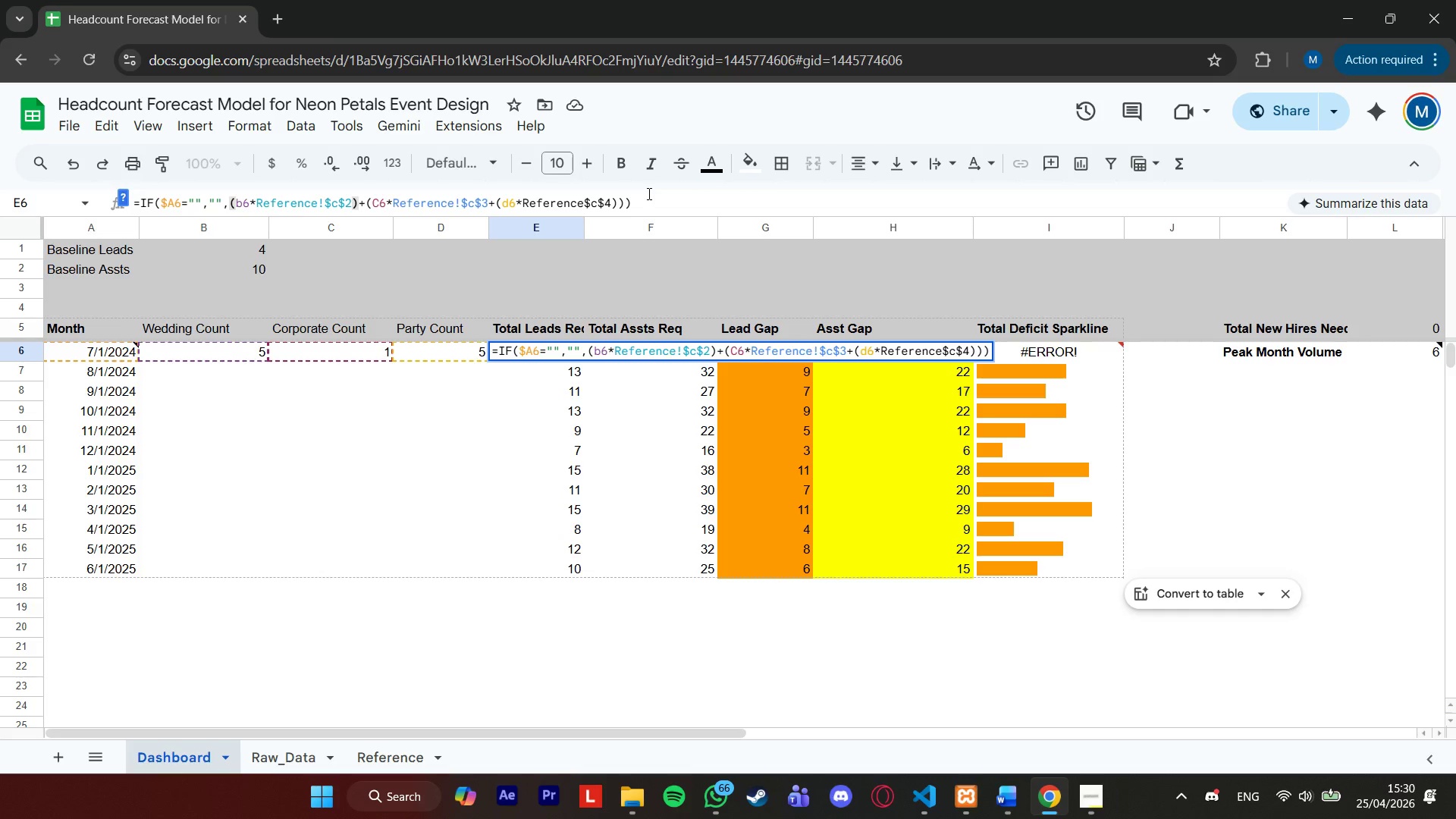 
hold_key(key=ArrowRight, duration=1.5)
 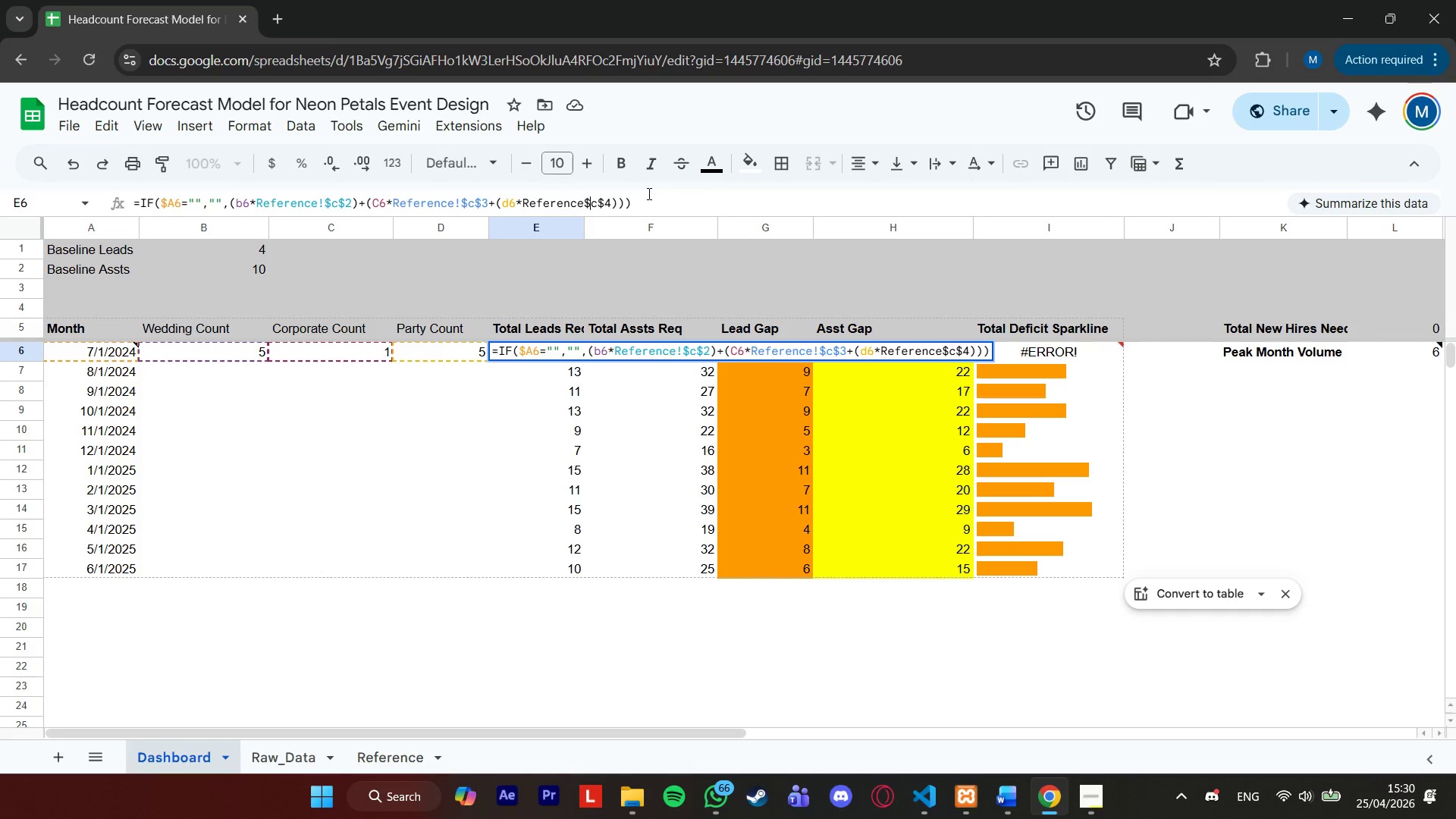 
key(ArrowRight)
 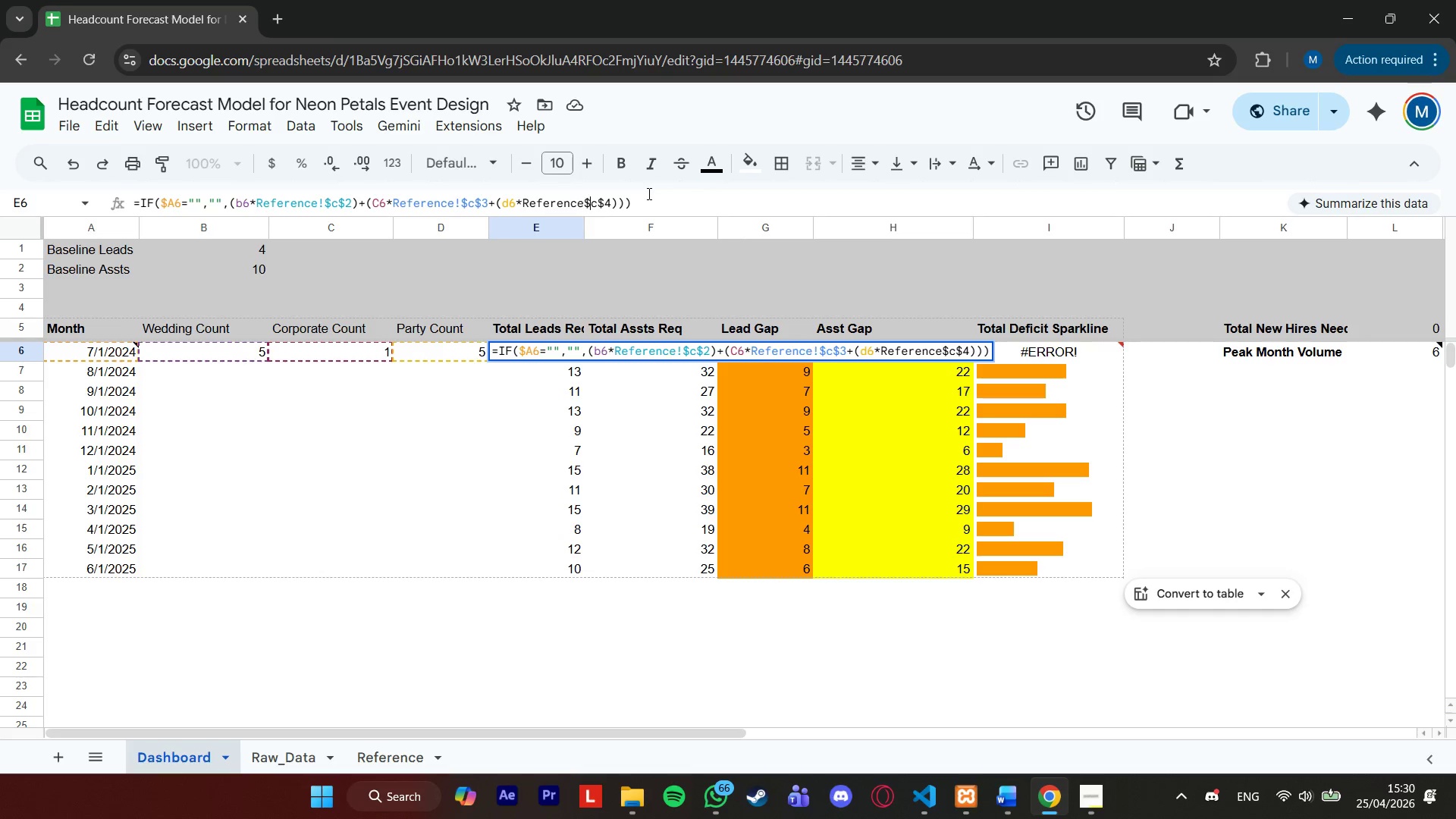 
key(ArrowRight)
 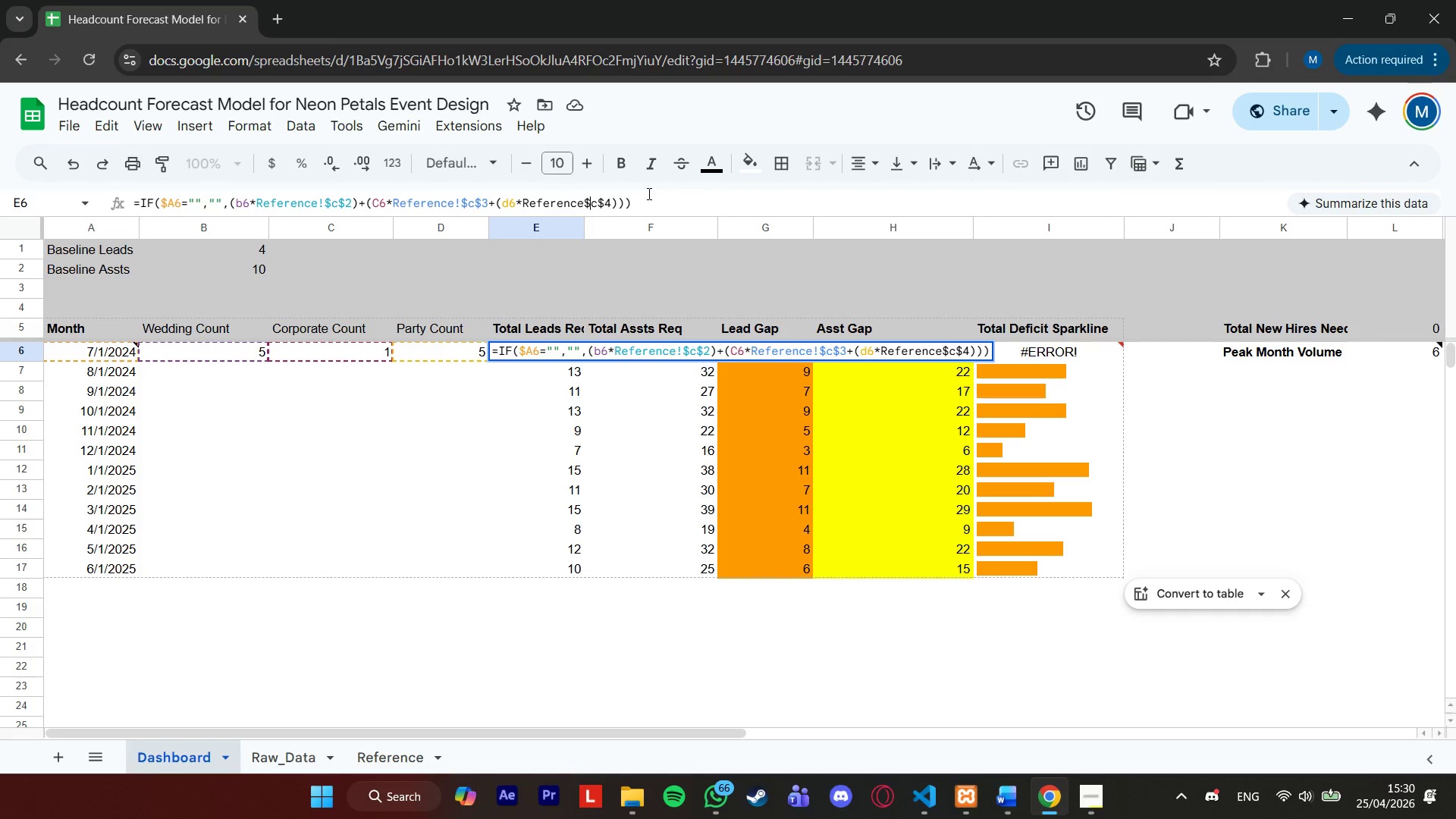 
key(ArrowRight)
 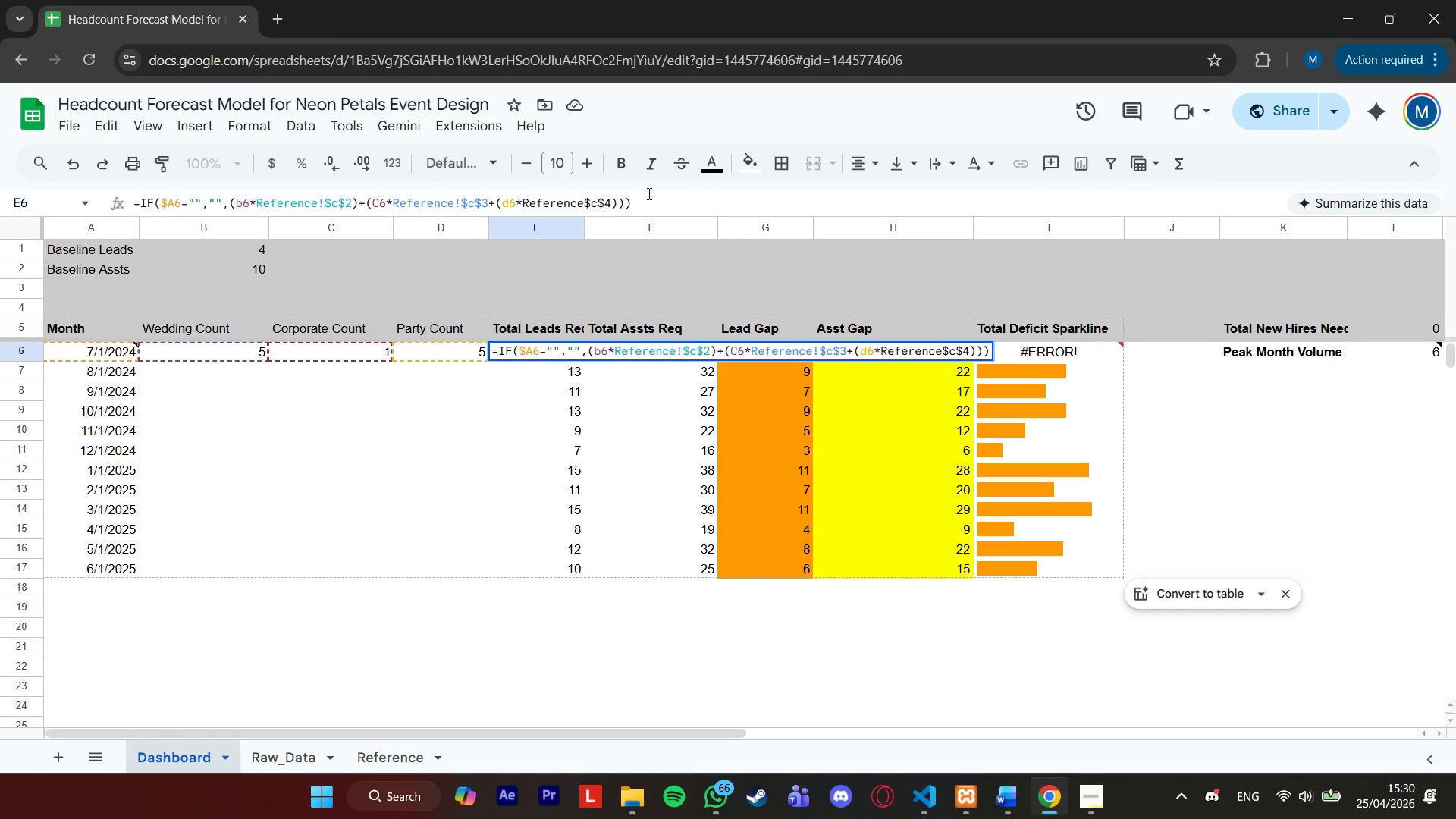 
key(ArrowRight)
 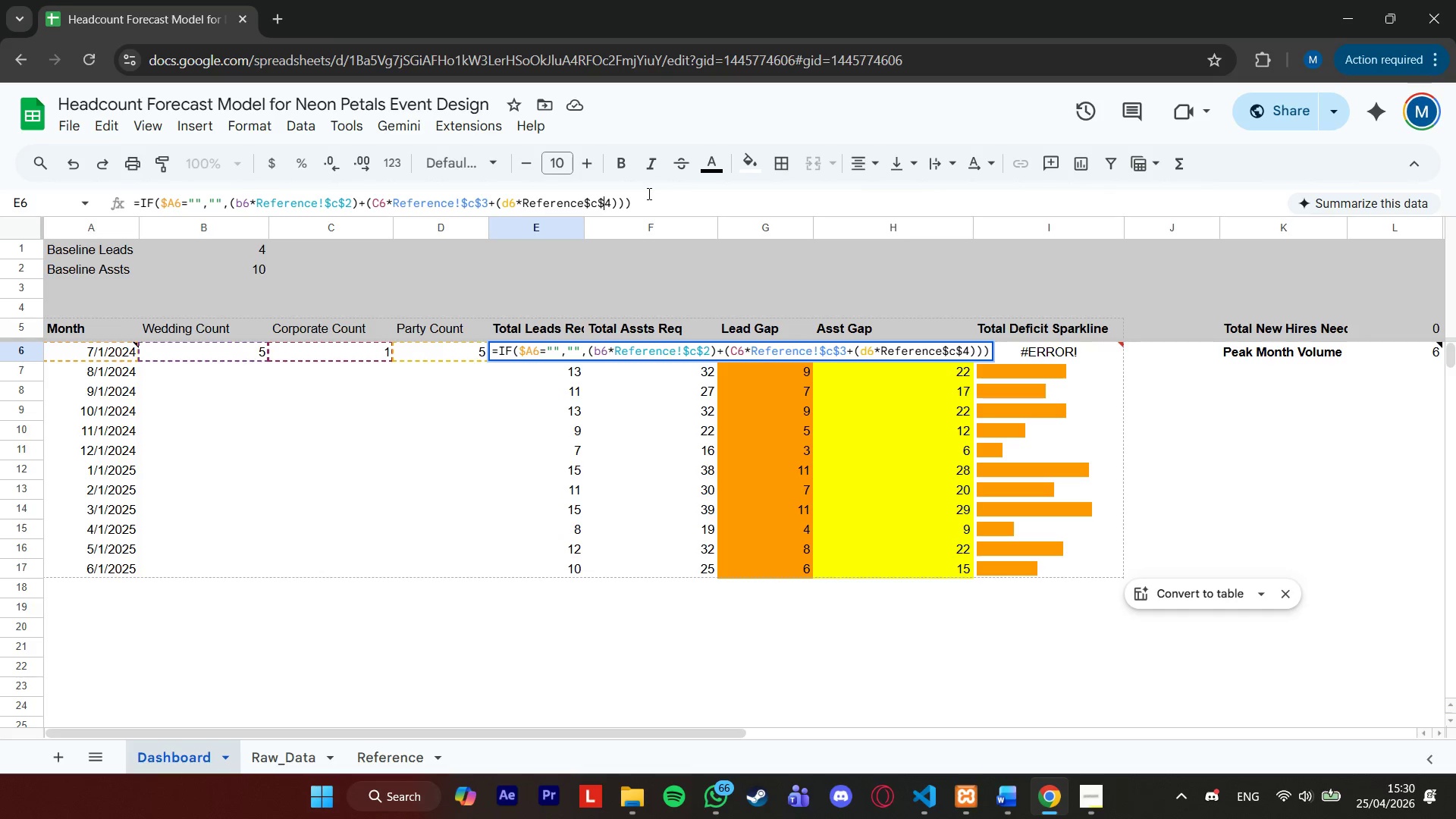 
key(ArrowRight)
 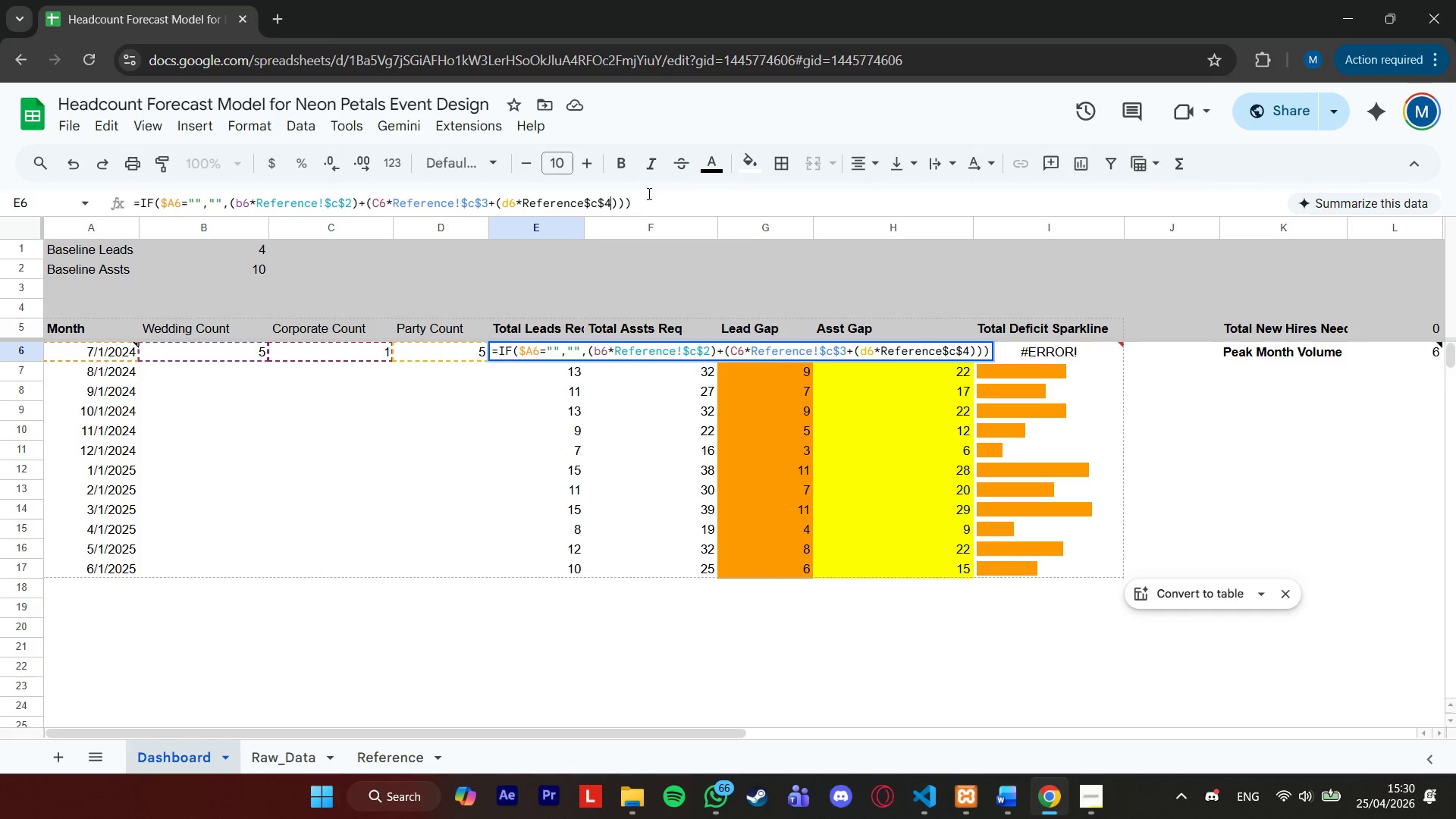 
key(ArrowRight)
 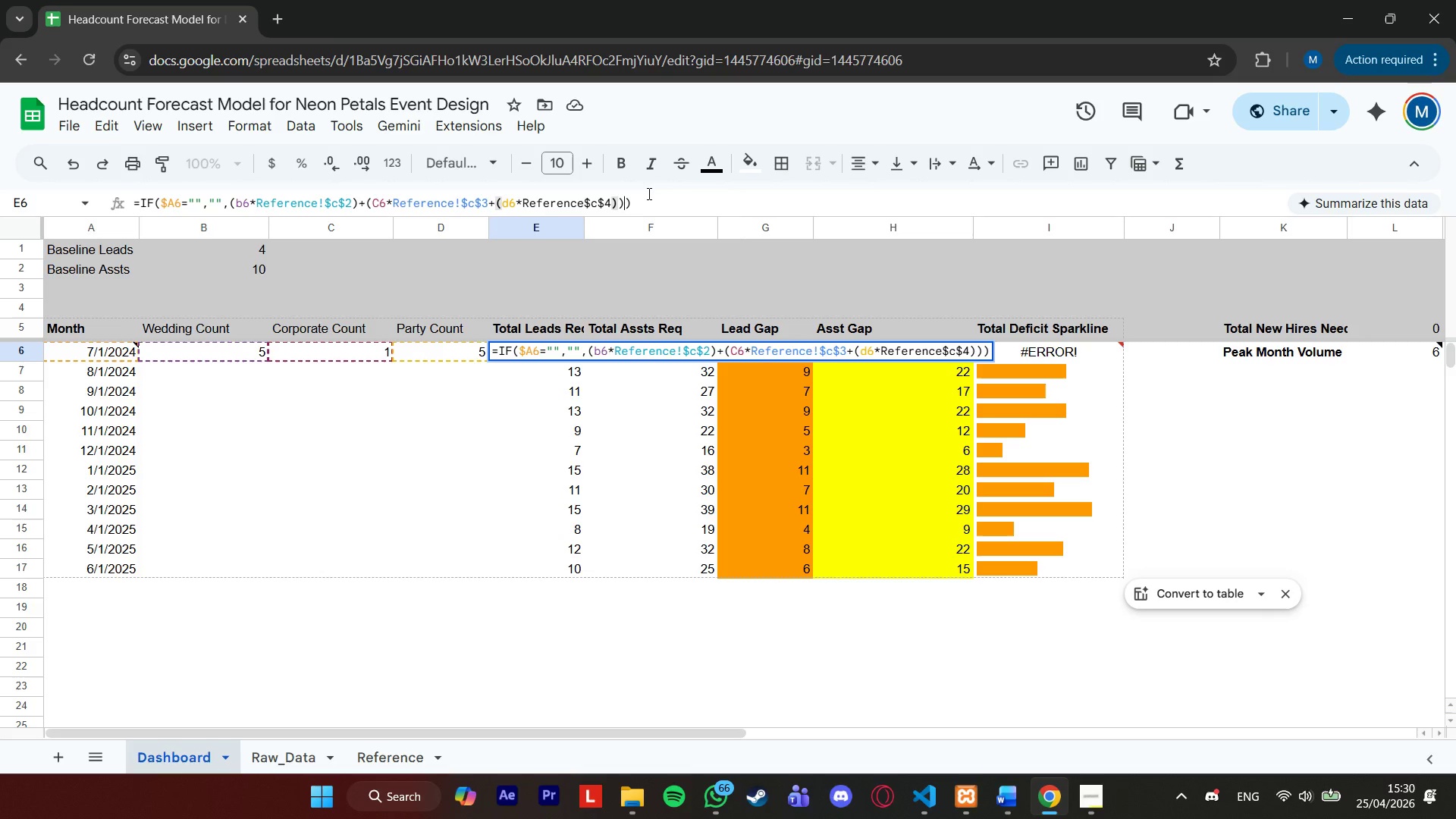 
key(ArrowRight)
 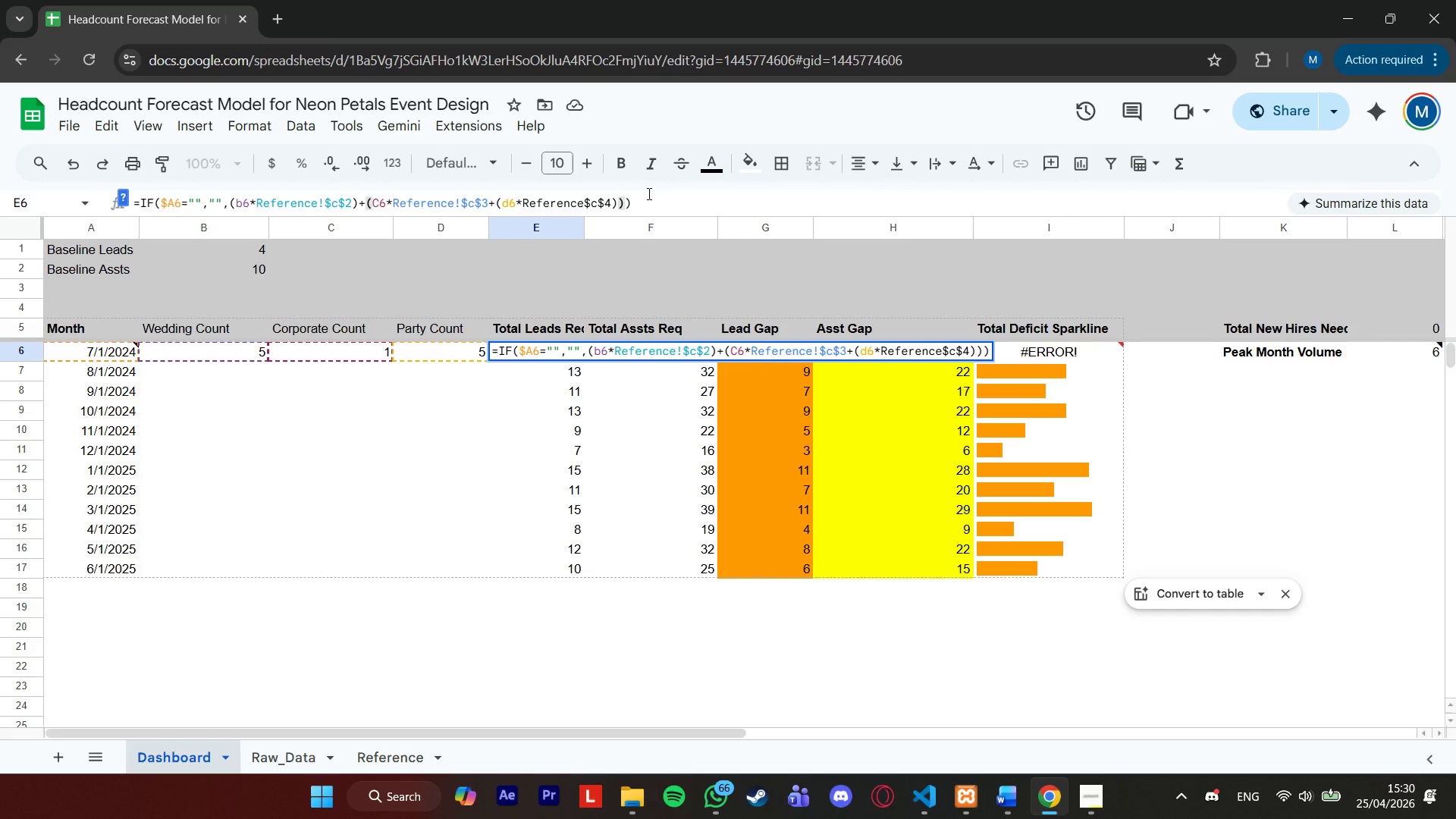 
wait(5.39)
 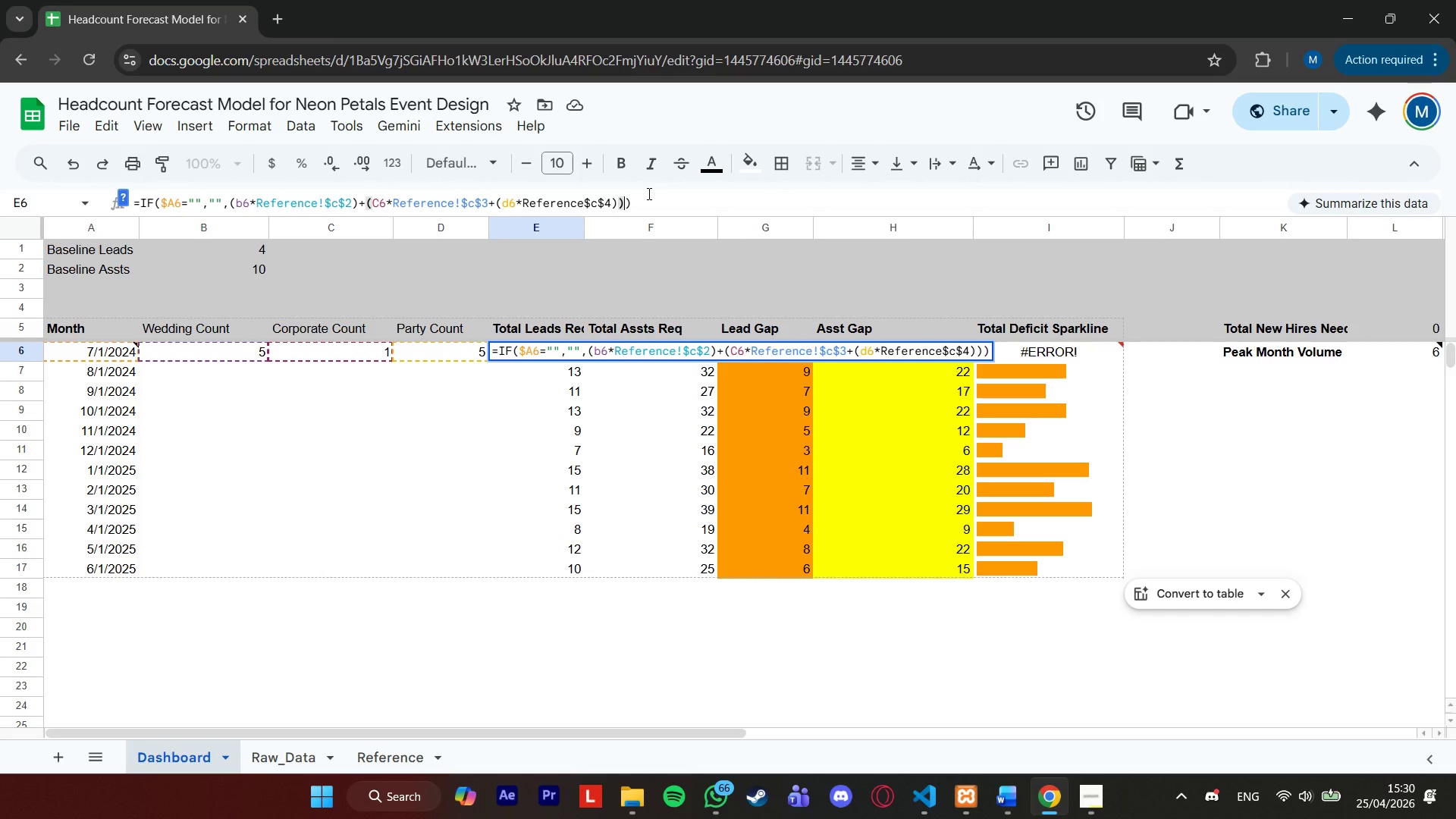 
key(ArrowRight)
 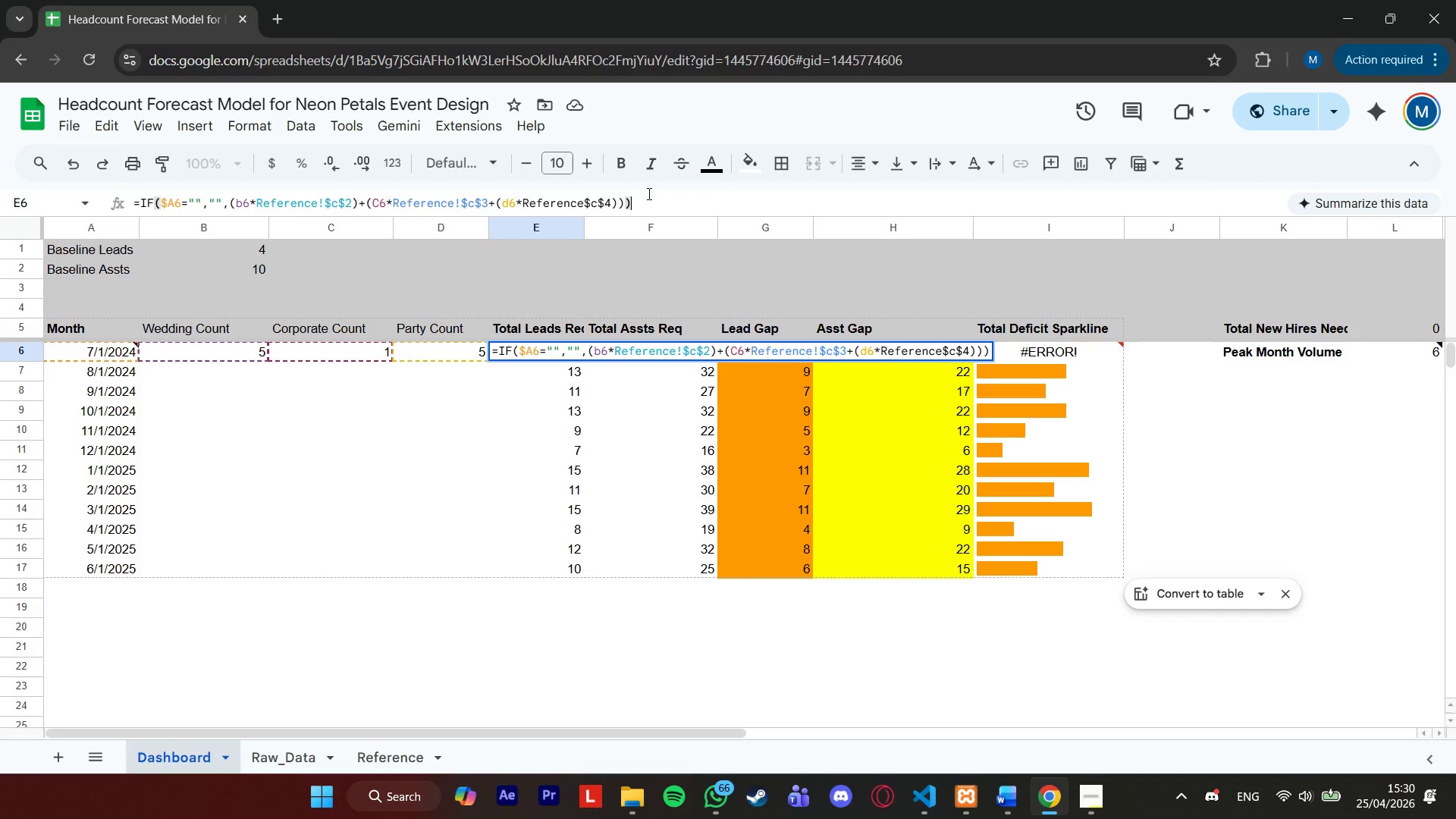 
key(ArrowLeft)
 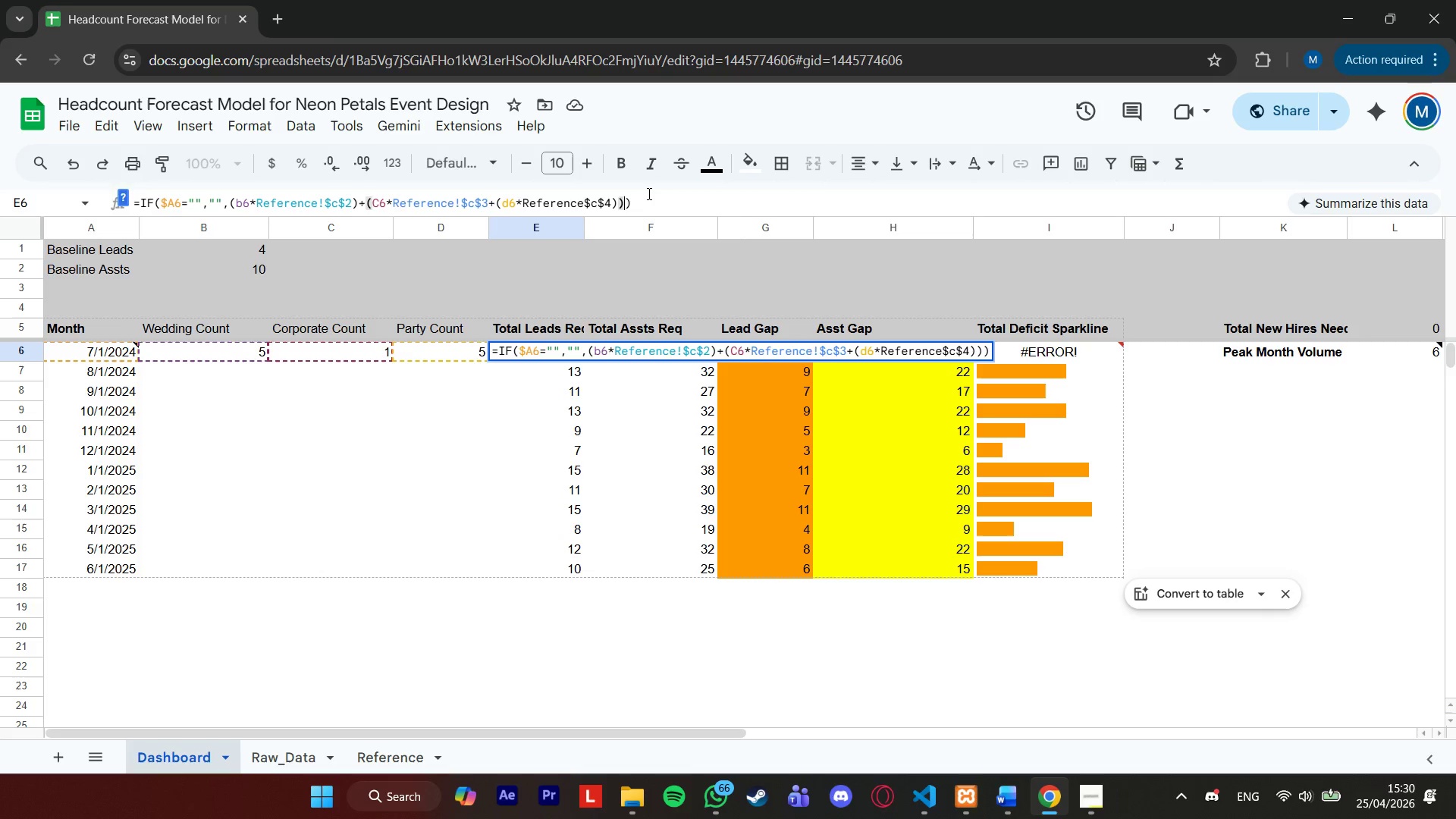 
key(ArrowLeft)
 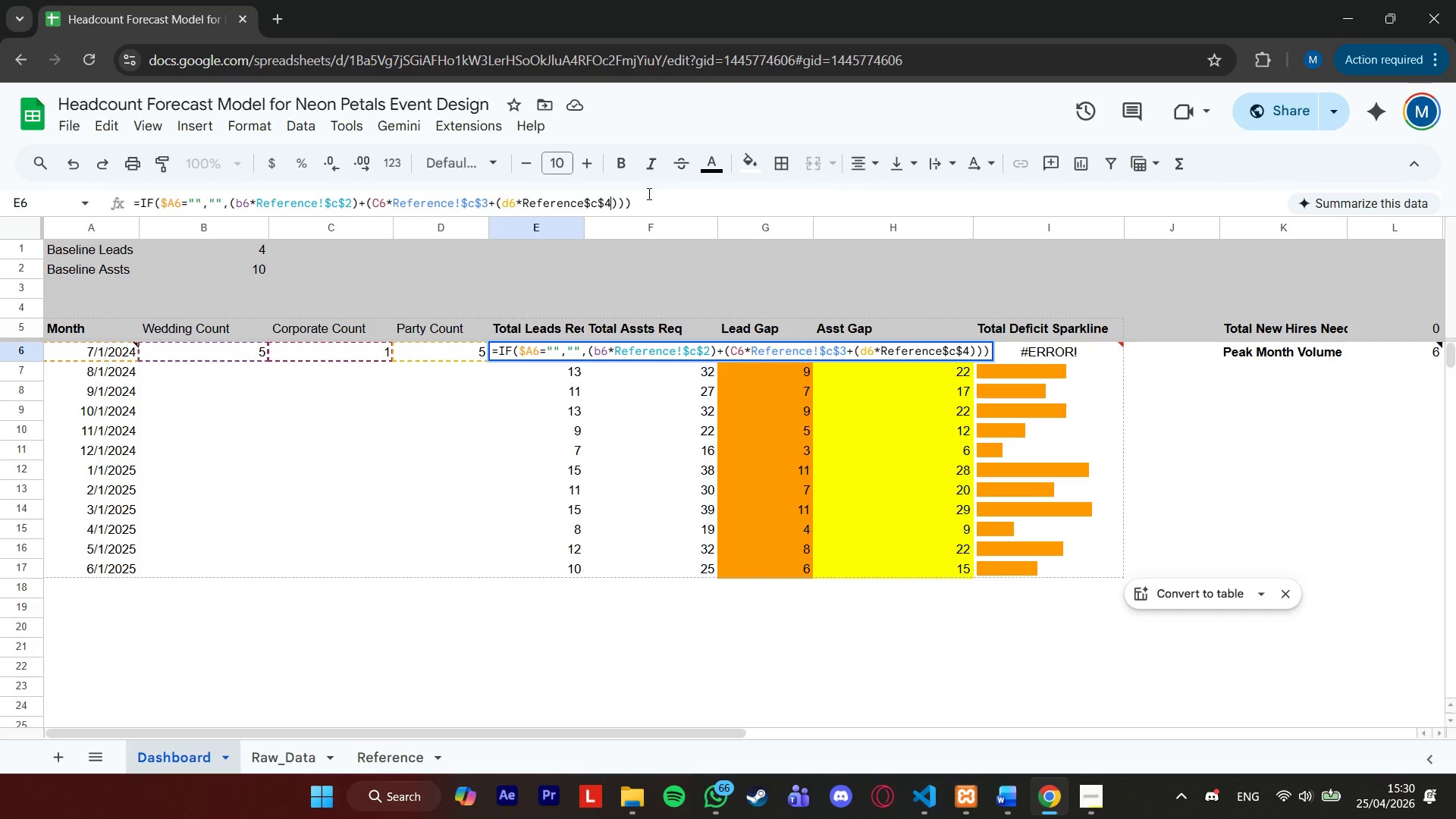 
key(ArrowLeft)
 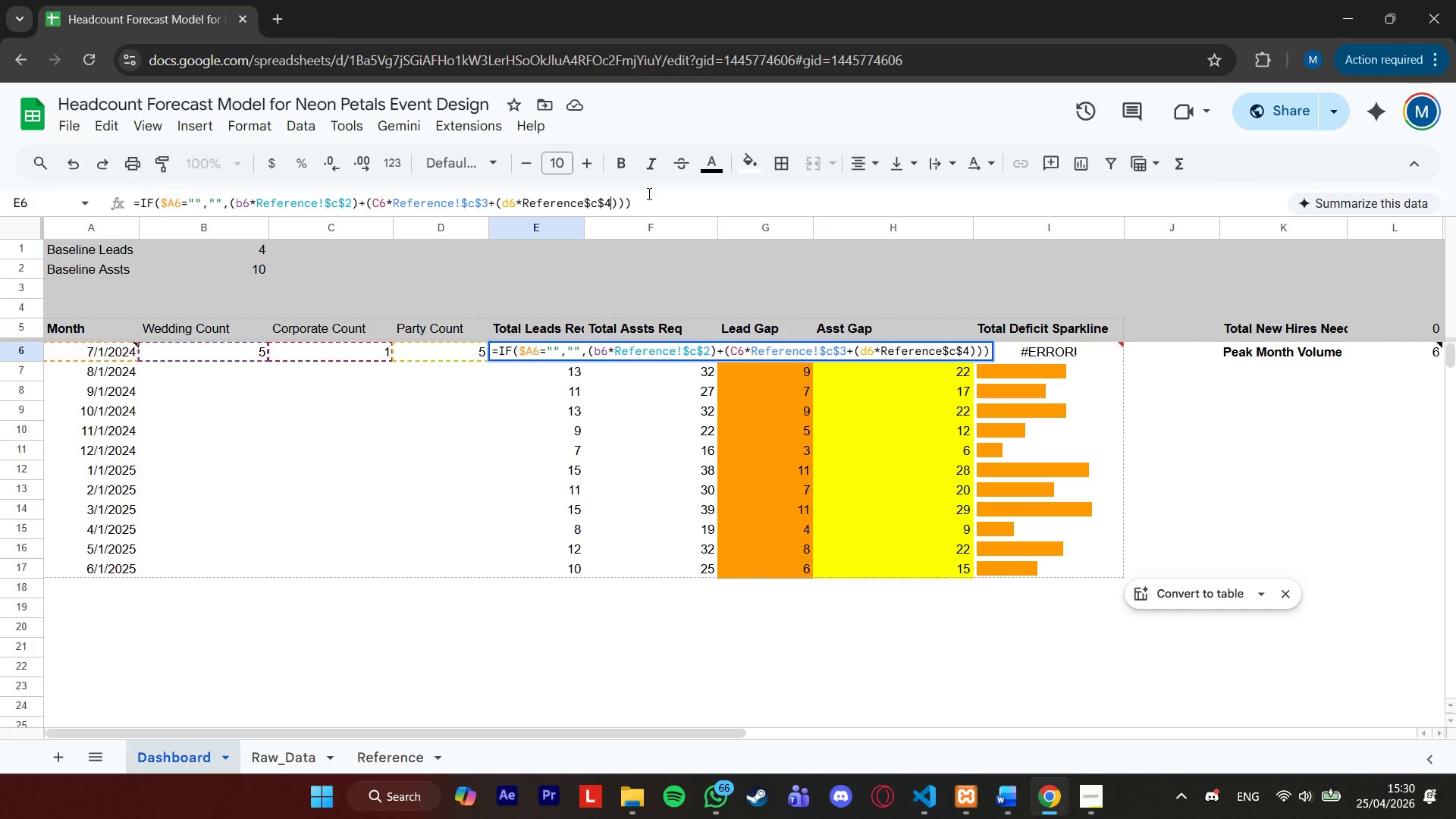 
key(ArrowLeft)
 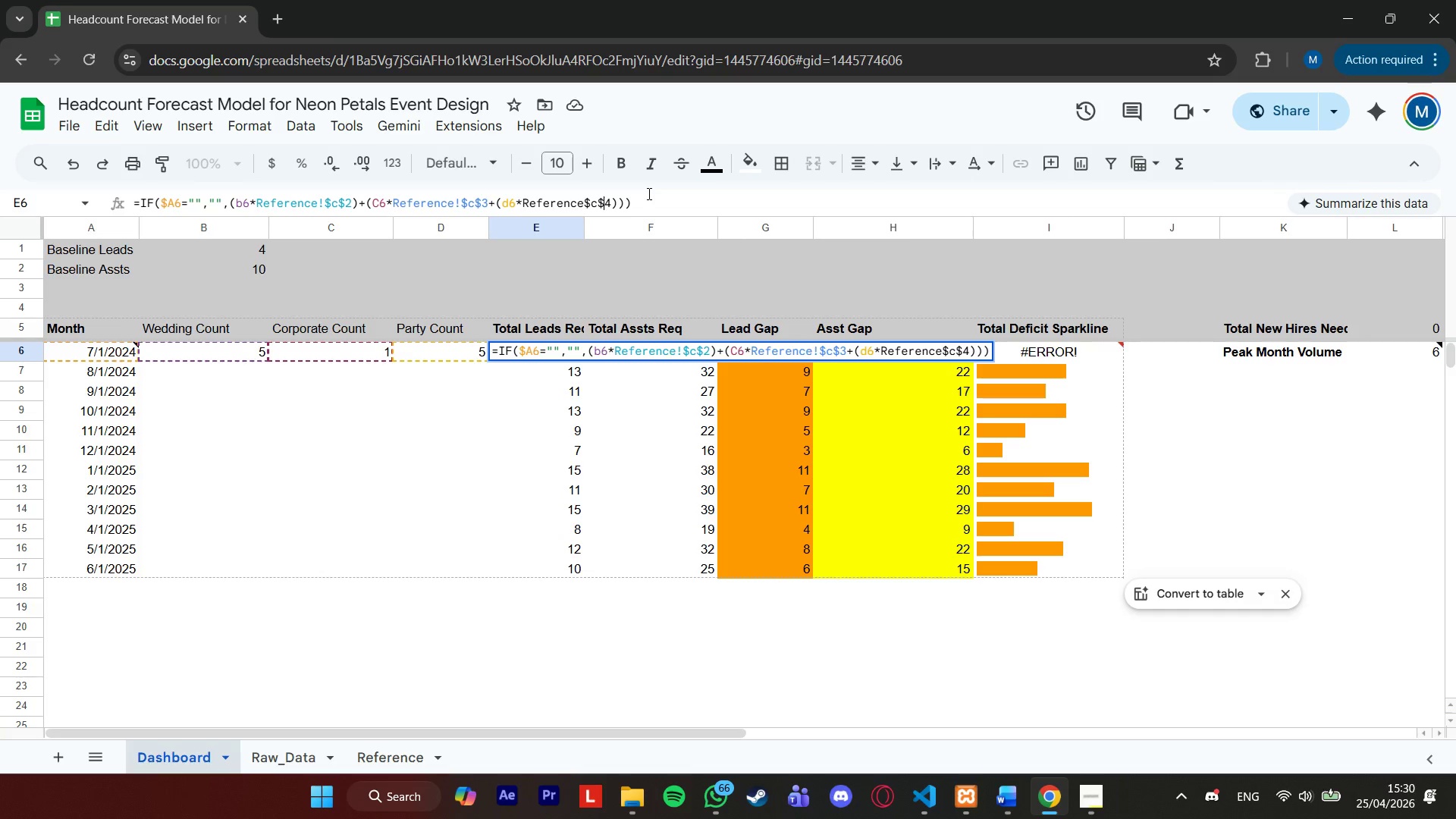 
key(ArrowLeft)
 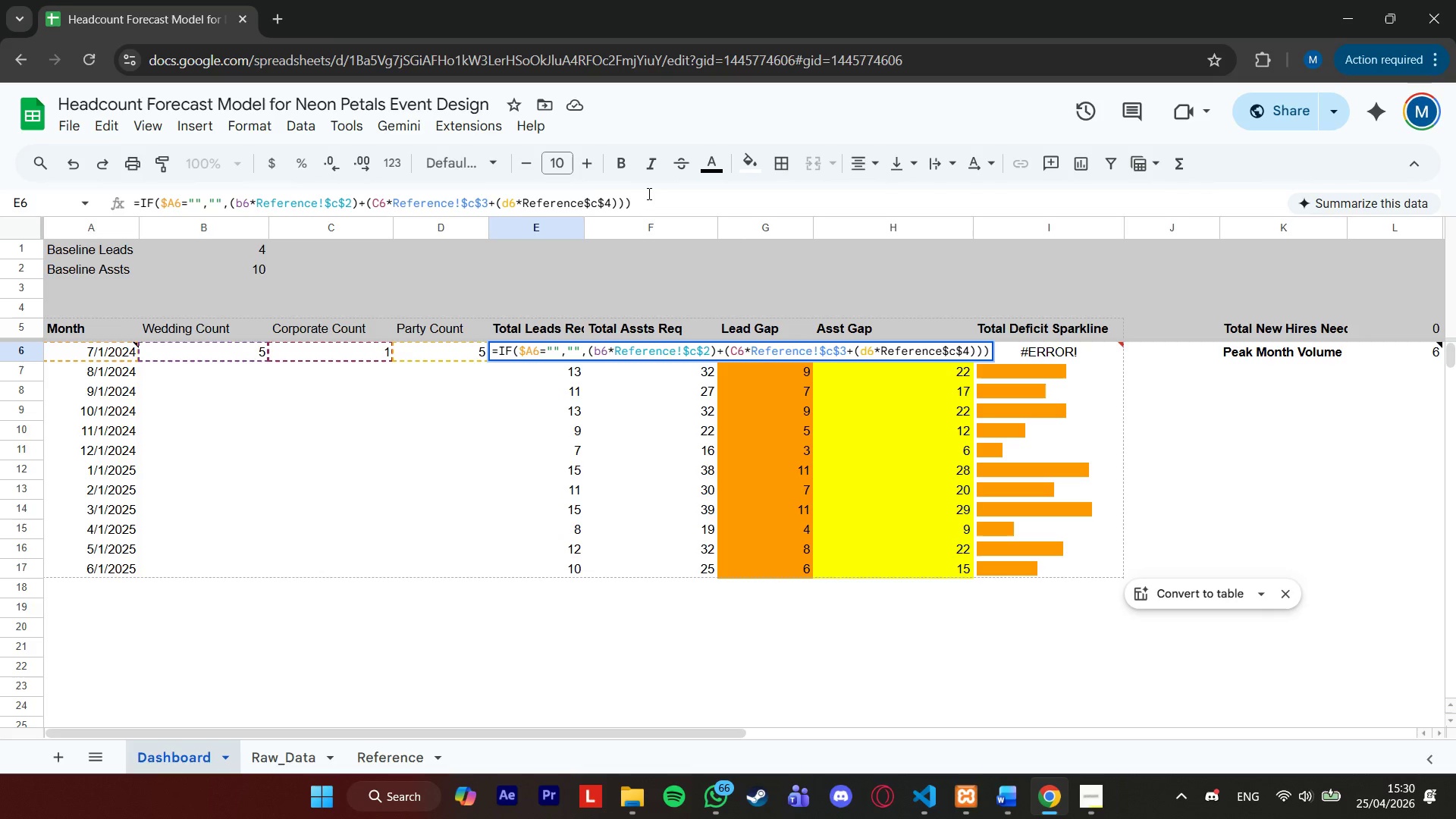 
key(Backspace)
 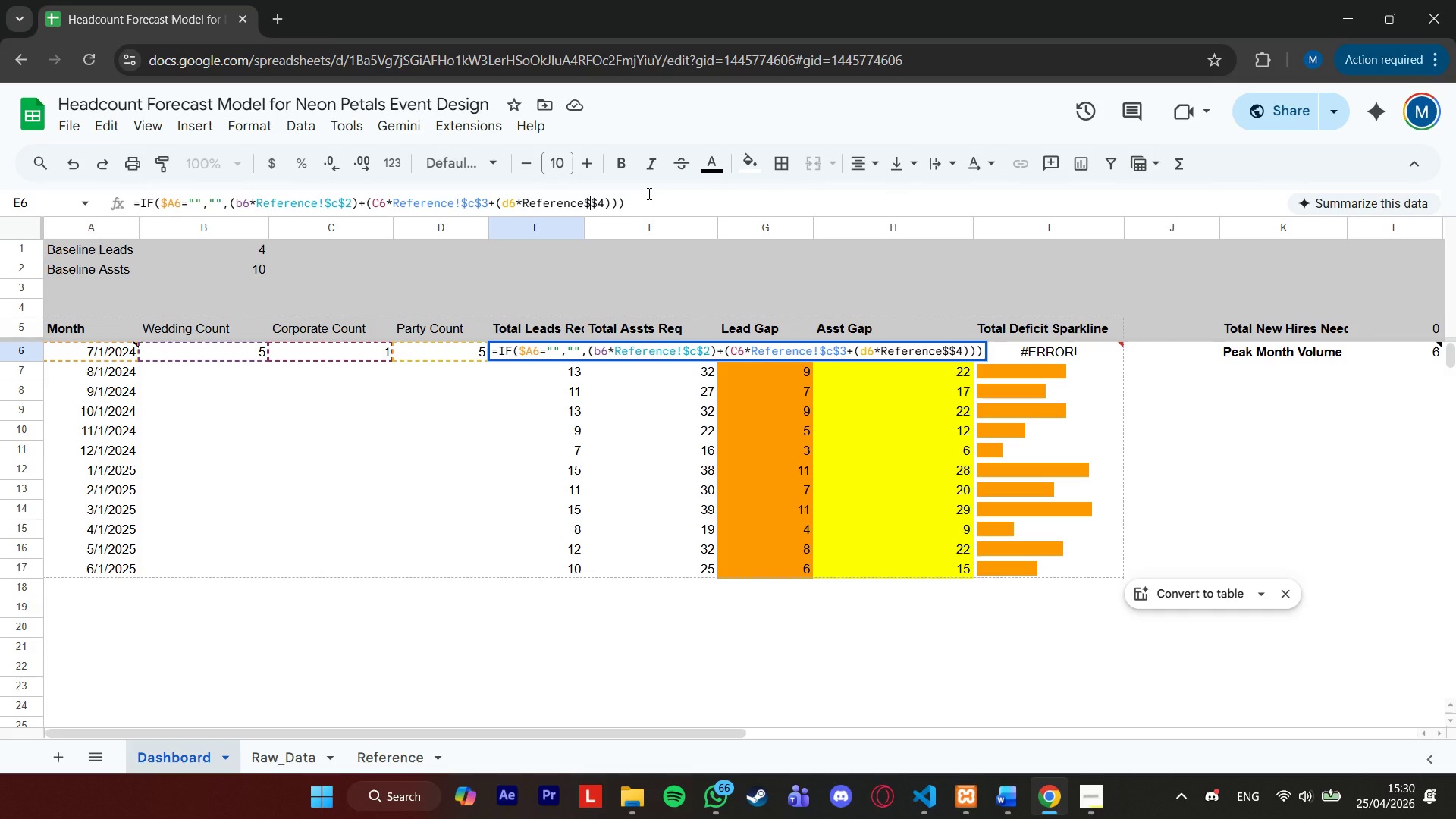 
key(Shift+ShiftRight)
 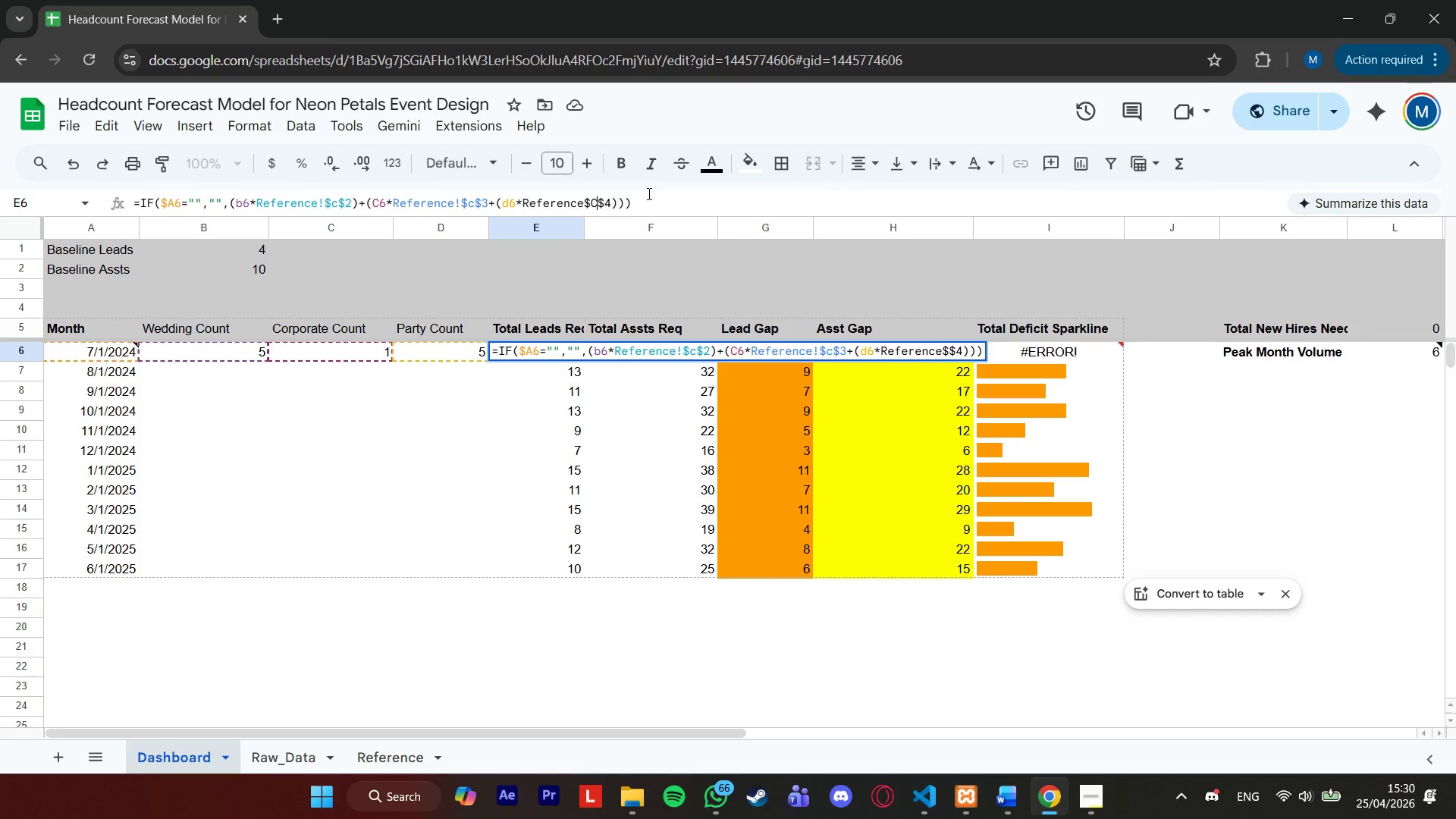 
key(Shift+C)
 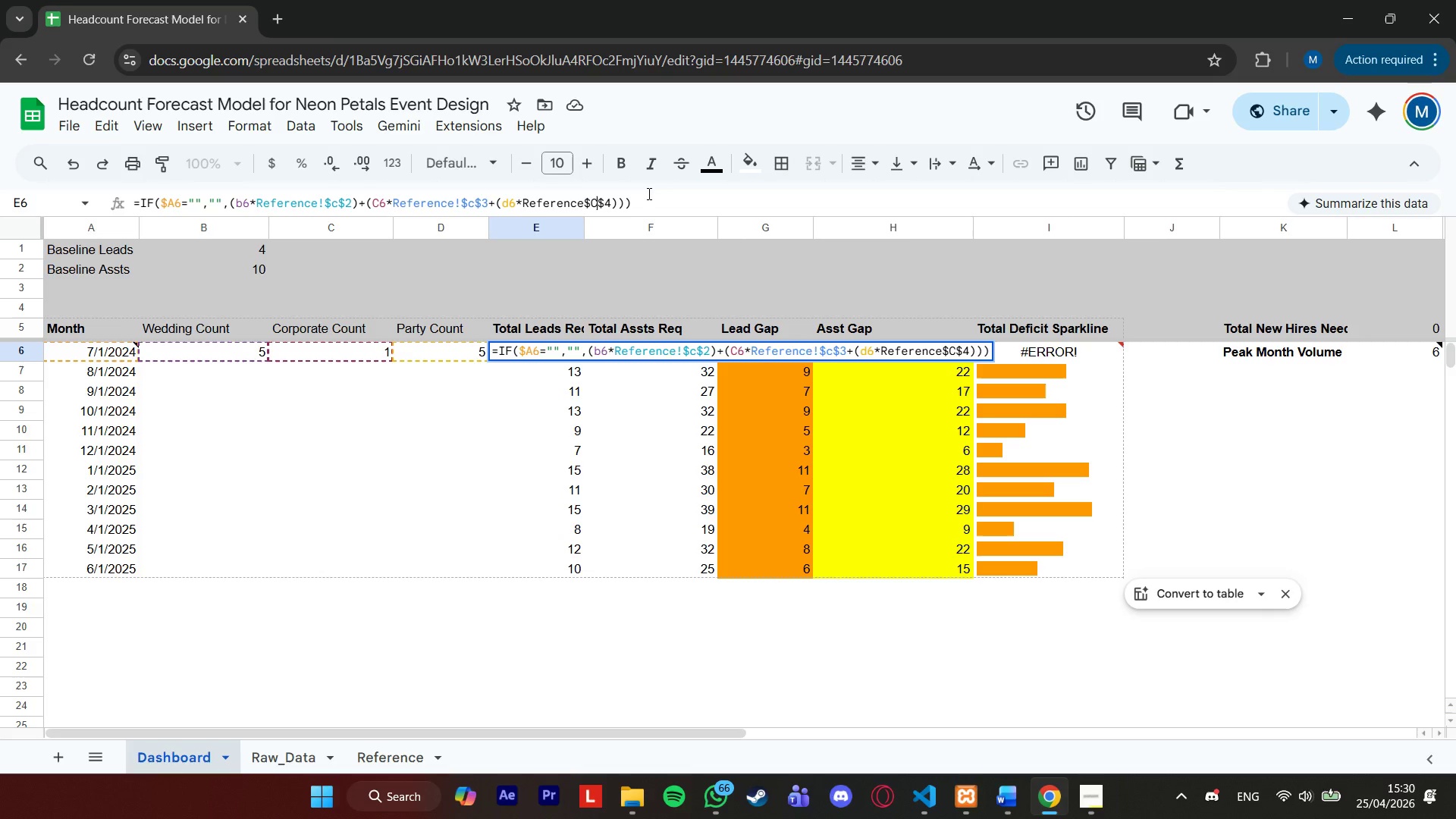 
key(ArrowLeft)
 